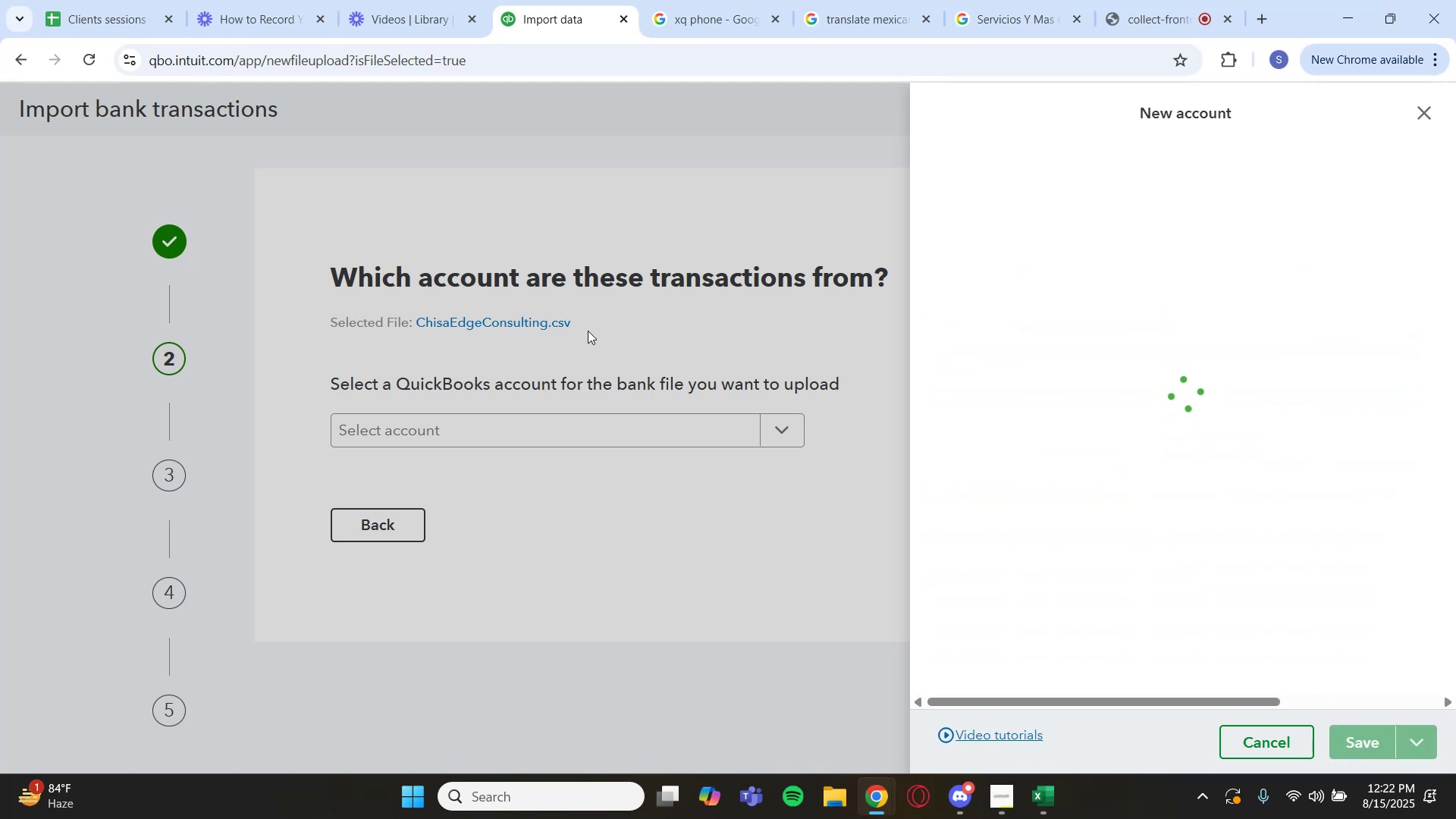 
wait(10.89)
 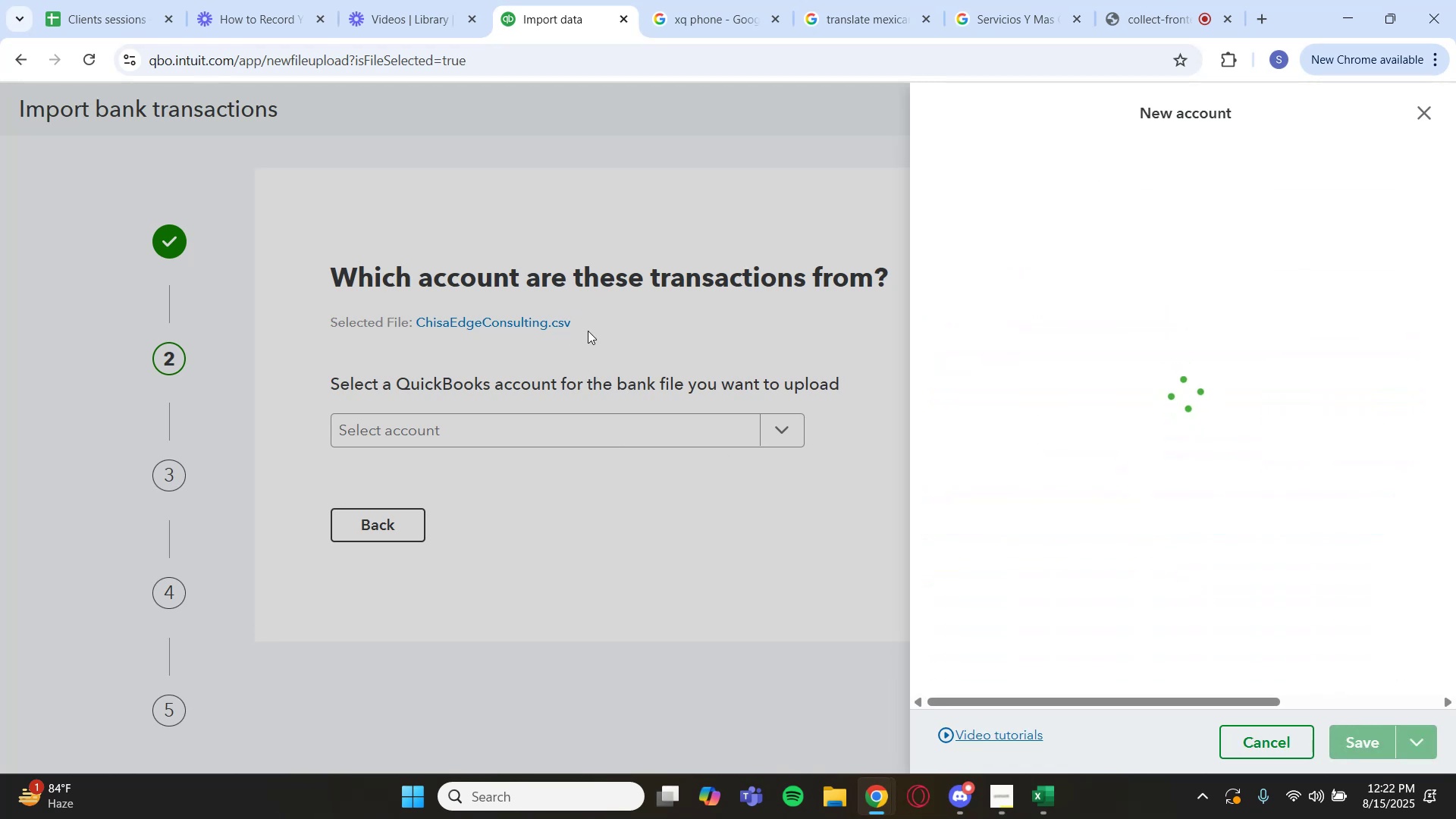 
key(Backquote)
 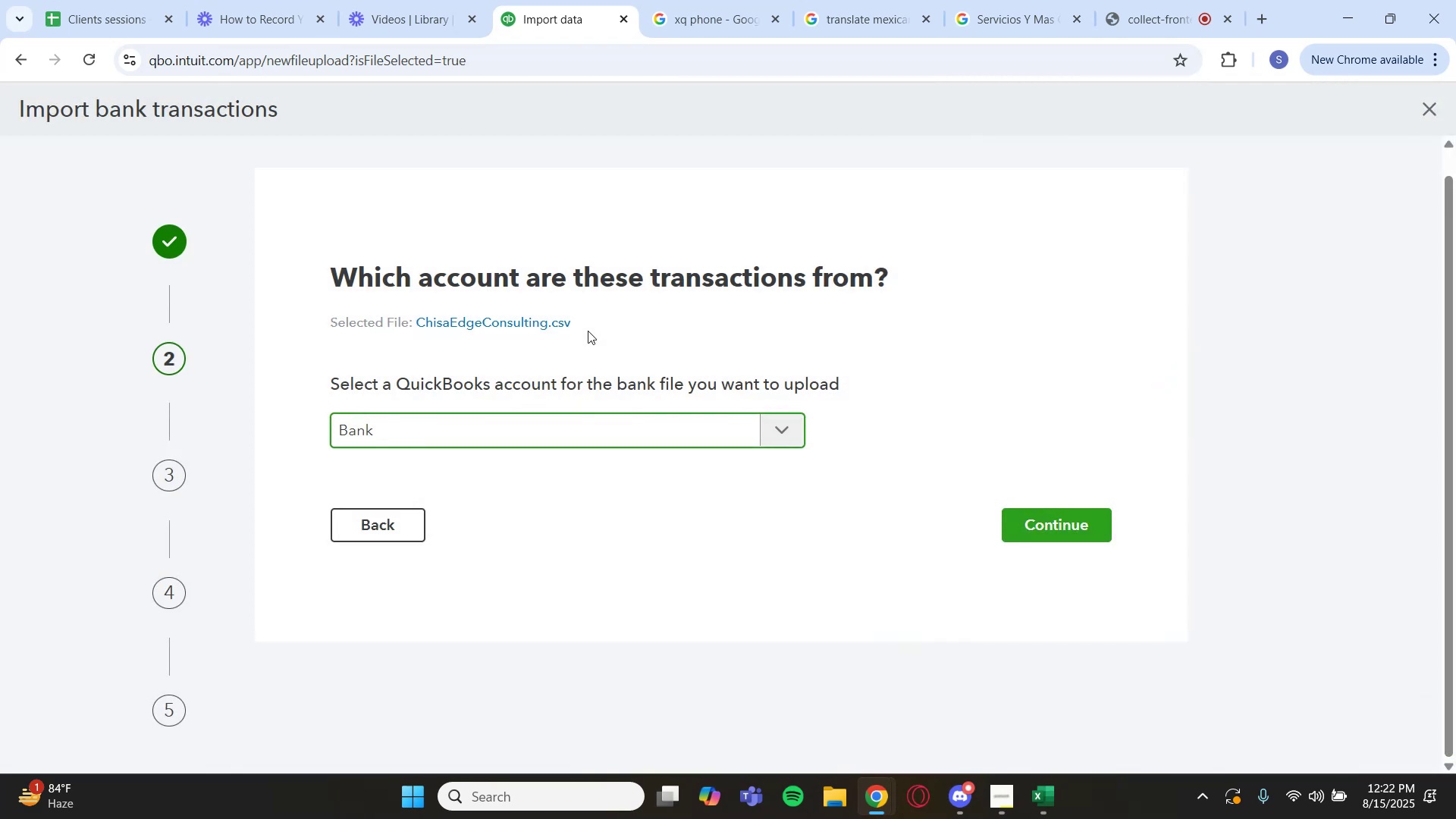 
wait(18.53)
 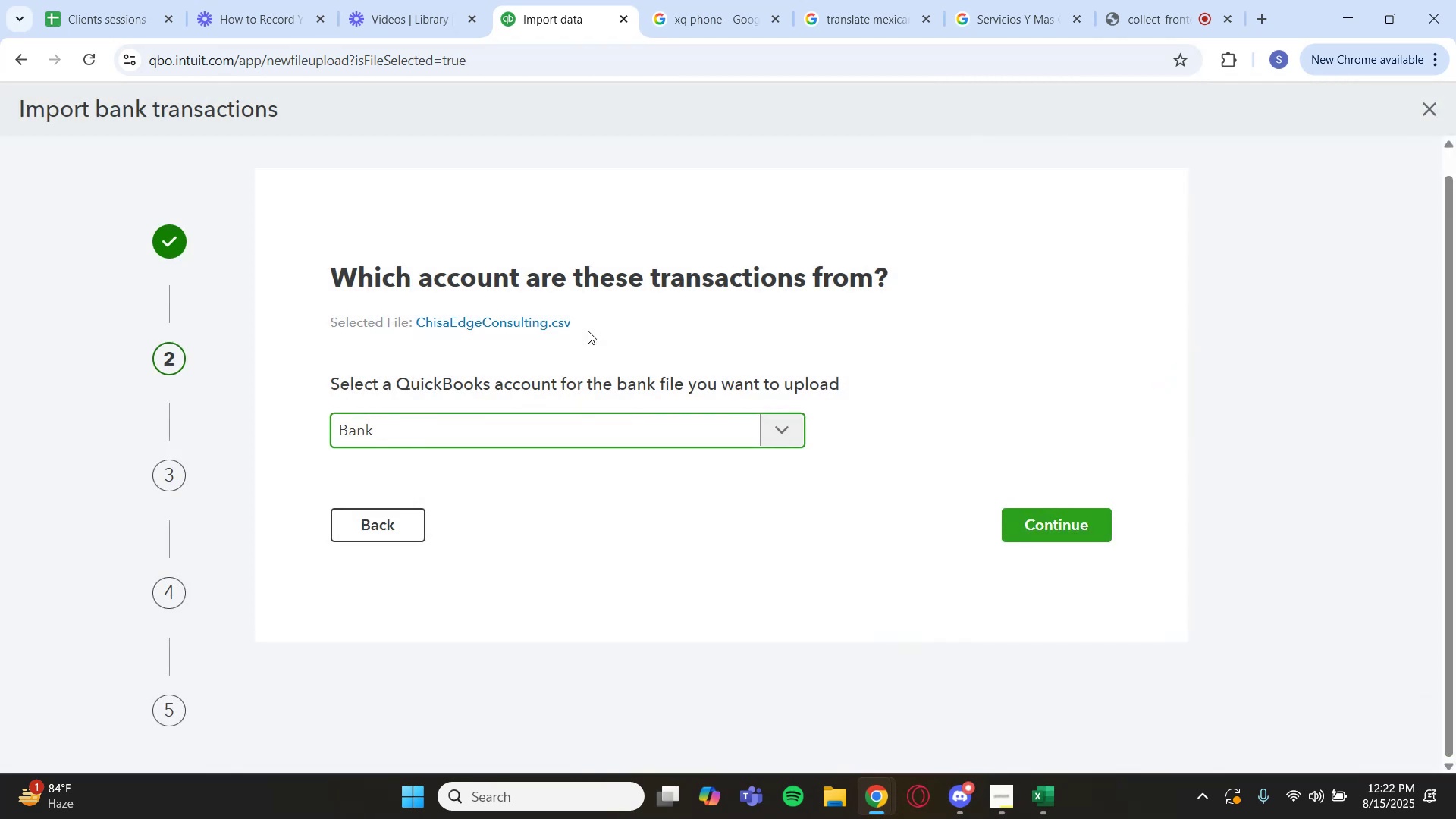 
left_click([1090, 521])
 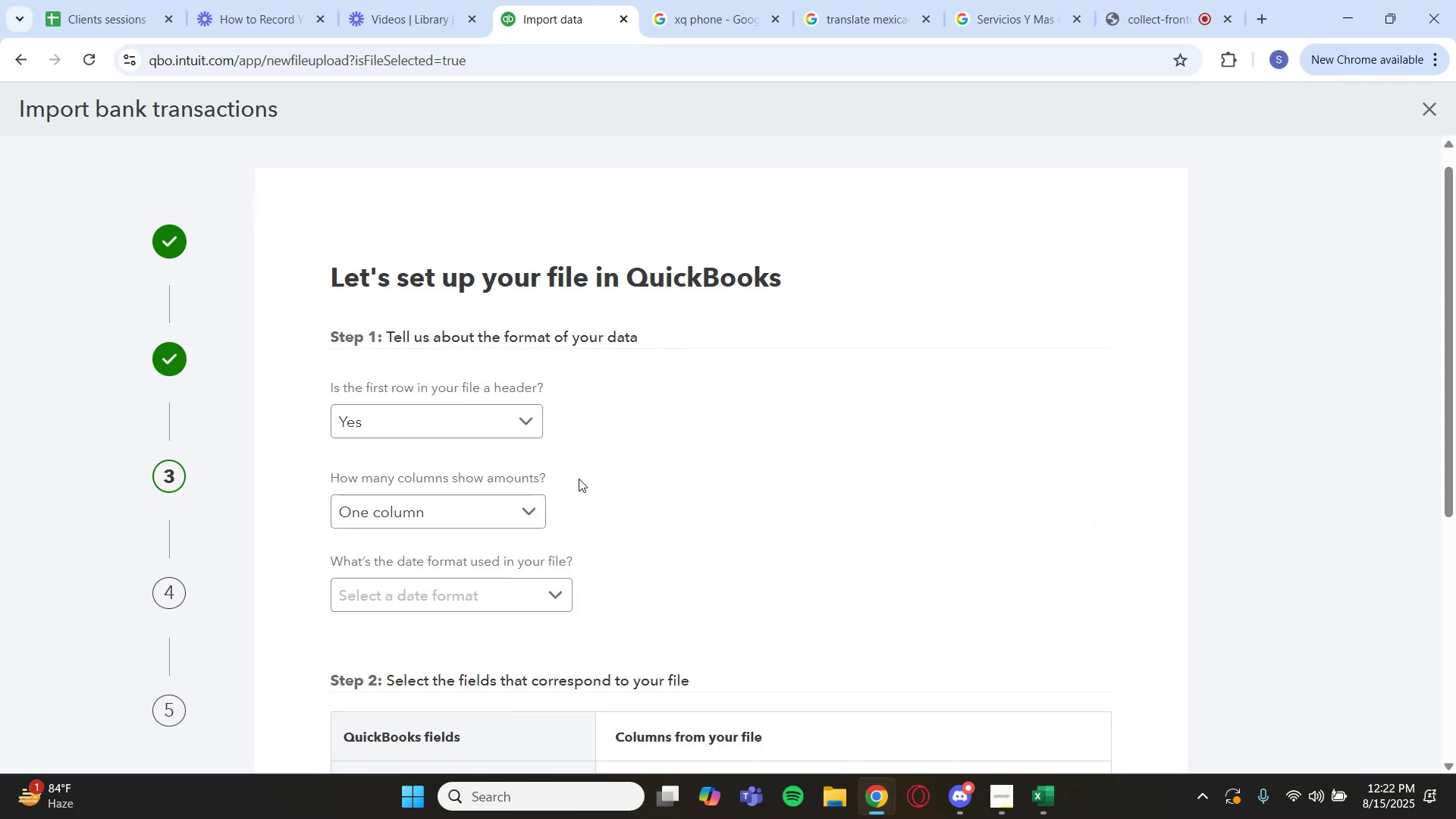 
scroll: coordinate [570, 475], scroll_direction: down, amount: 2.0
 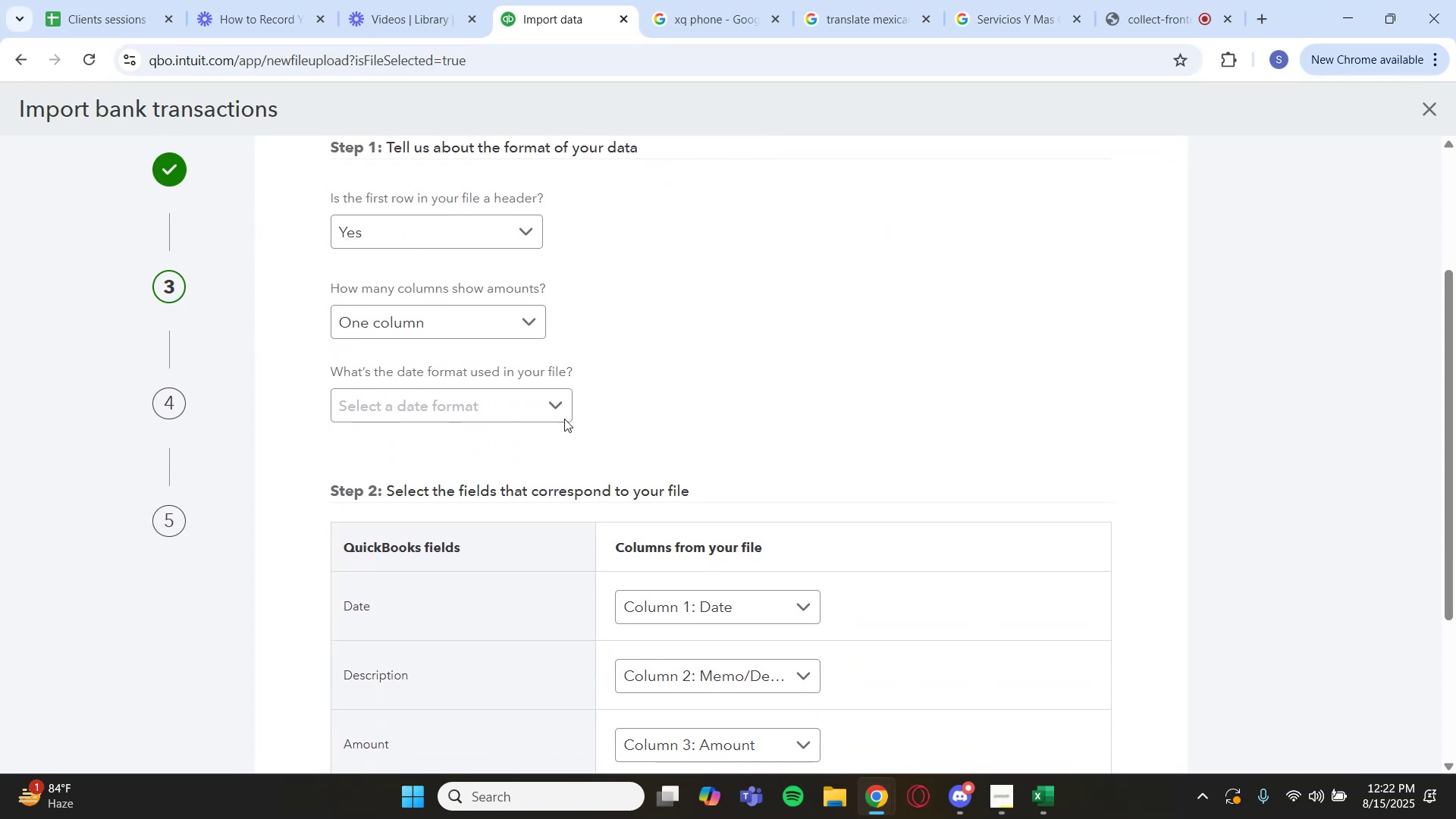 
left_click([553, 391])
 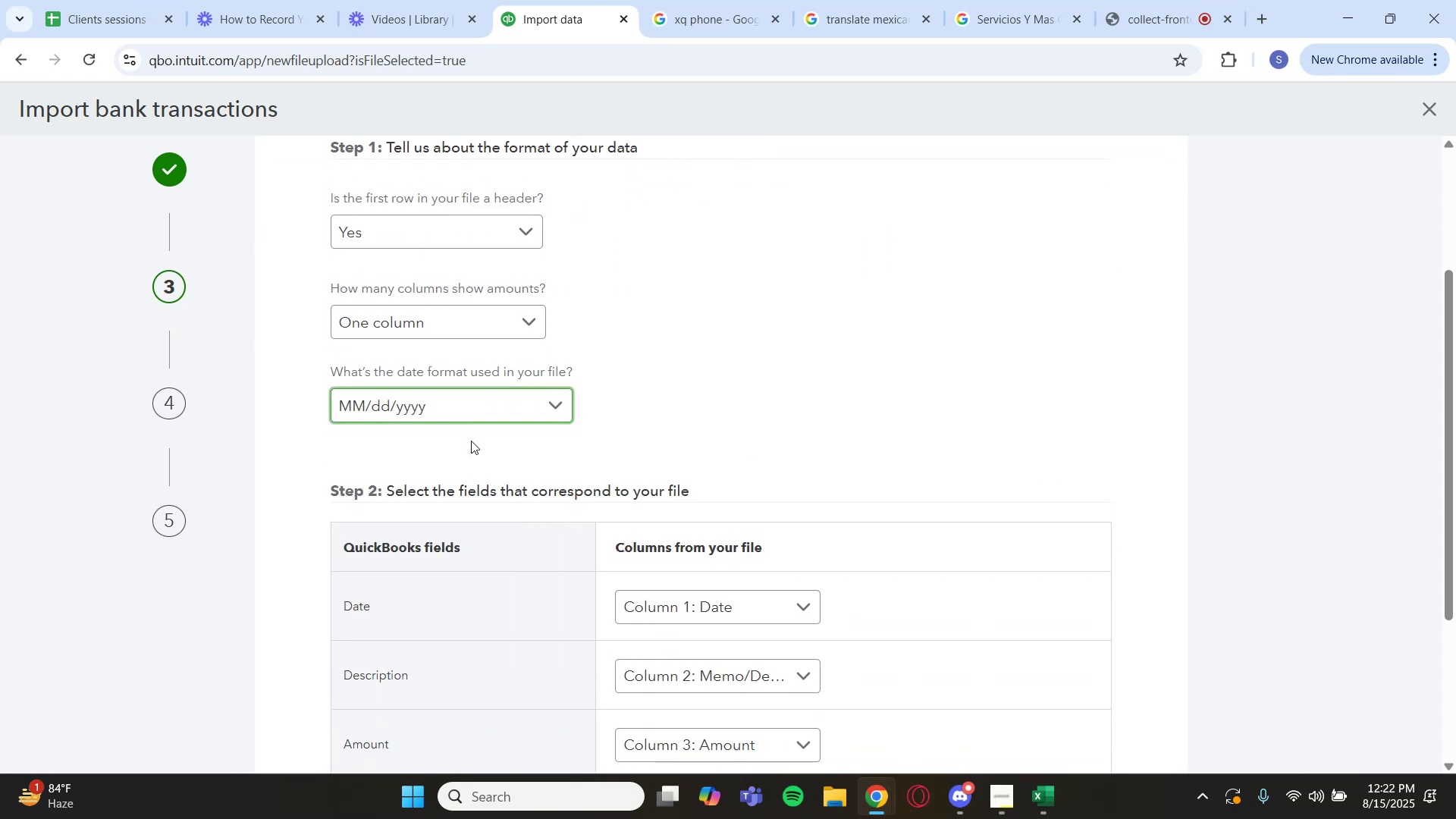 
scroll: coordinate [848, 486], scroll_direction: down, amount: 2.0
 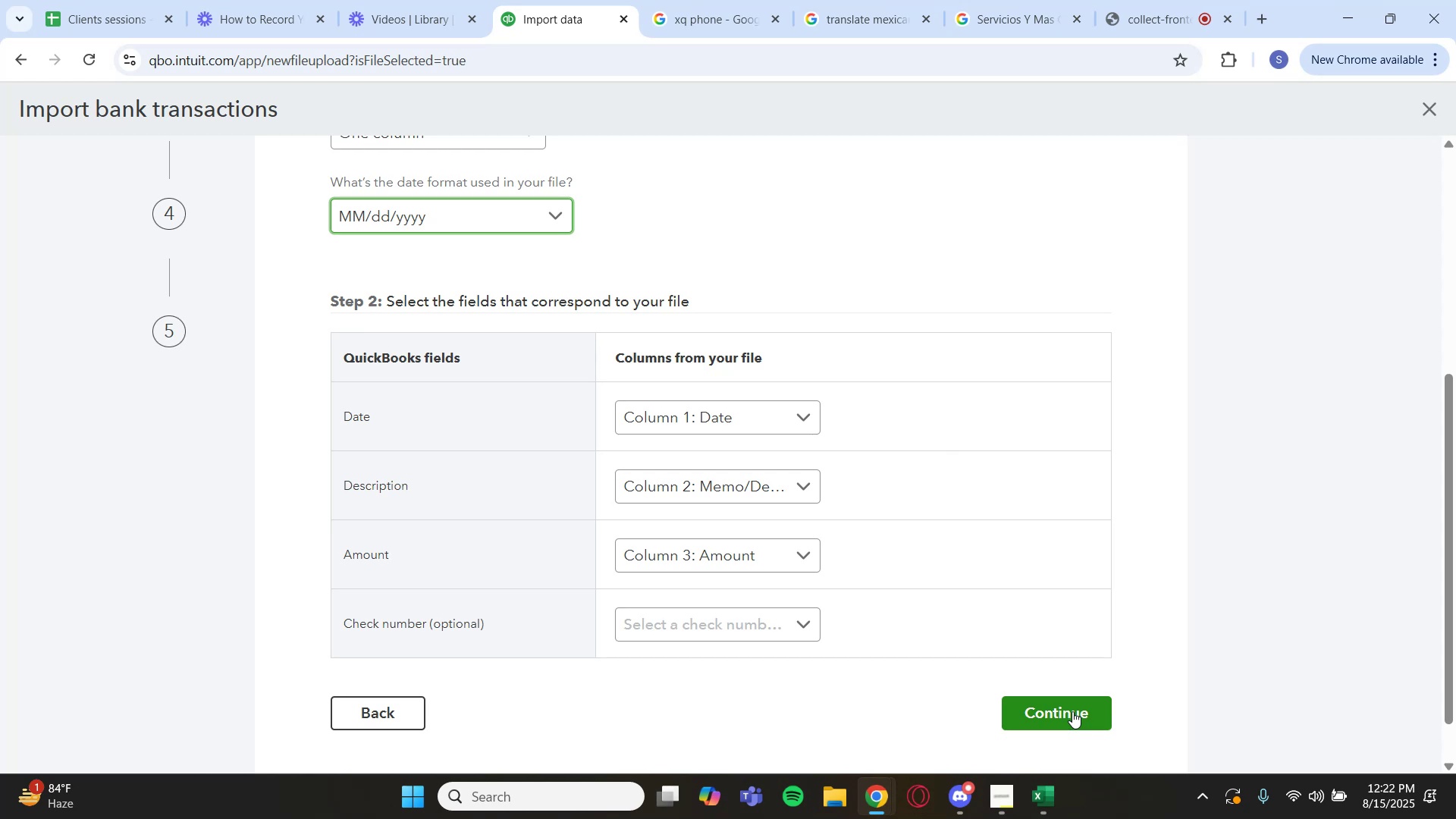 
left_click([1072, 711])
 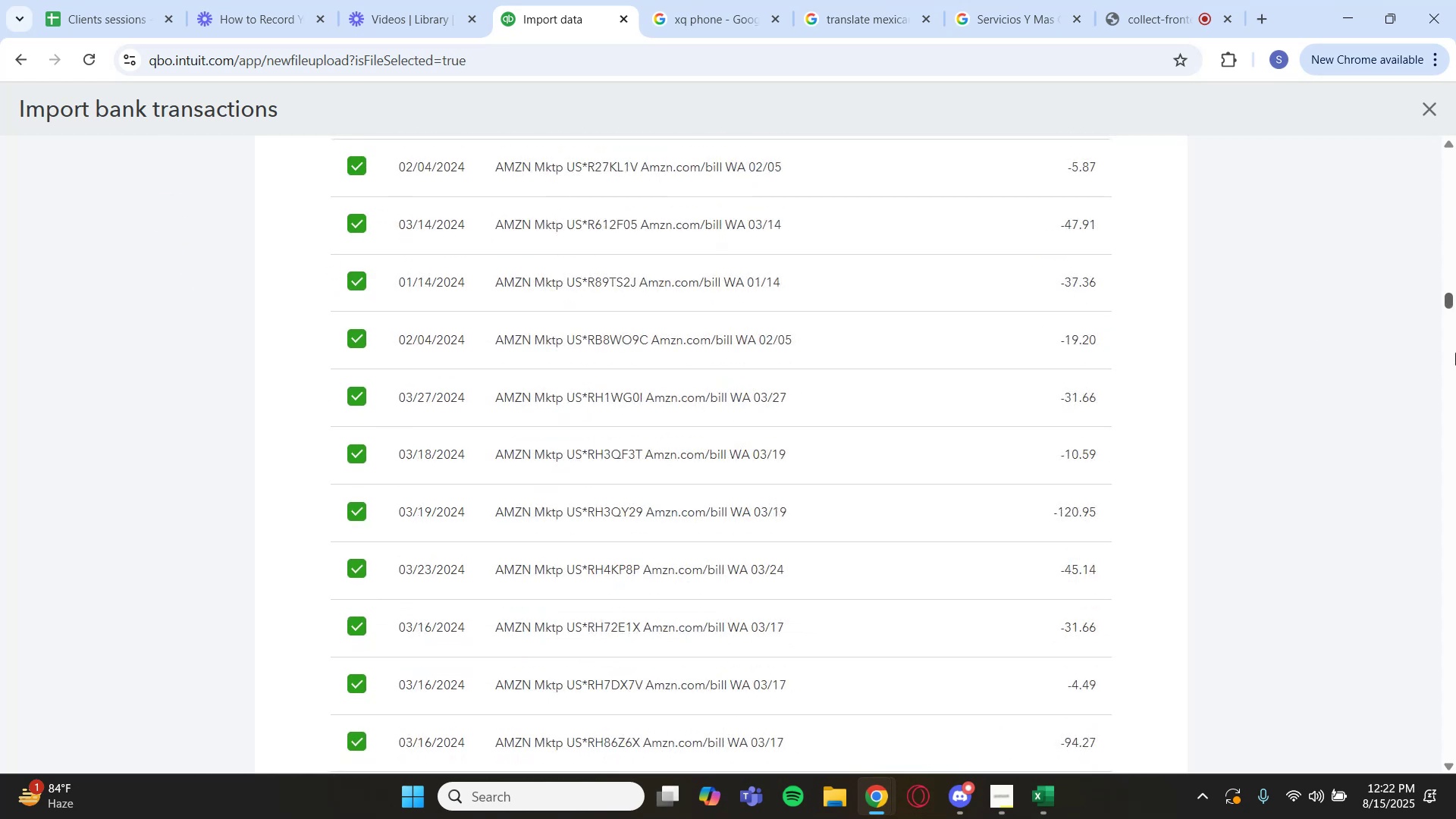 
wait(10.5)
 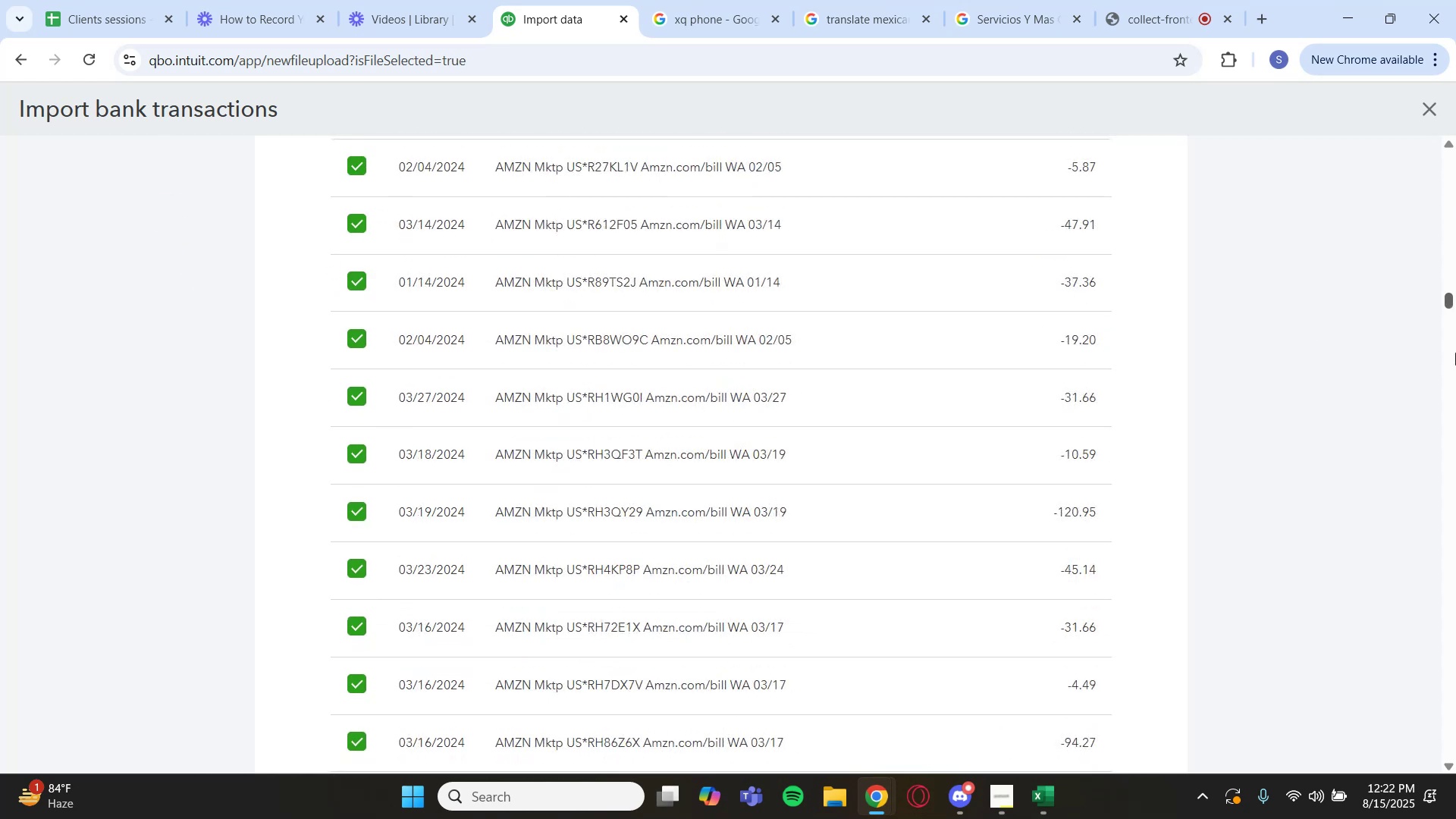 
scroll: coordinate [547, 504], scroll_direction: up, amount: 2.0
 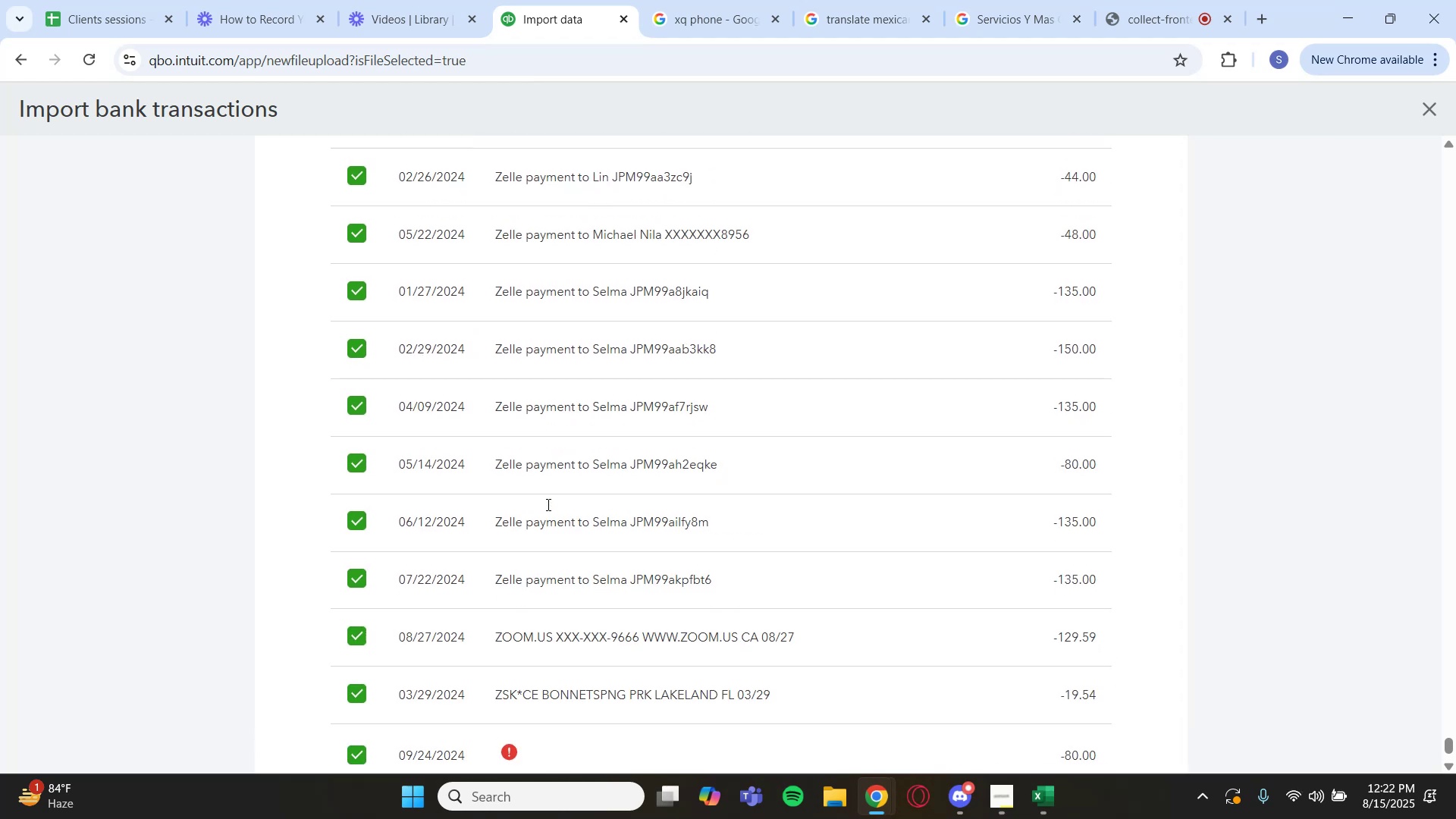 
scroll: coordinate [1022, 723], scroll_direction: down, amount: 3.0
 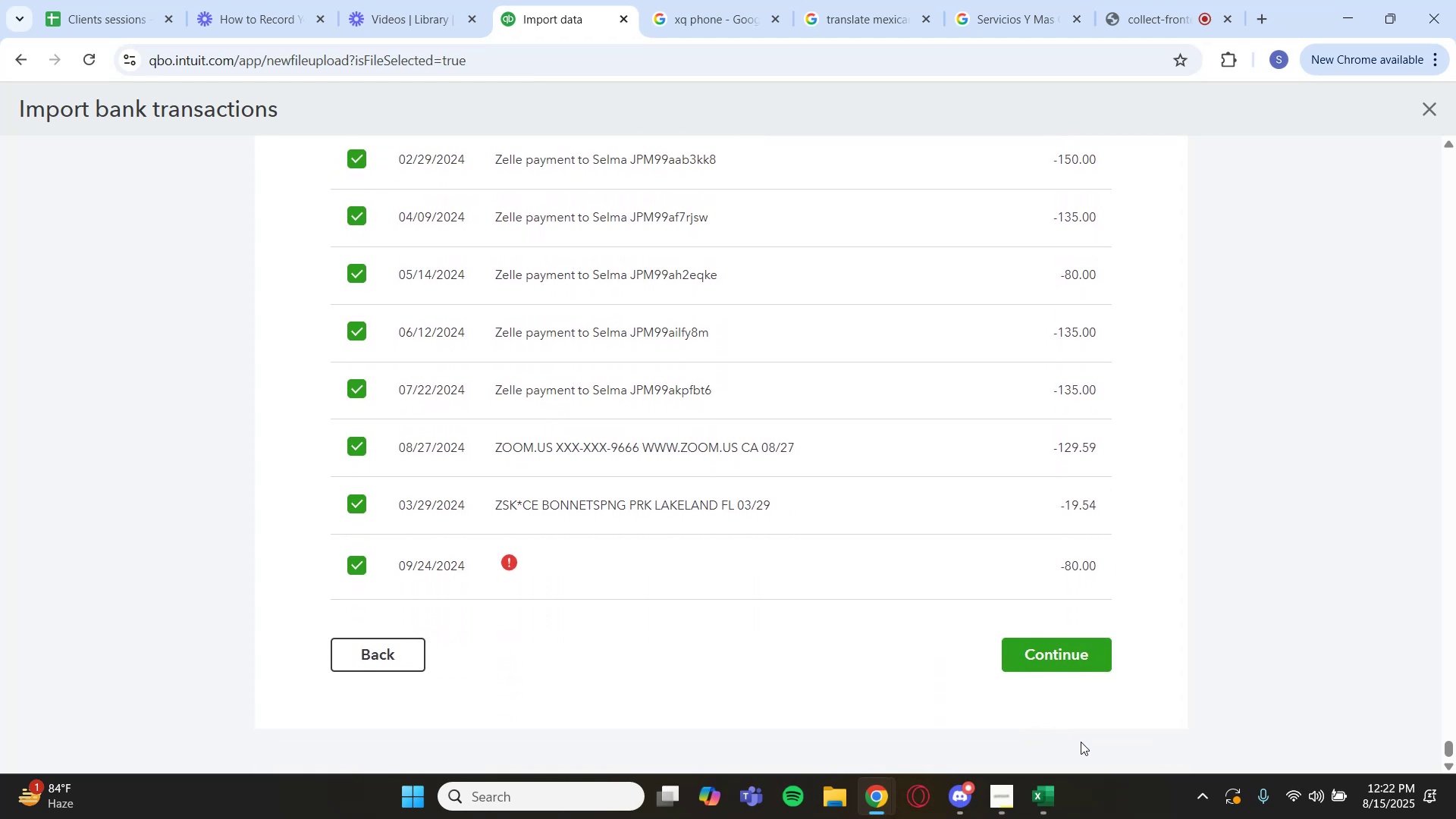 
left_click([1076, 661])
 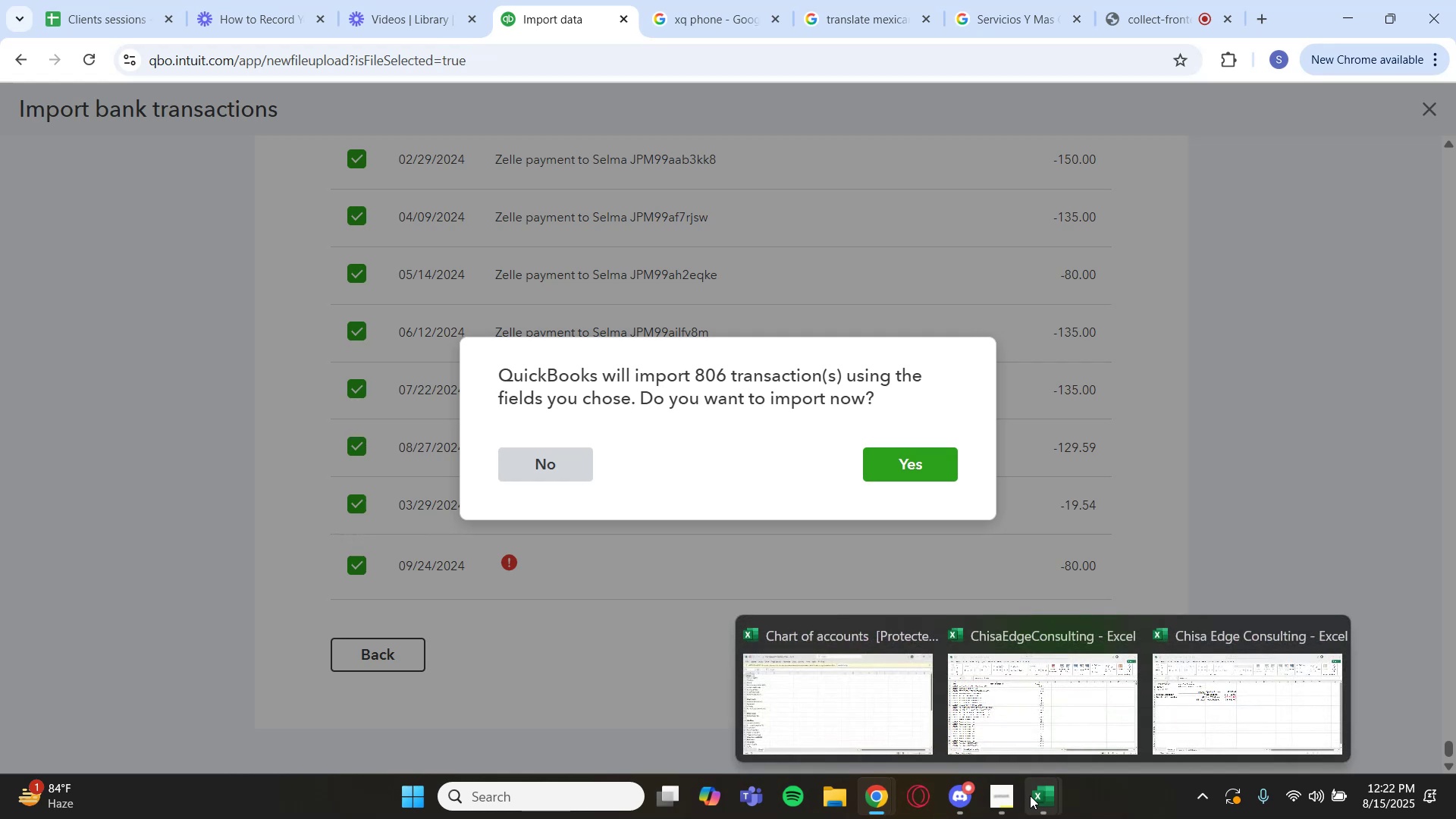 
left_click([1084, 671])
 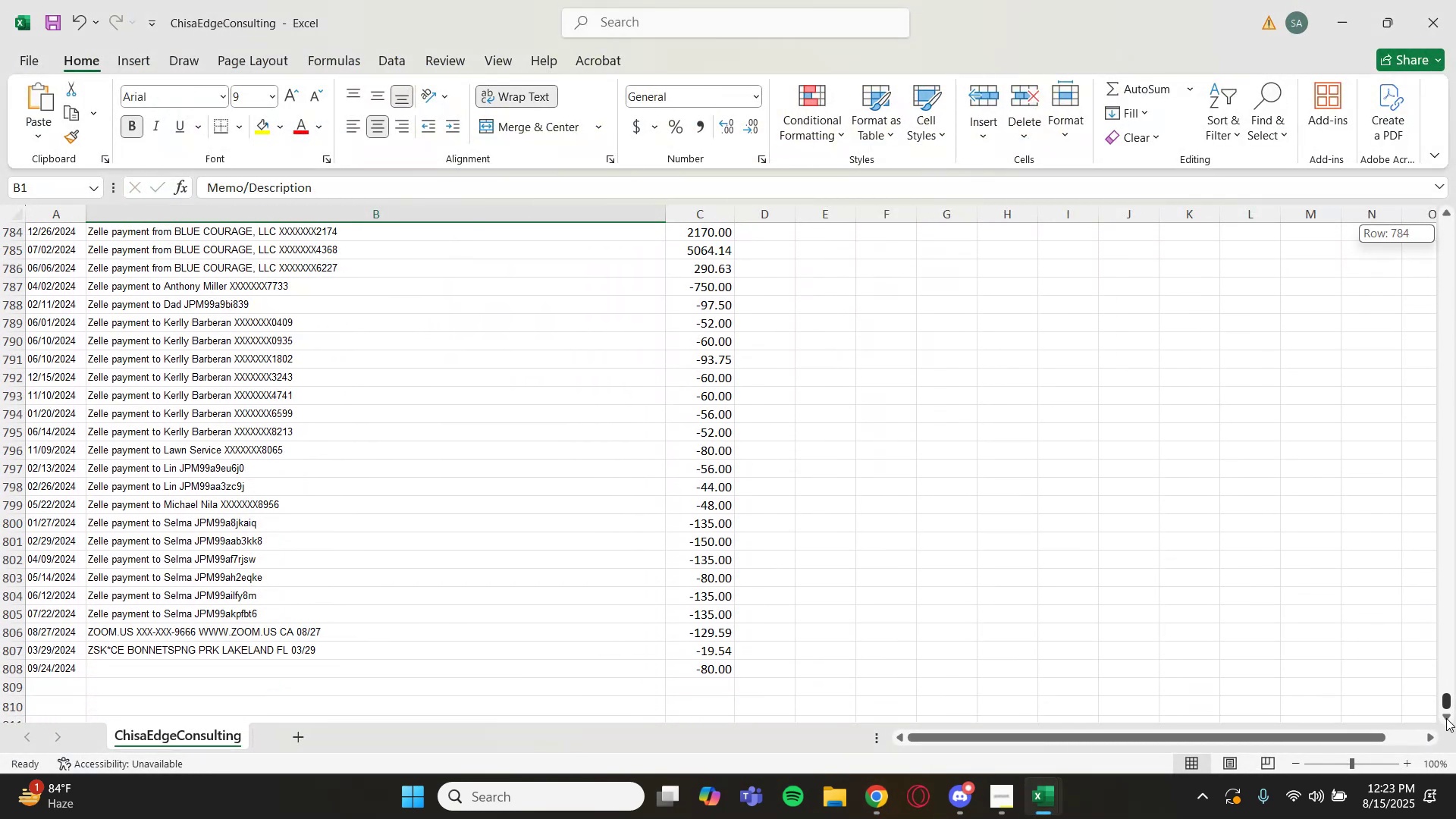 
wait(11.25)
 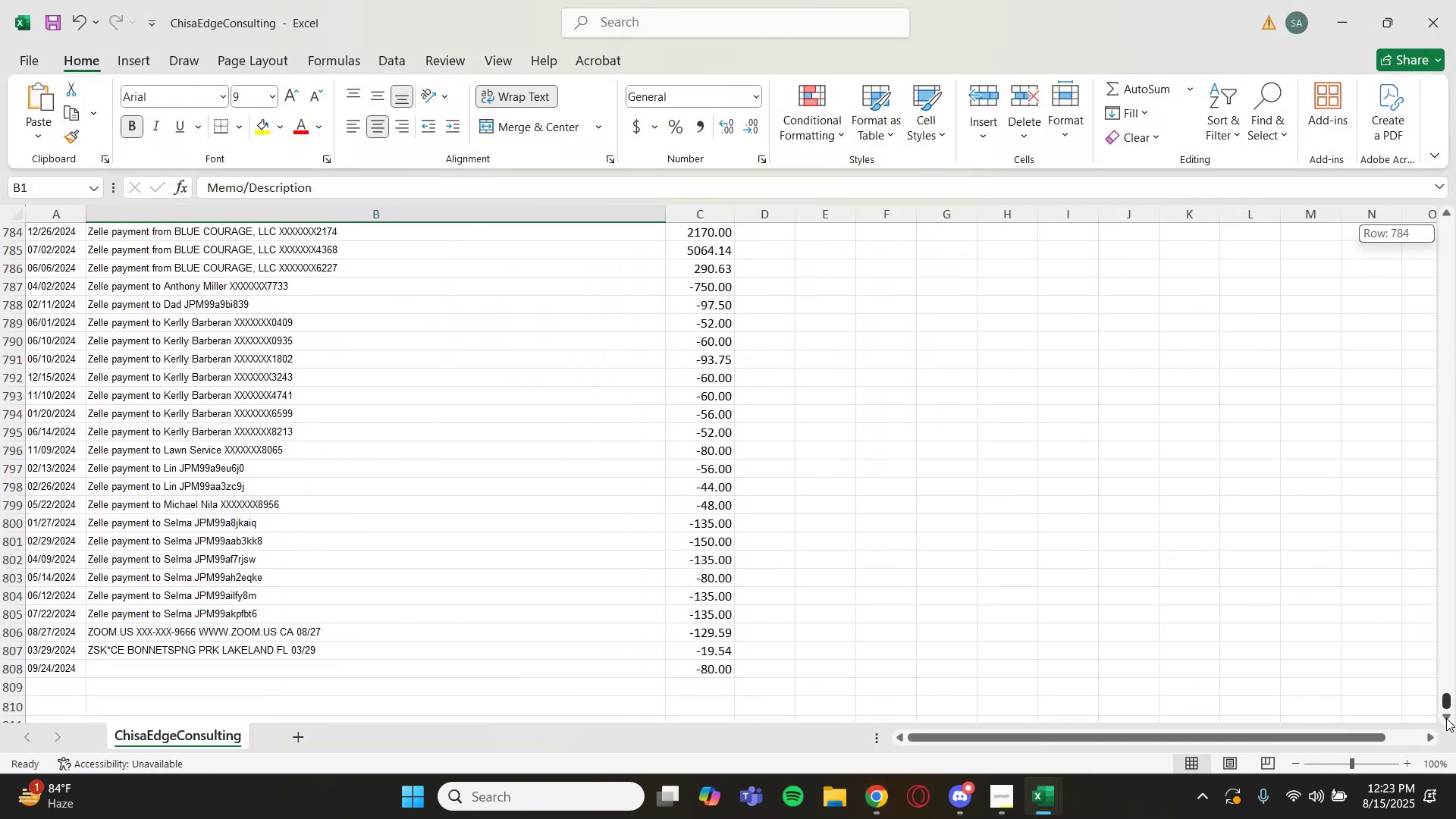 
left_click([968, 704])
 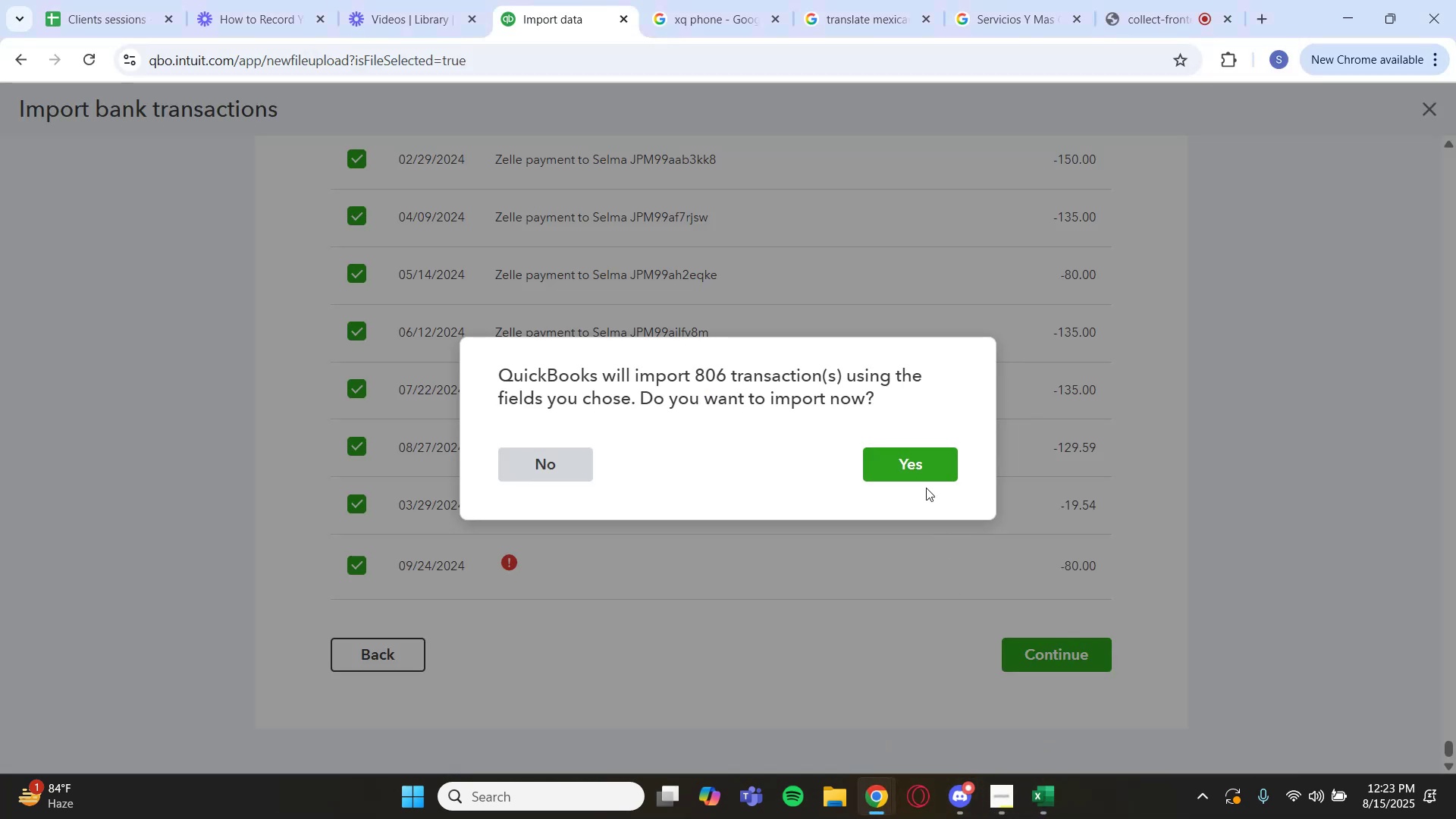 
left_click([914, 458])
 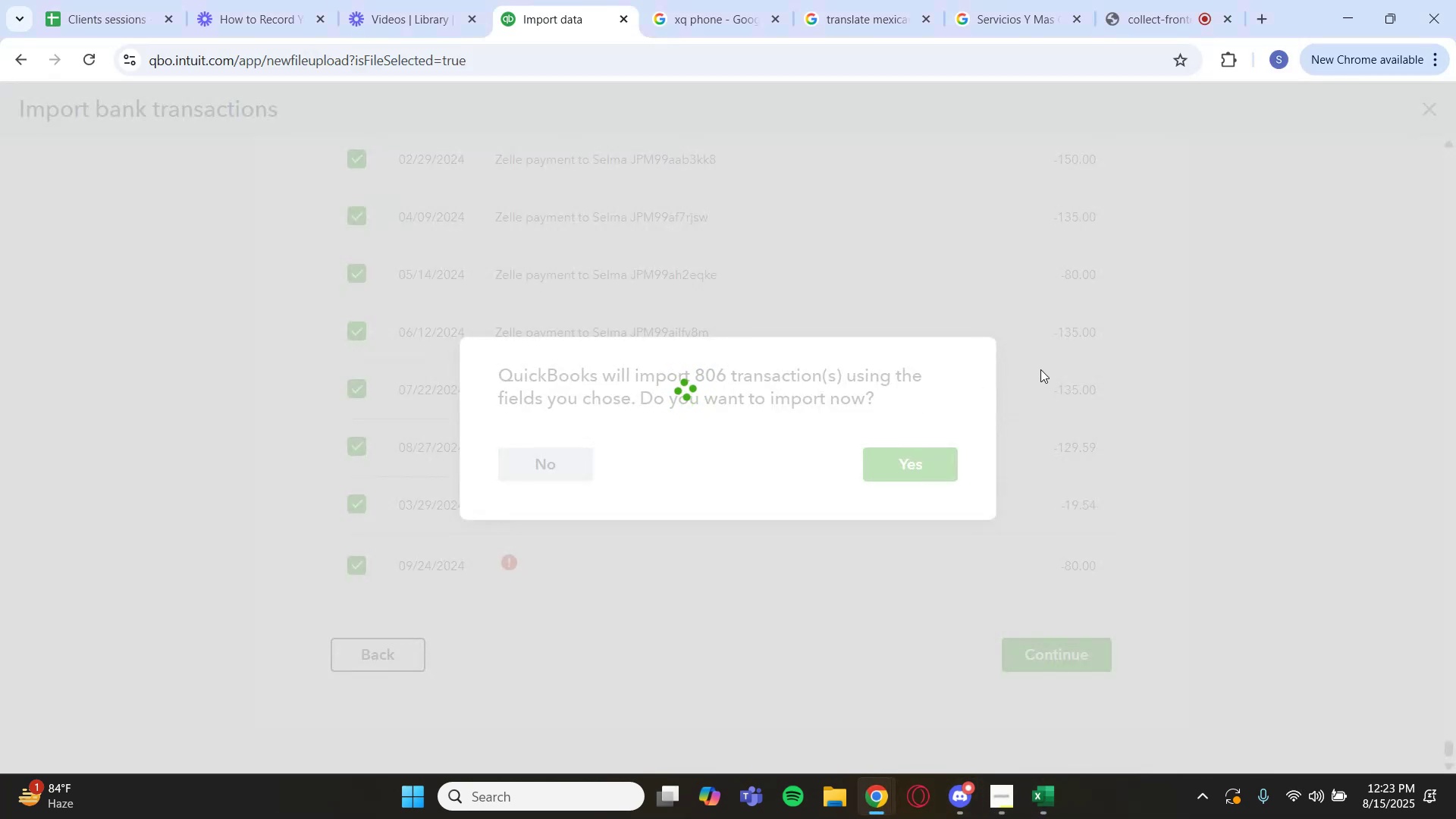 
key(Backquote)
 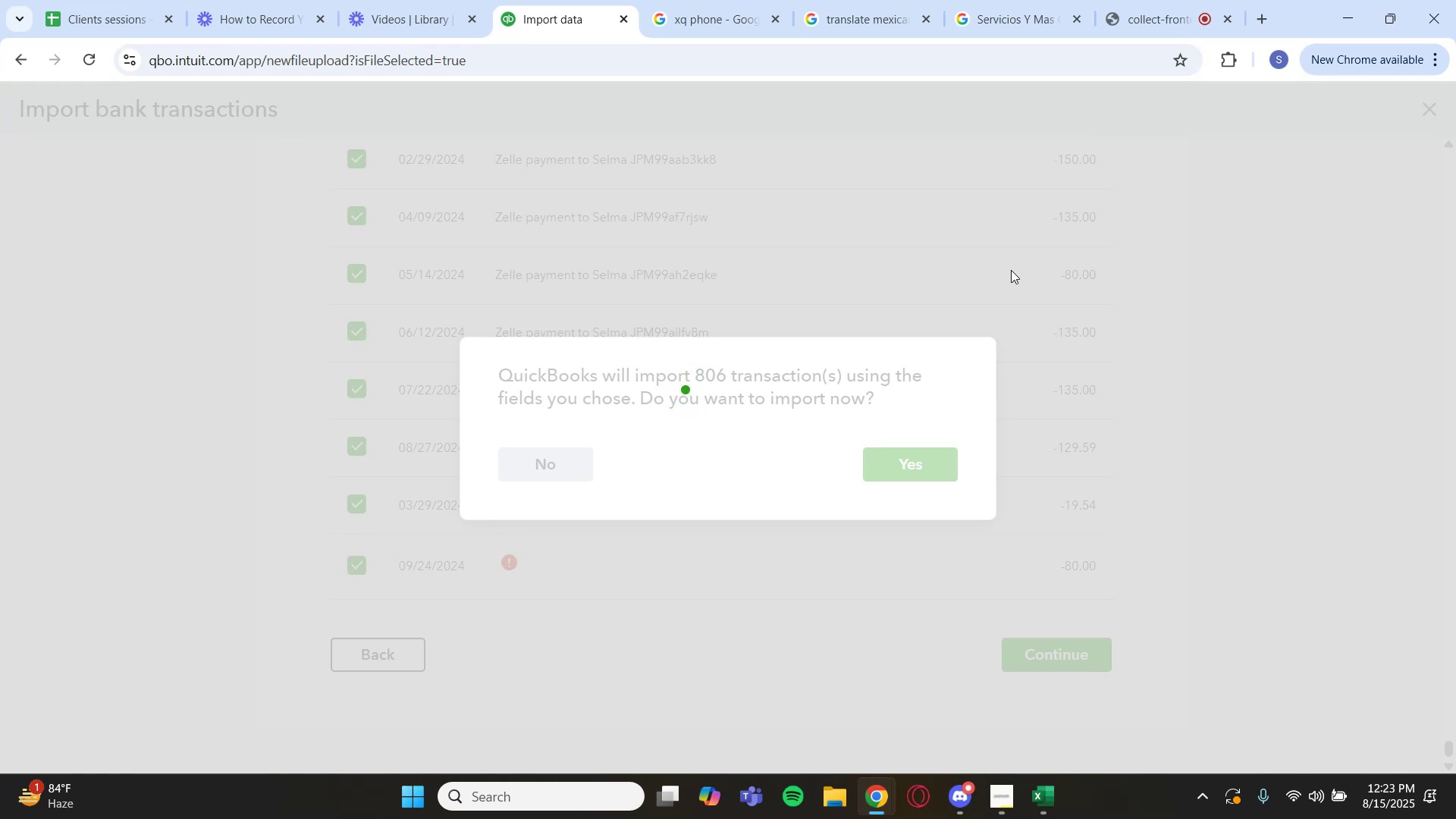 
wait(51.57)
 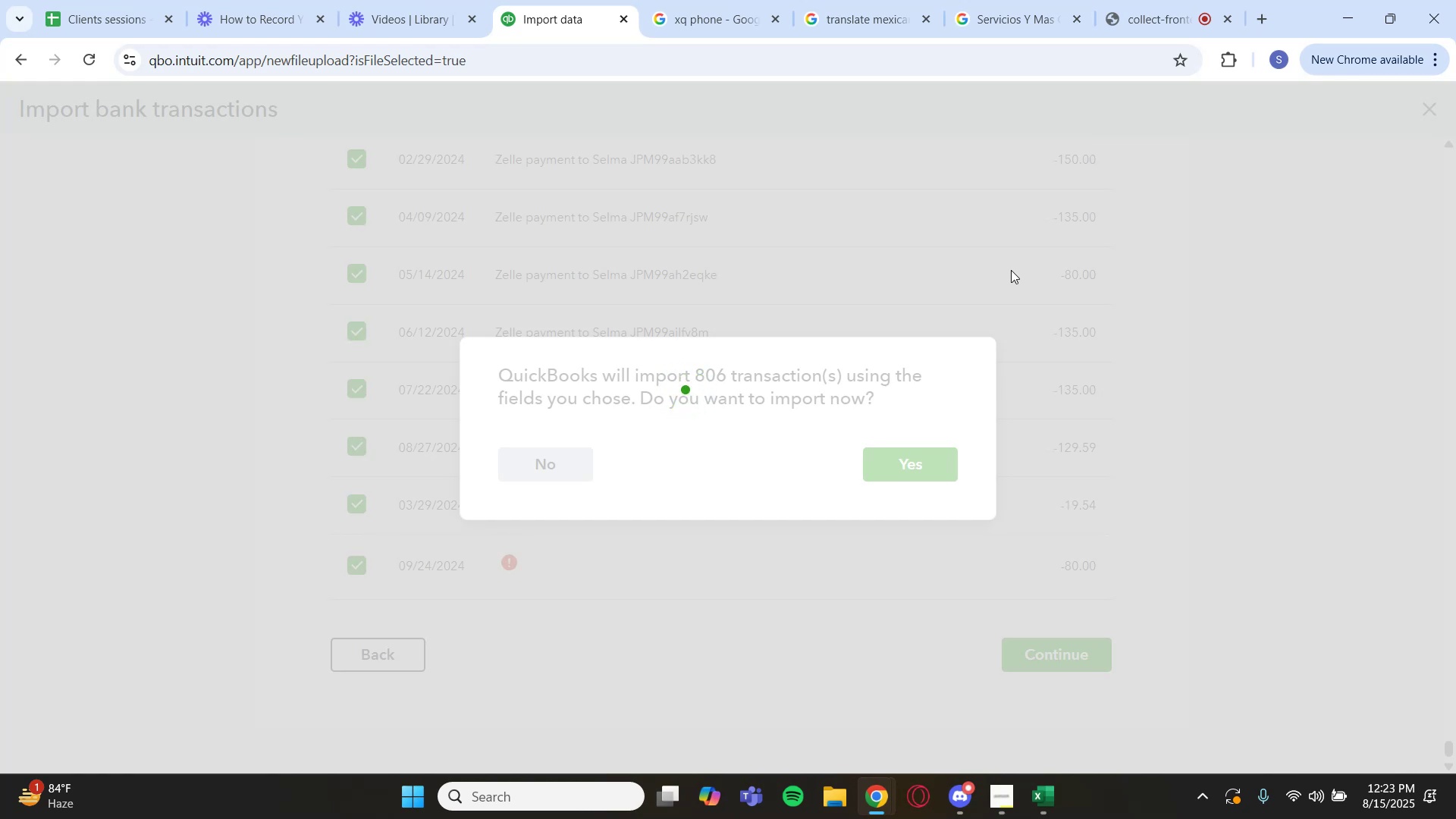 
left_click([1042, 394])
 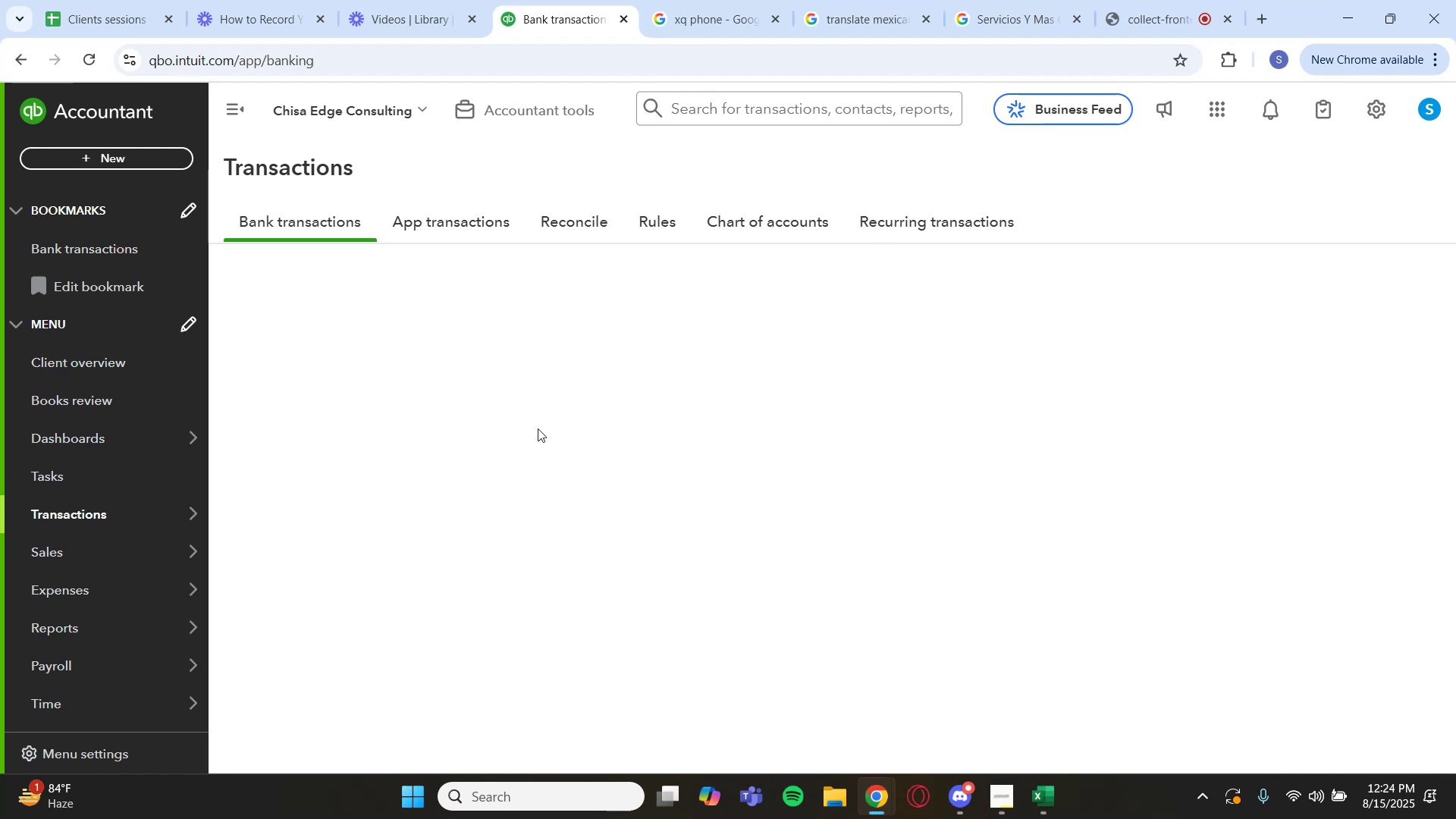 
wait(9.51)
 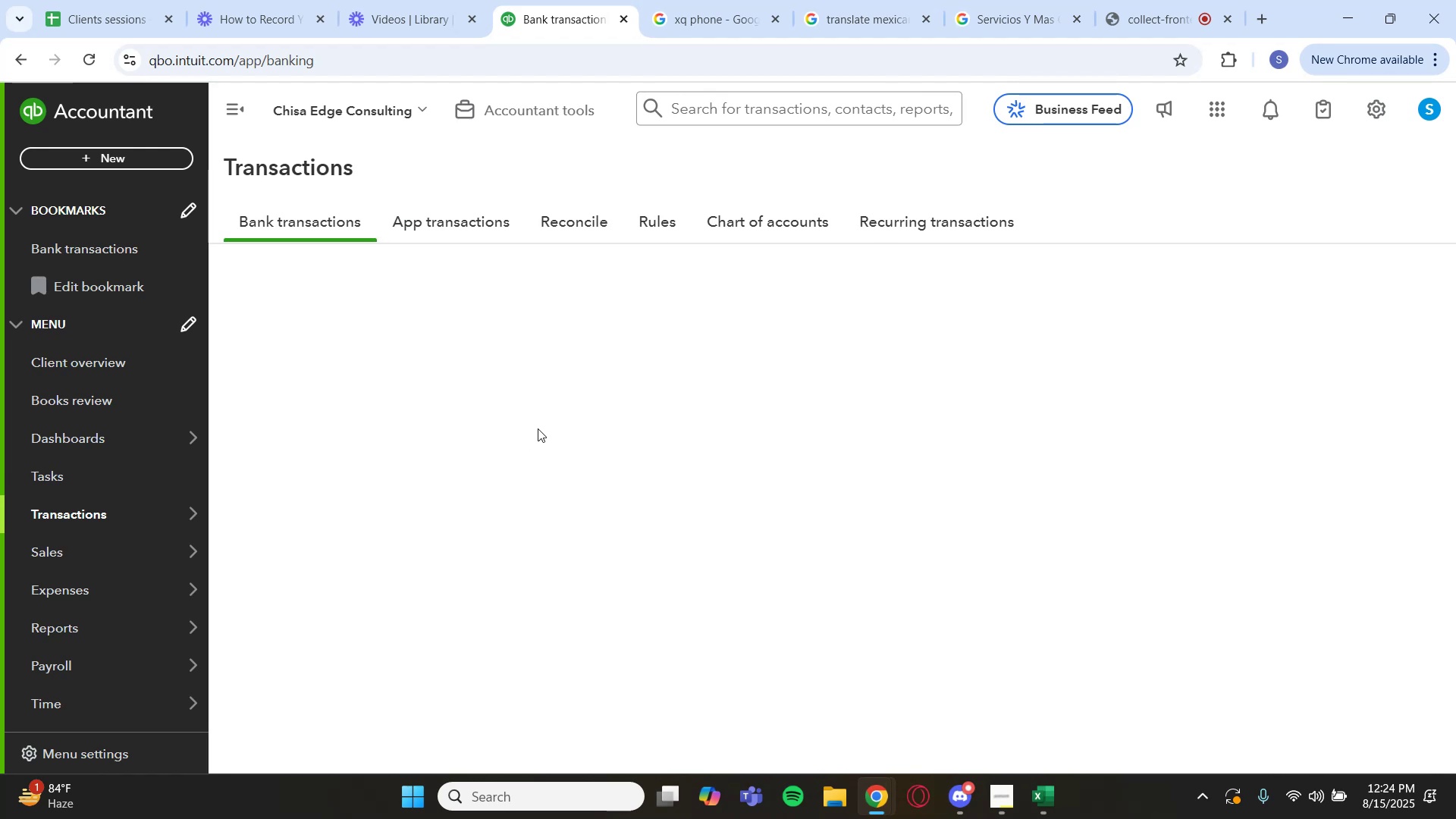 
left_click([1054, 265])
 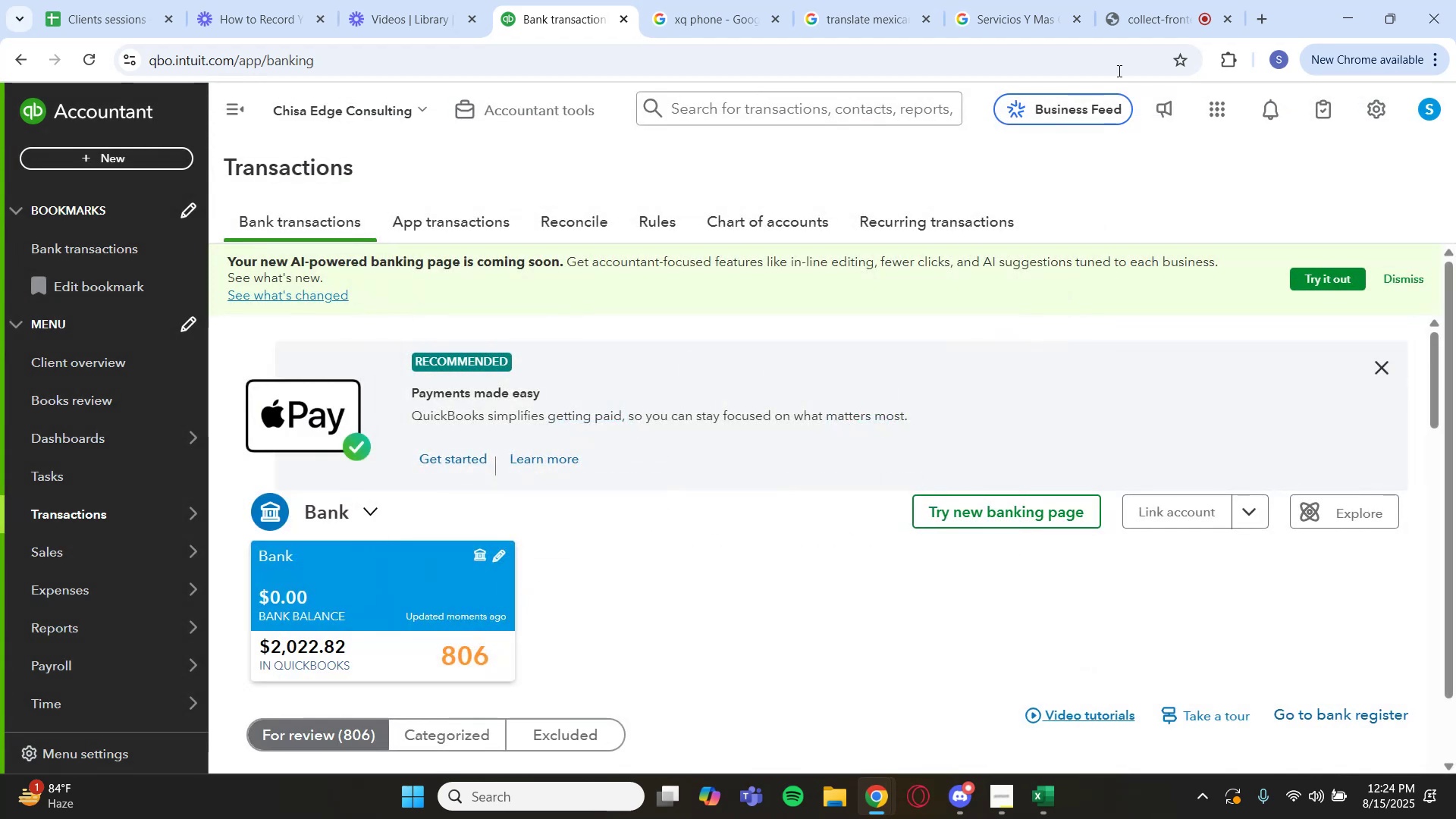 
left_click([1122, 22])
 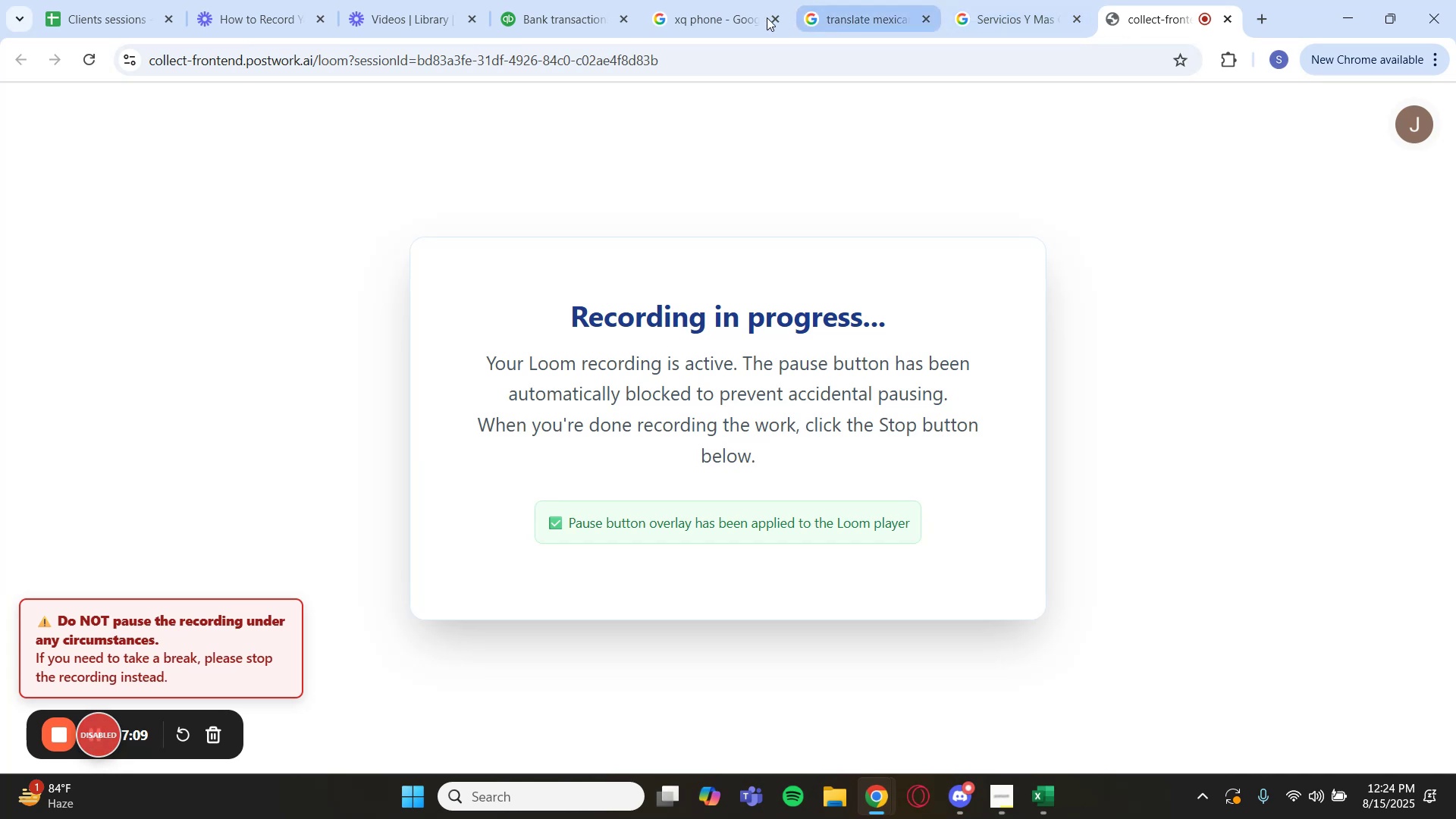 
left_click([541, 14])
 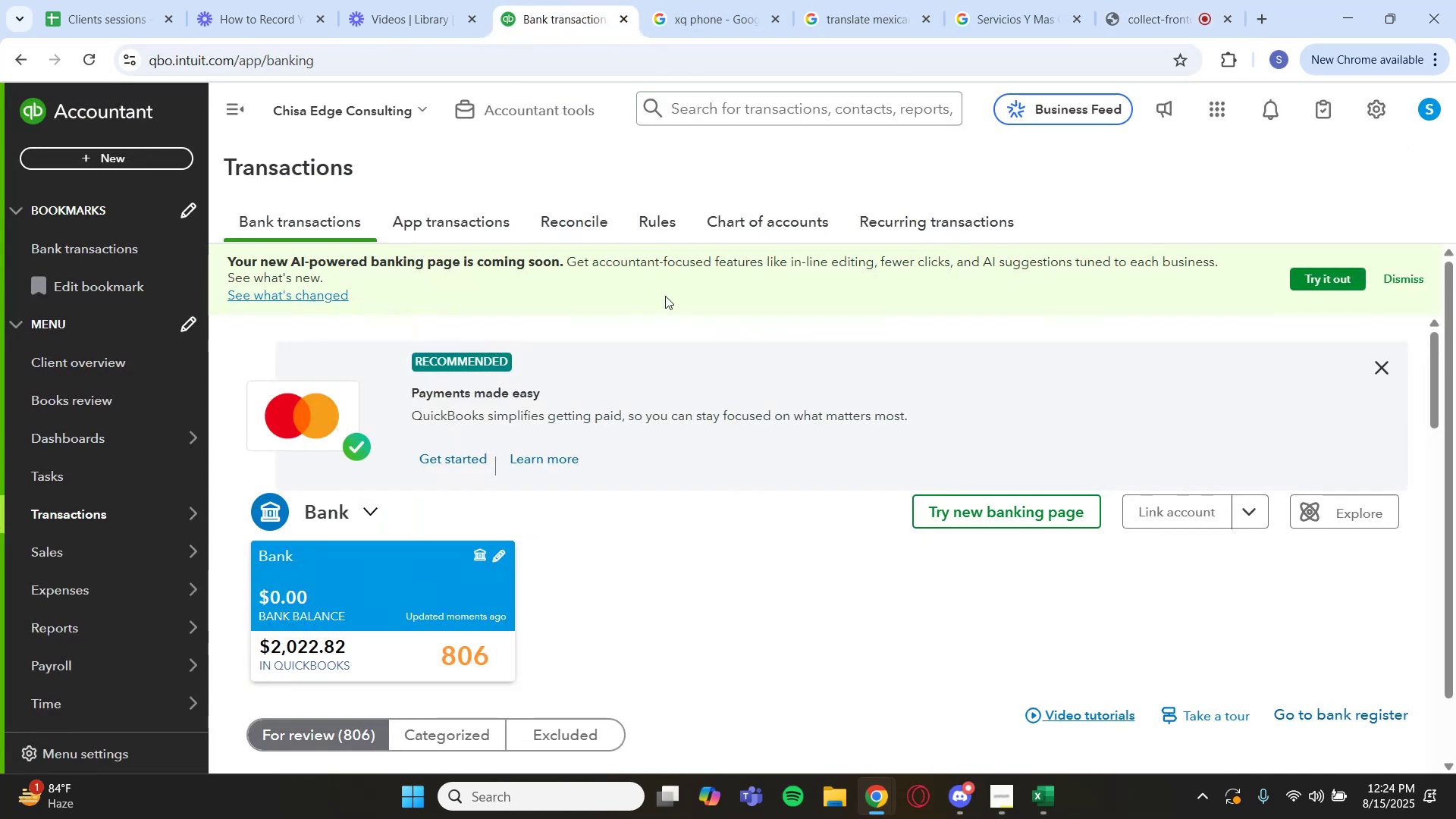 
wait(8.52)
 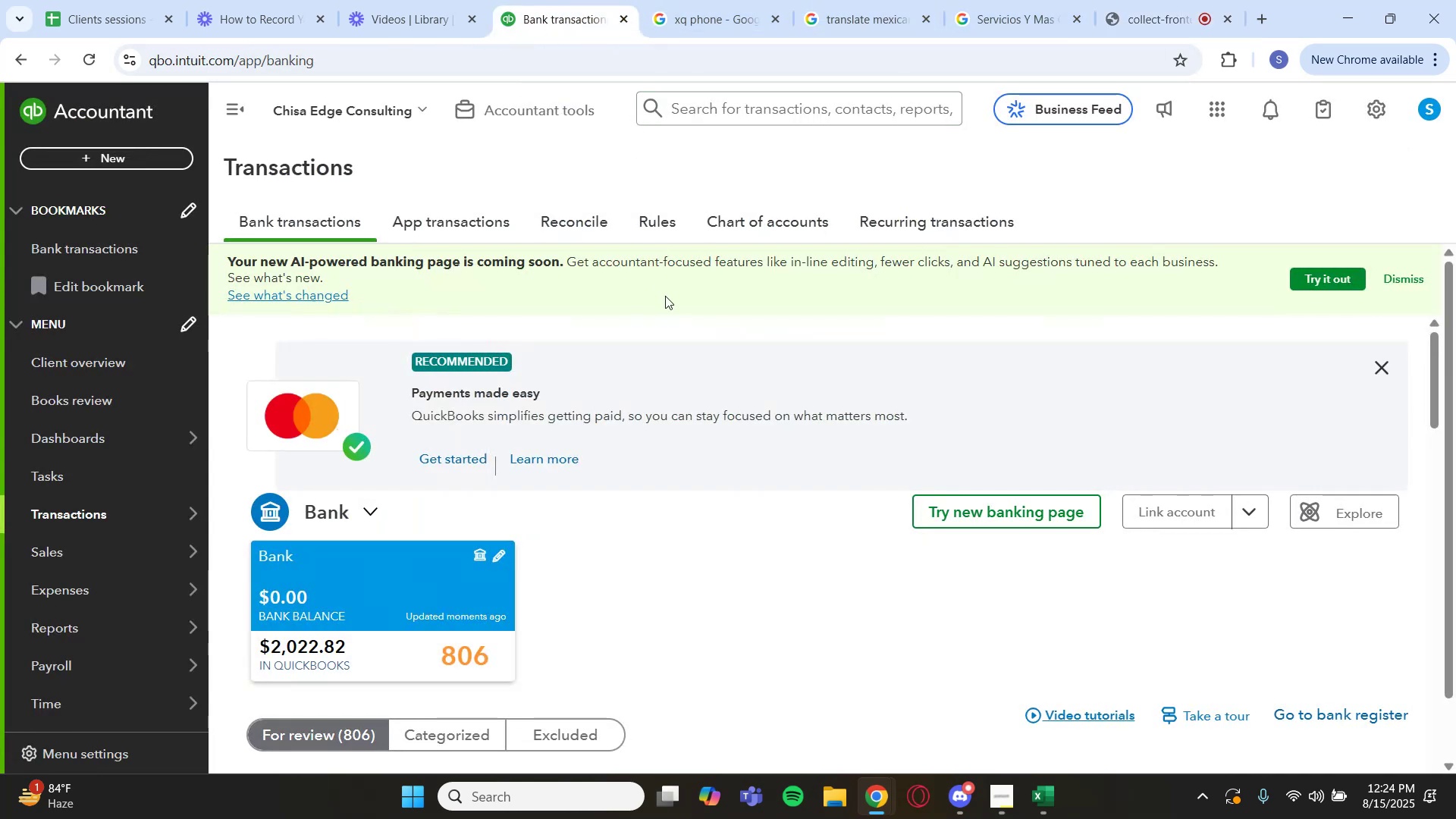 
left_click([949, 748])
 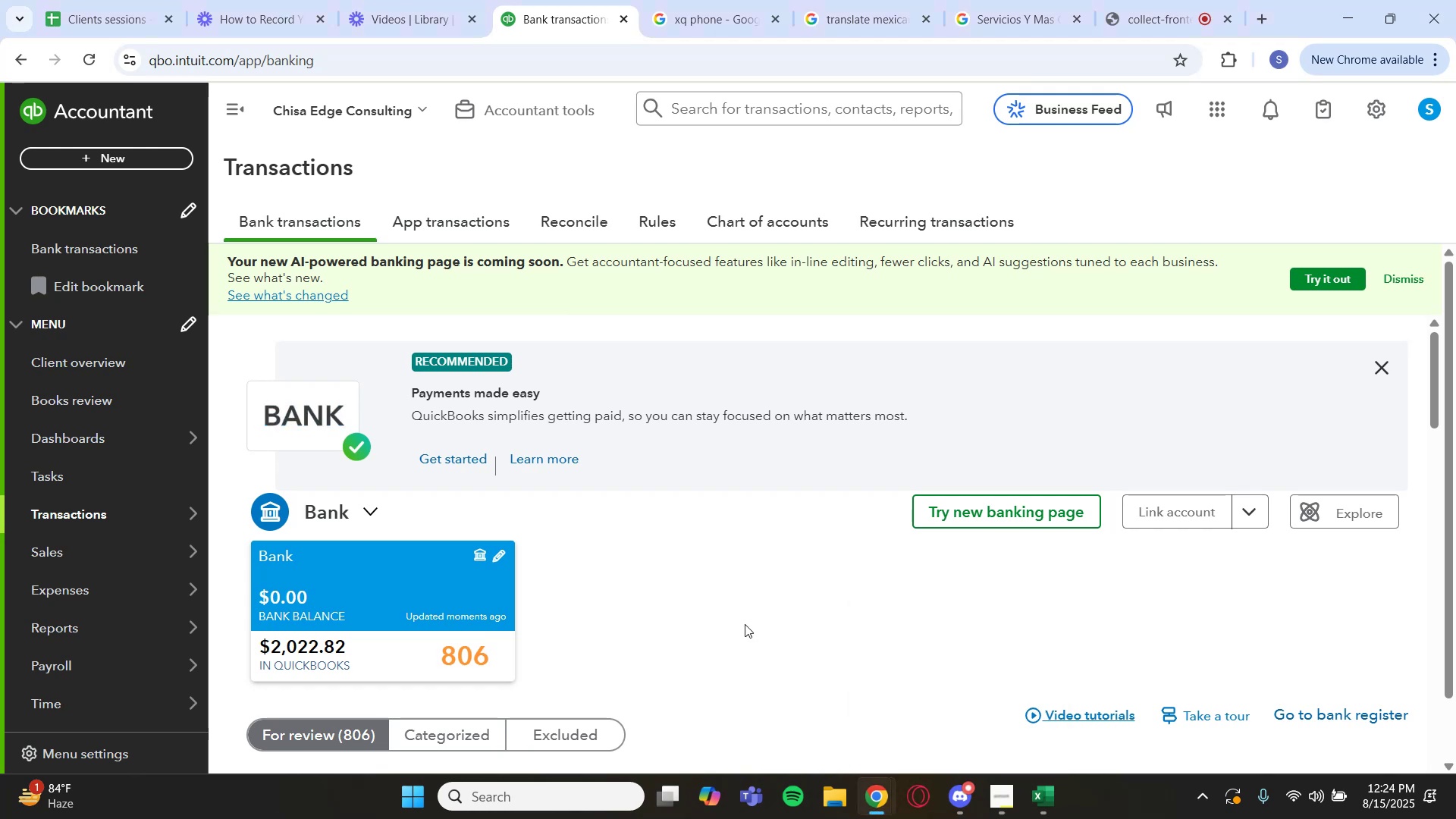 
scroll: coordinate [730, 557], scroll_direction: down, amount: 1.0
 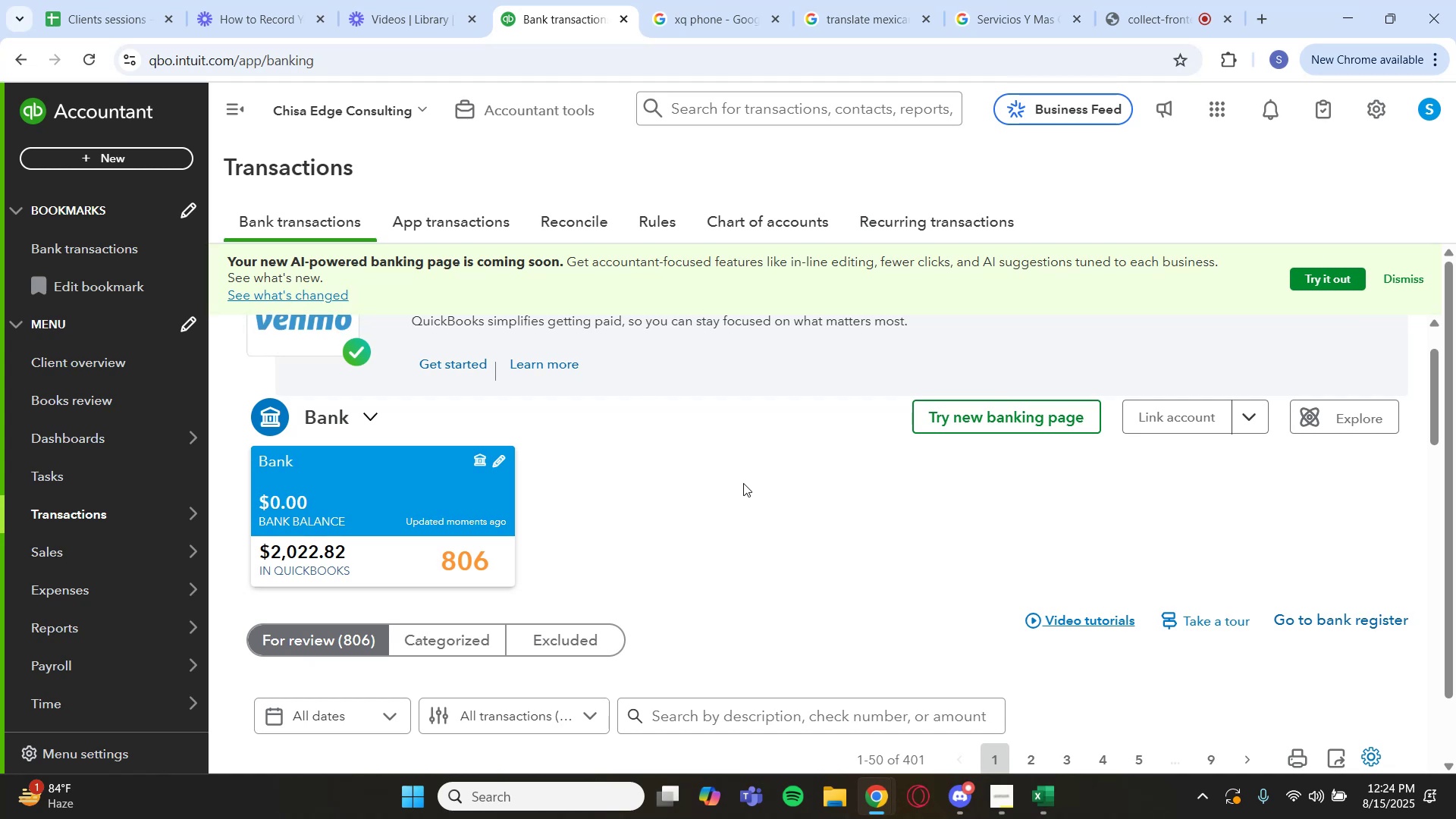 
wait(13.47)
 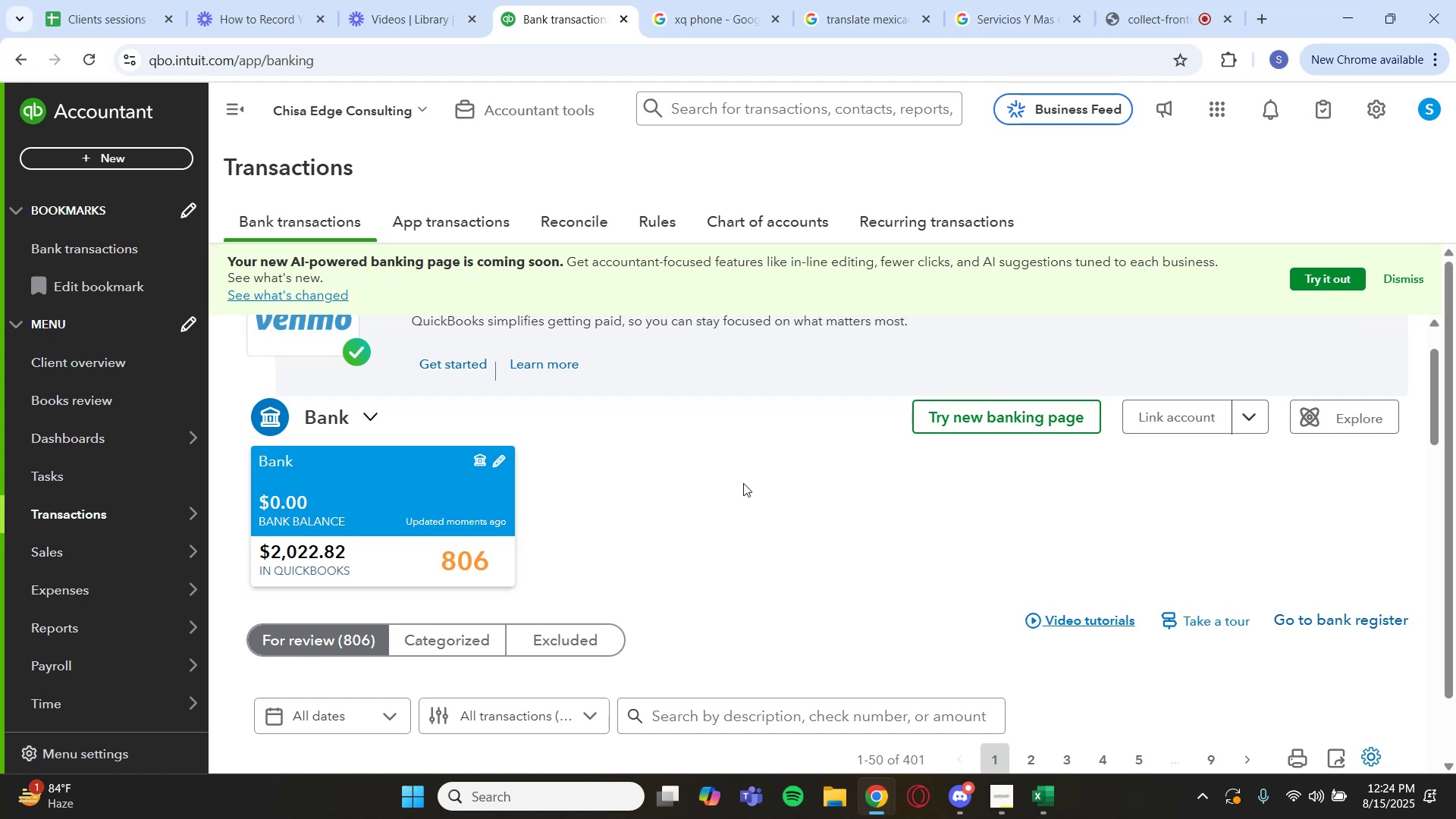 
scroll: coordinate [739, 431], scroll_direction: down, amount: 2.0
 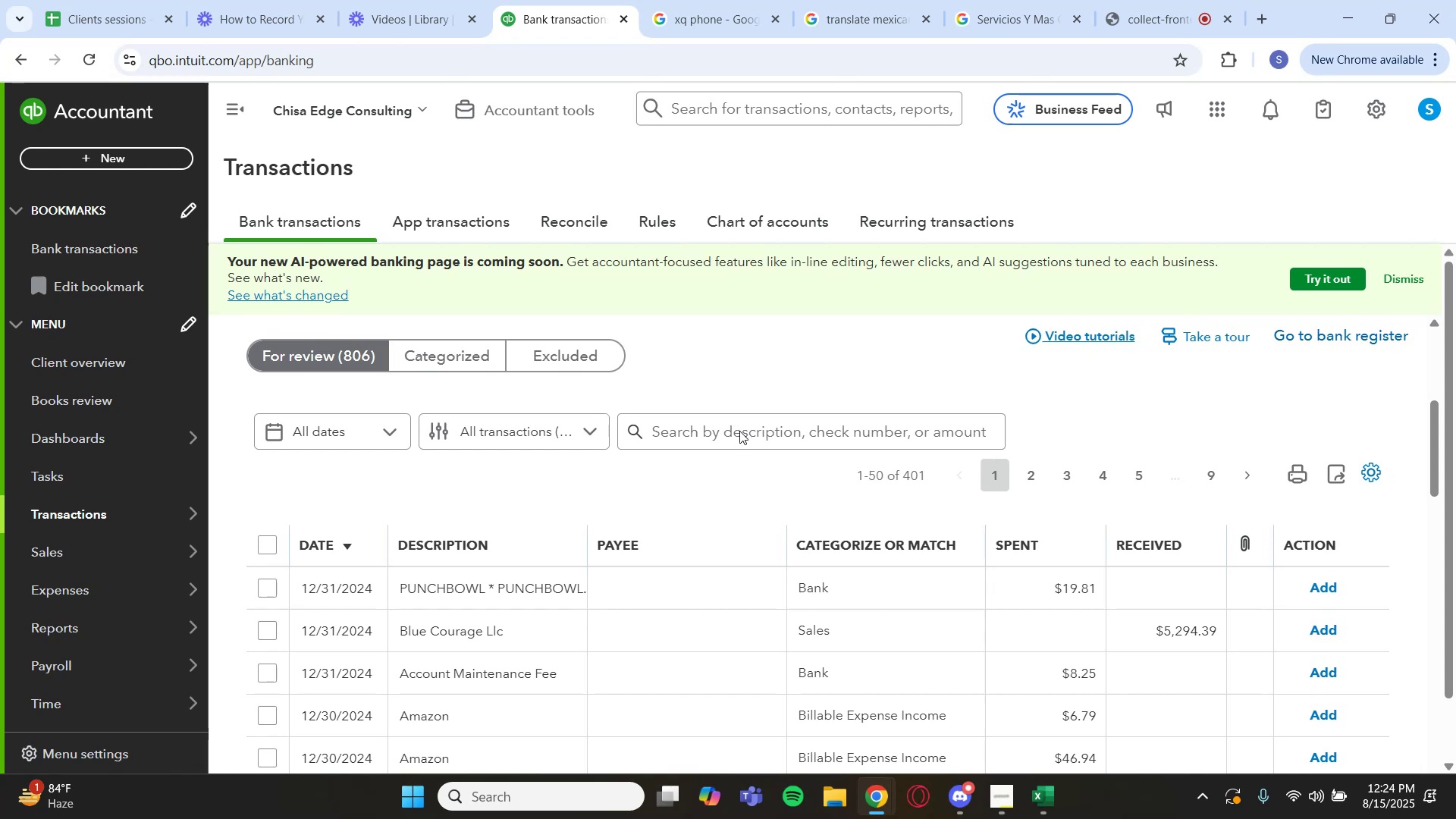 
scroll: coordinate [739, 431], scroll_direction: up, amount: 2.0
 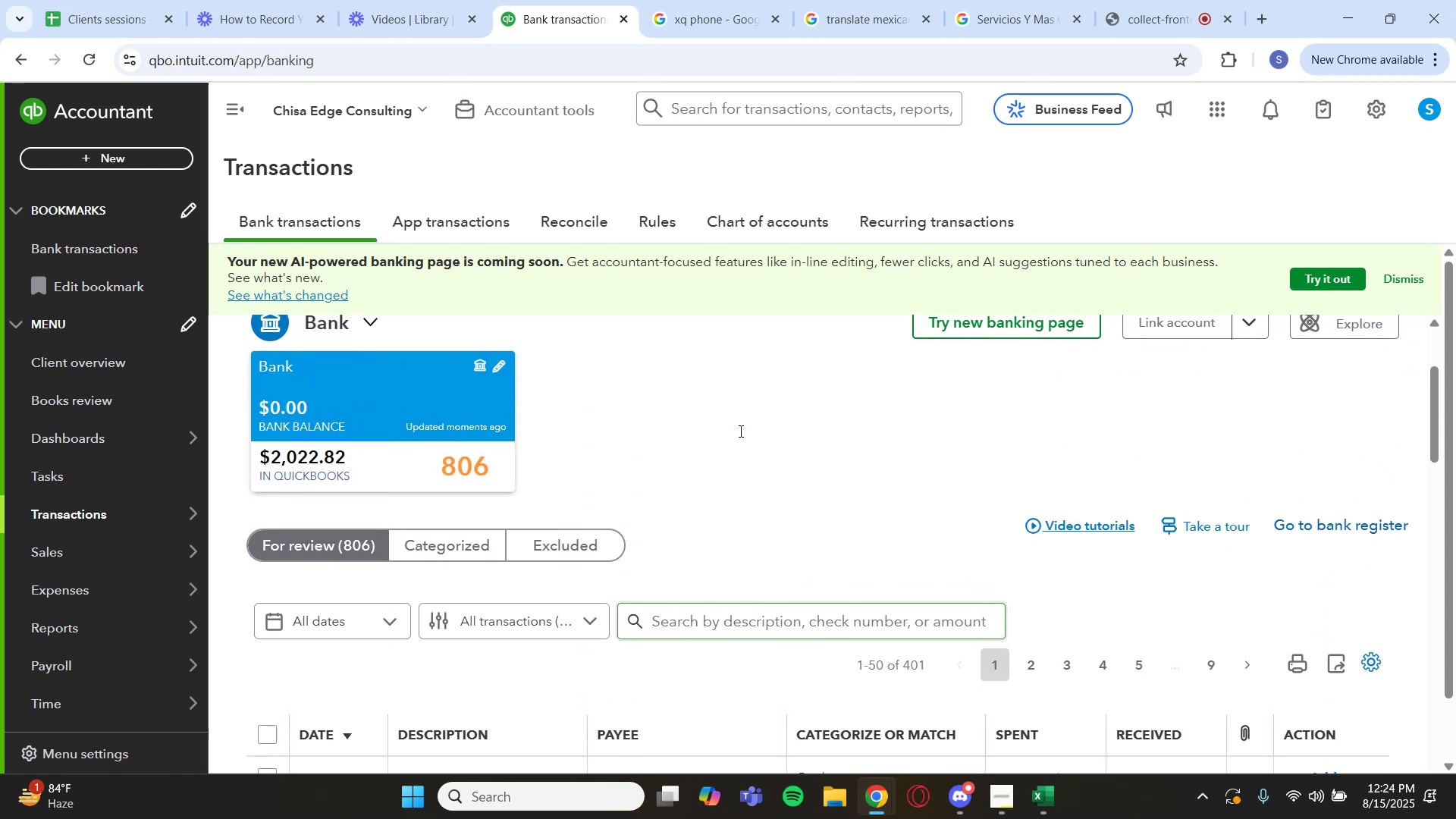 
scroll: coordinate [739, 431], scroll_direction: down, amount: 4.0
 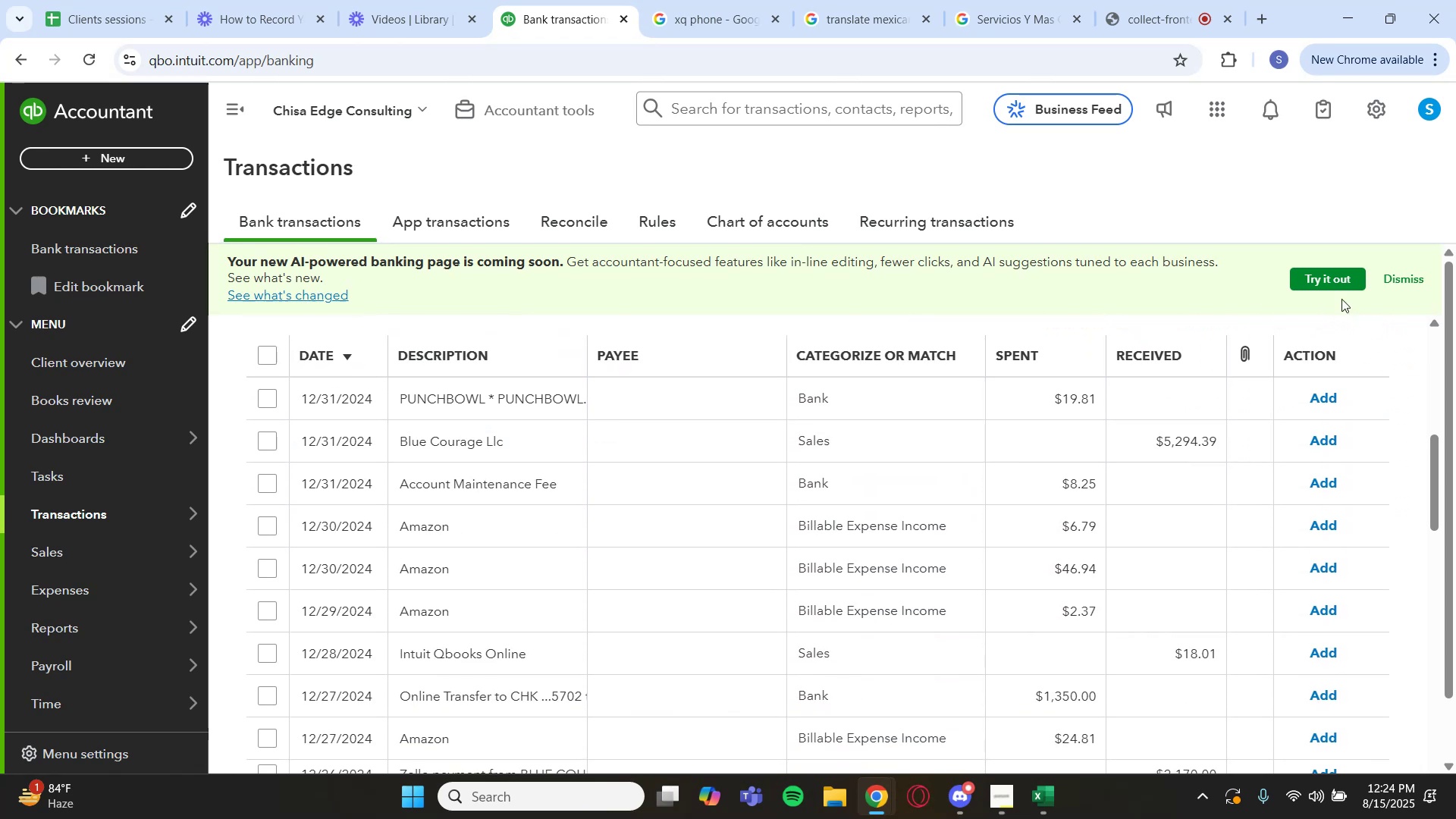 
left_click([1407, 286])
 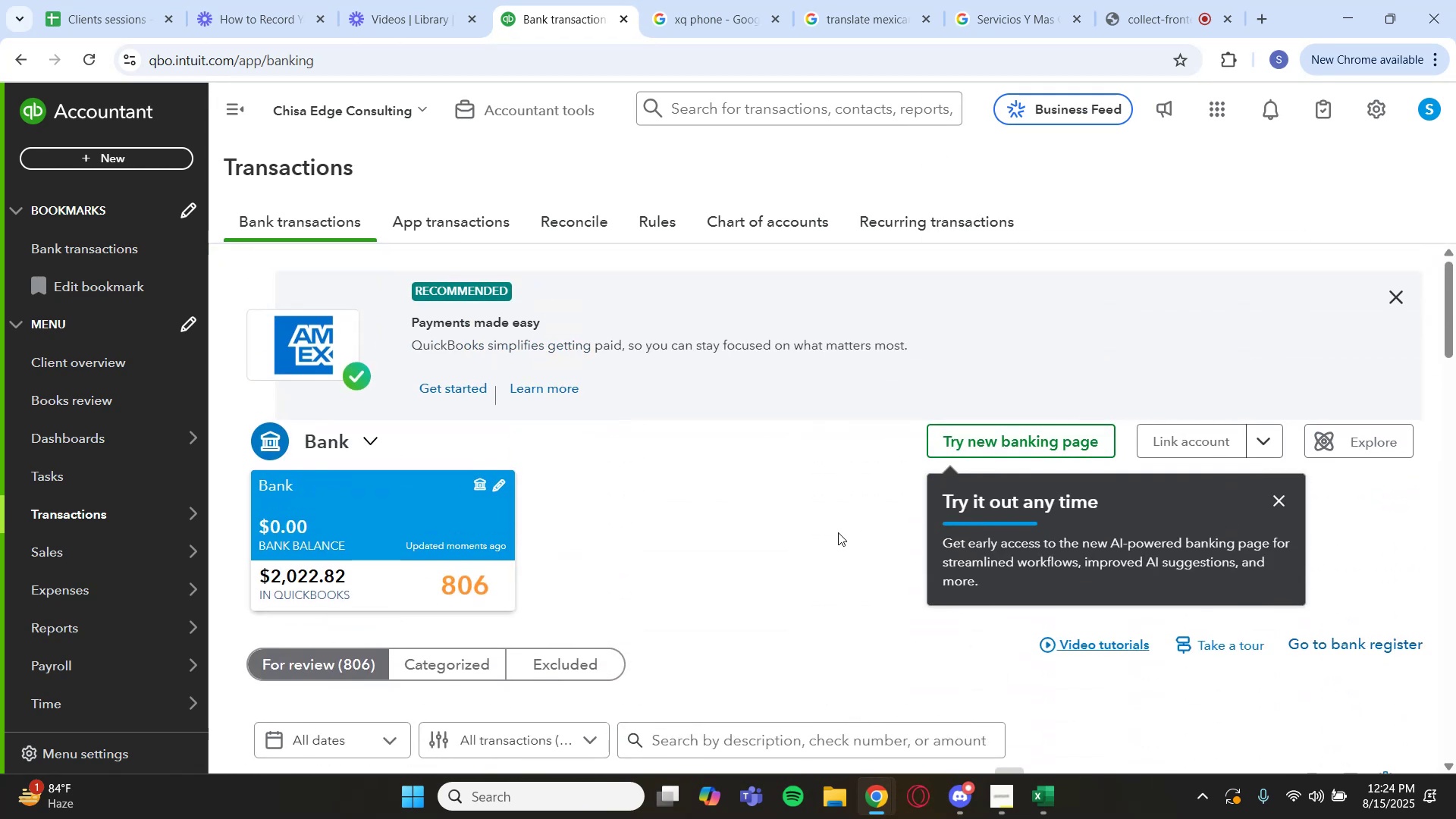 
left_click([838, 532])
 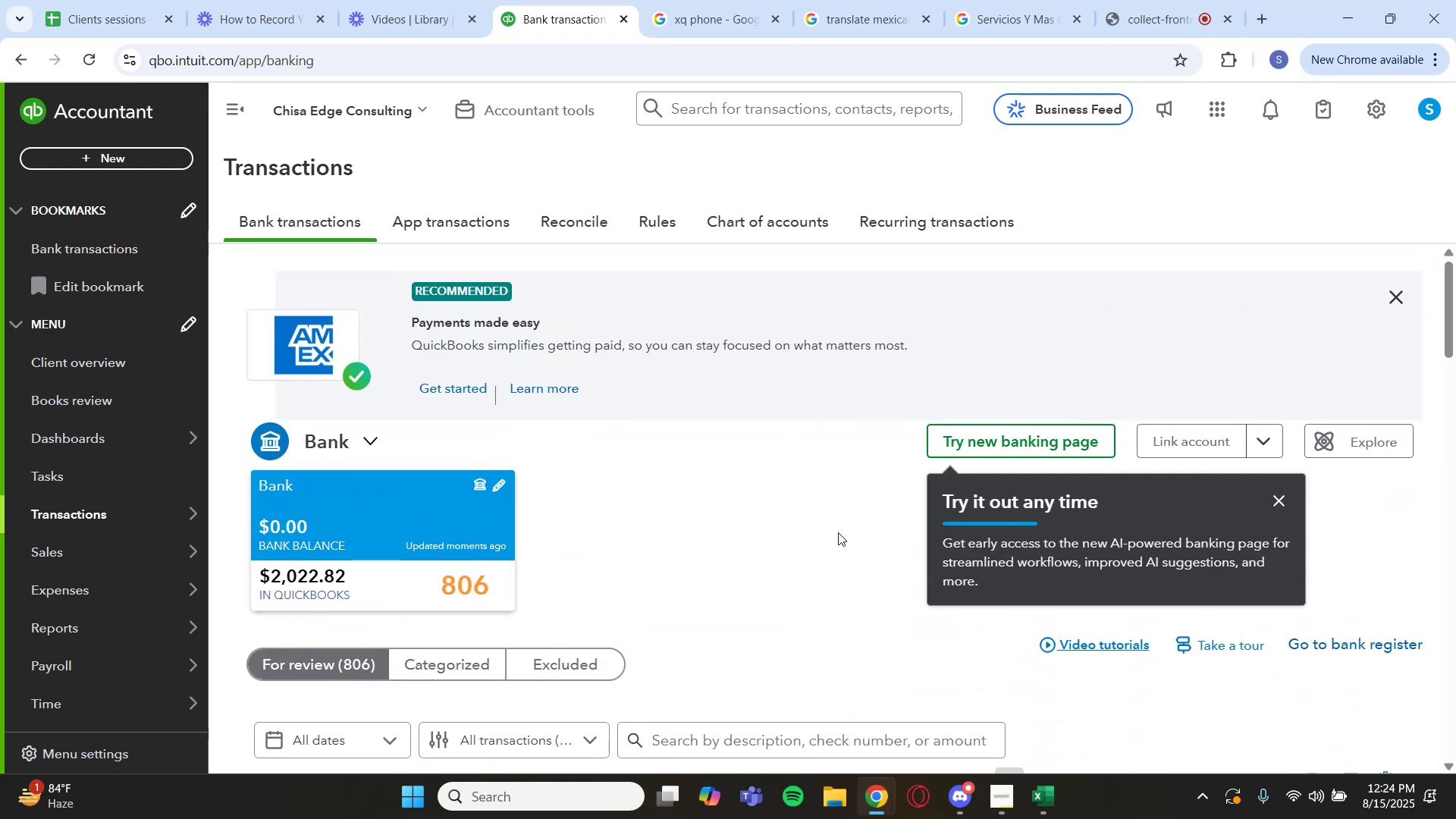 
key(Backquote)
 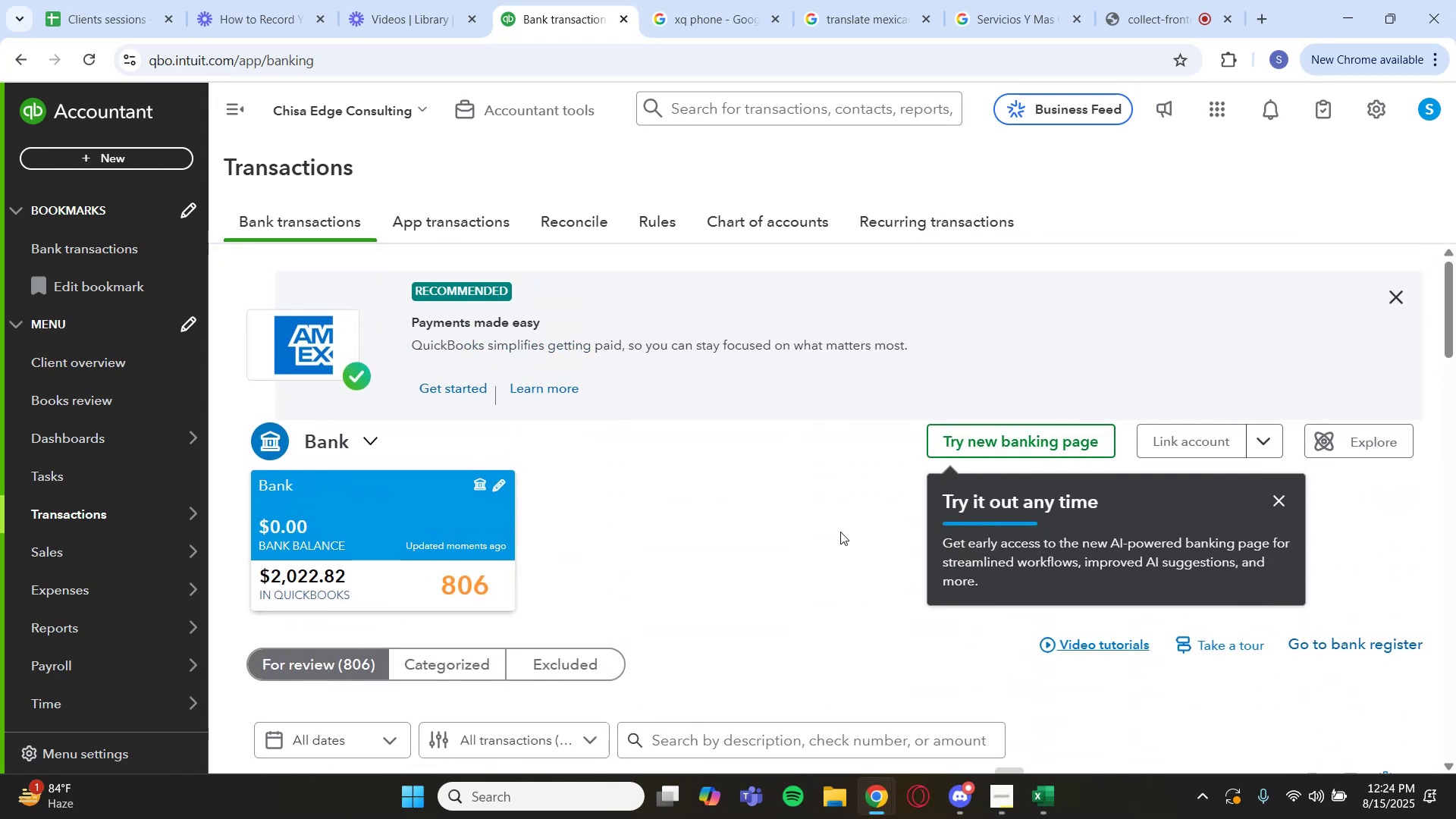 
scroll: coordinate [553, 499], scroll_direction: down, amount: 8.0
 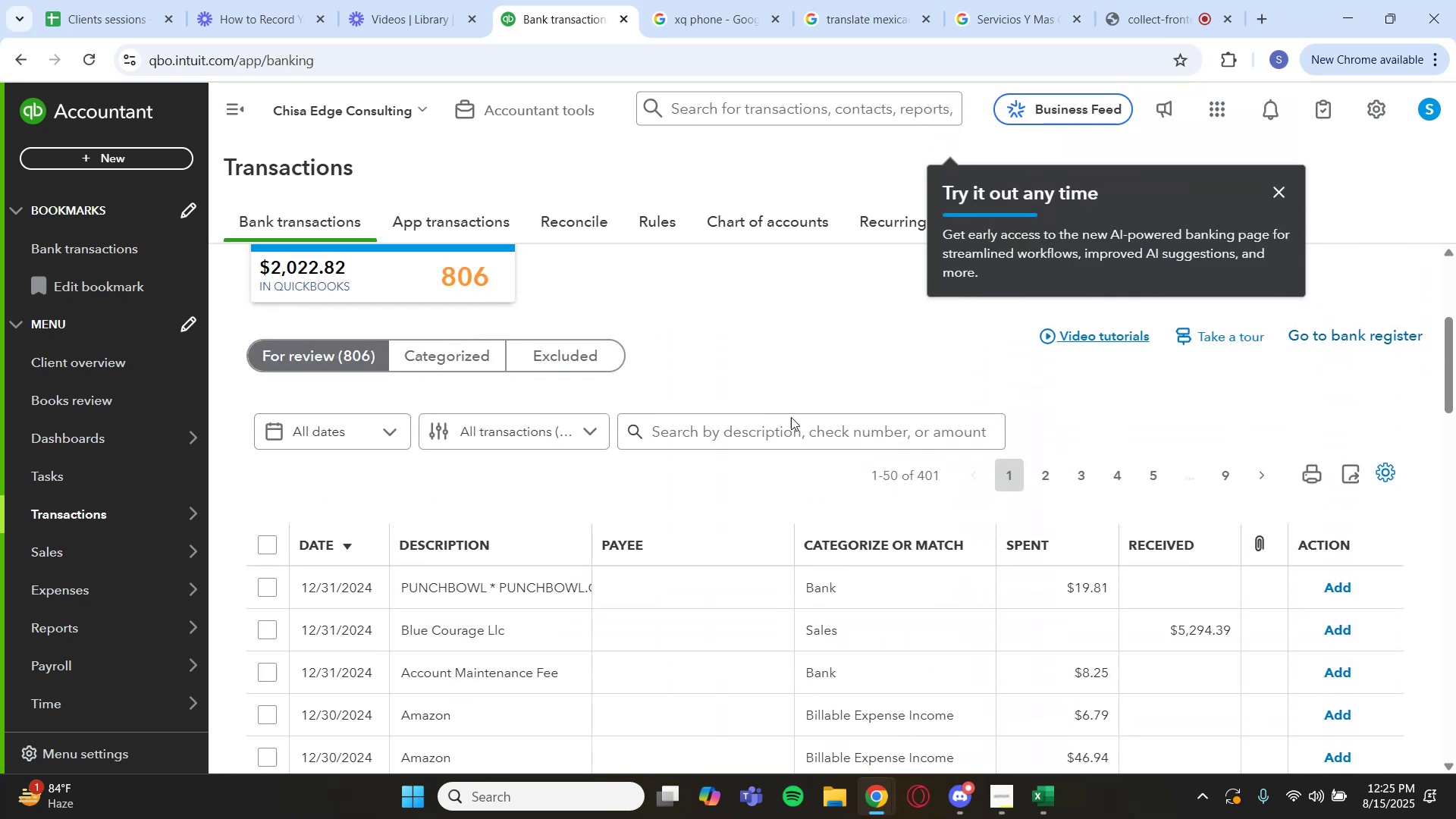 
left_click([1013, 29])
 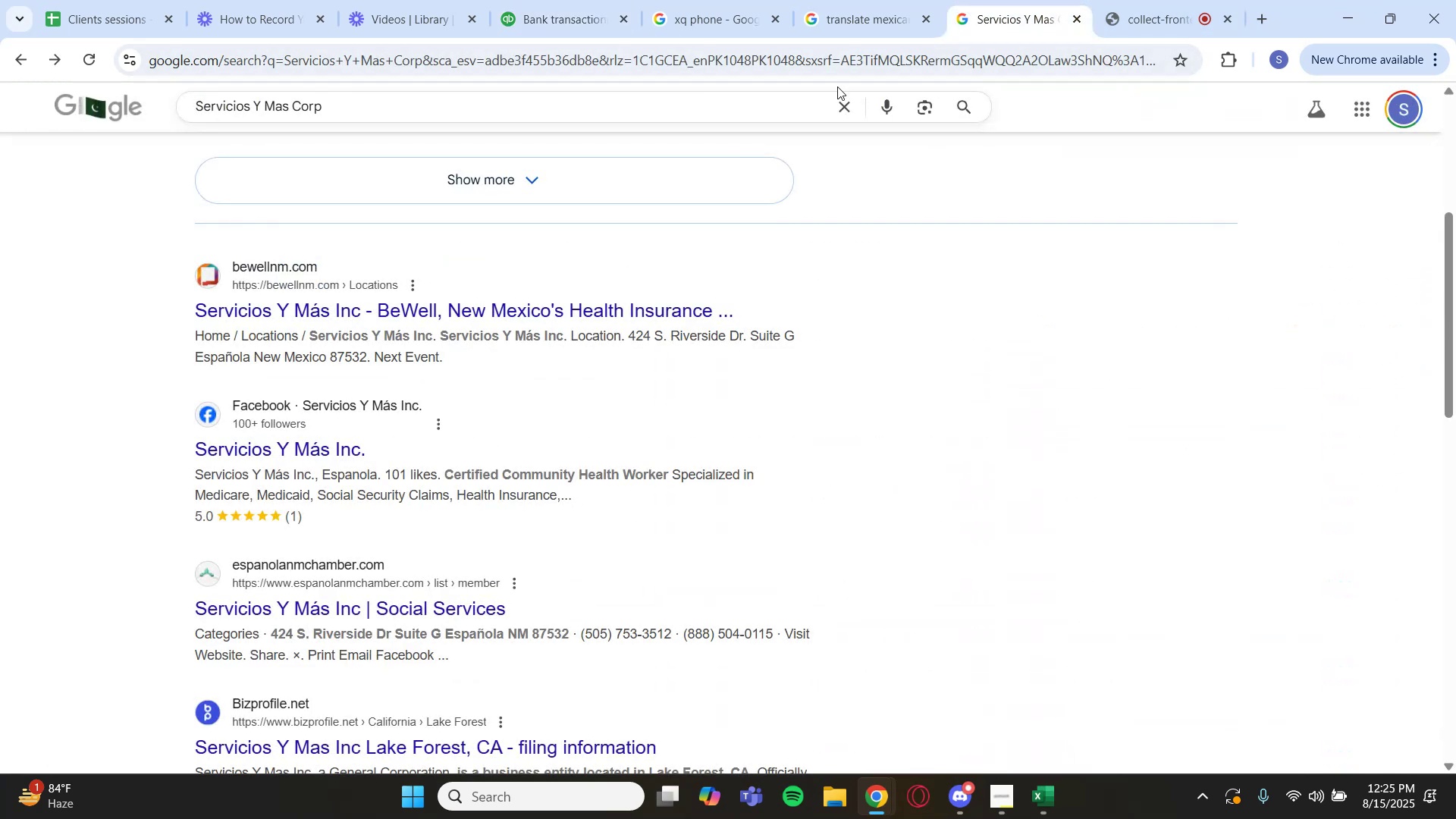 
left_click([843, 104])
 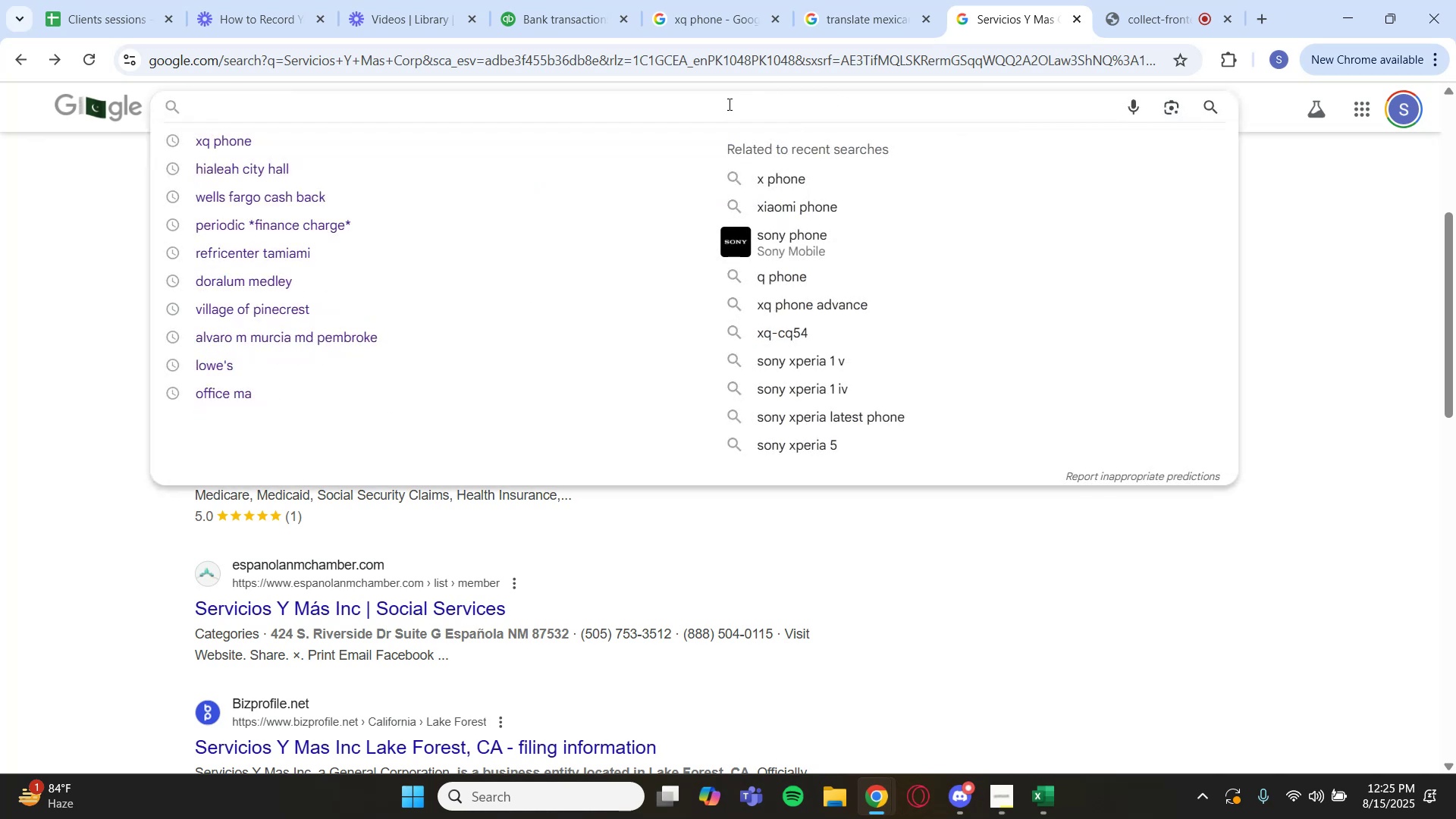 
type(chisa edge conu)
key(Backspace)
type(sul)
 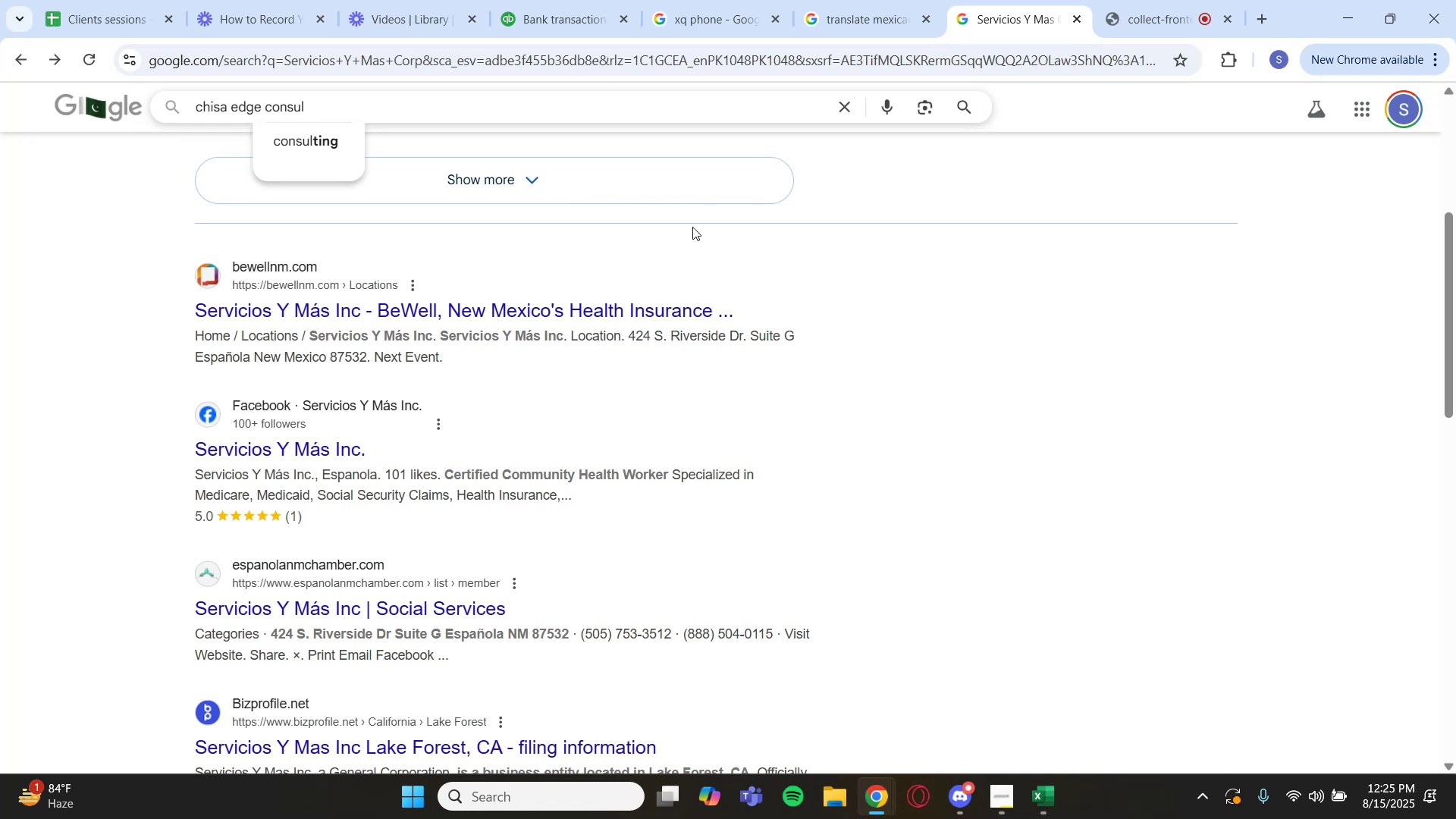 
left_click([297, 143])
 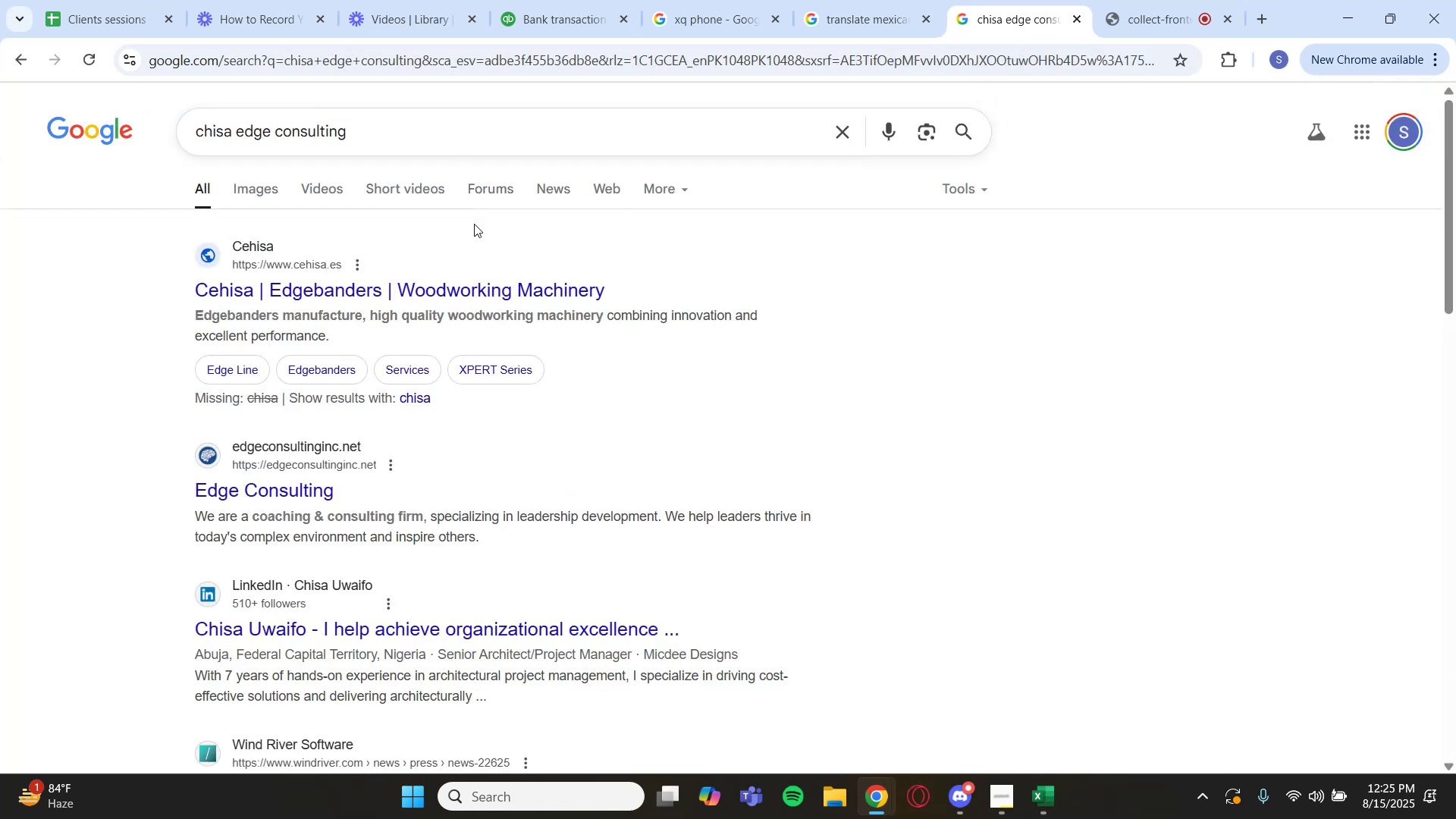 
wait(5.38)
 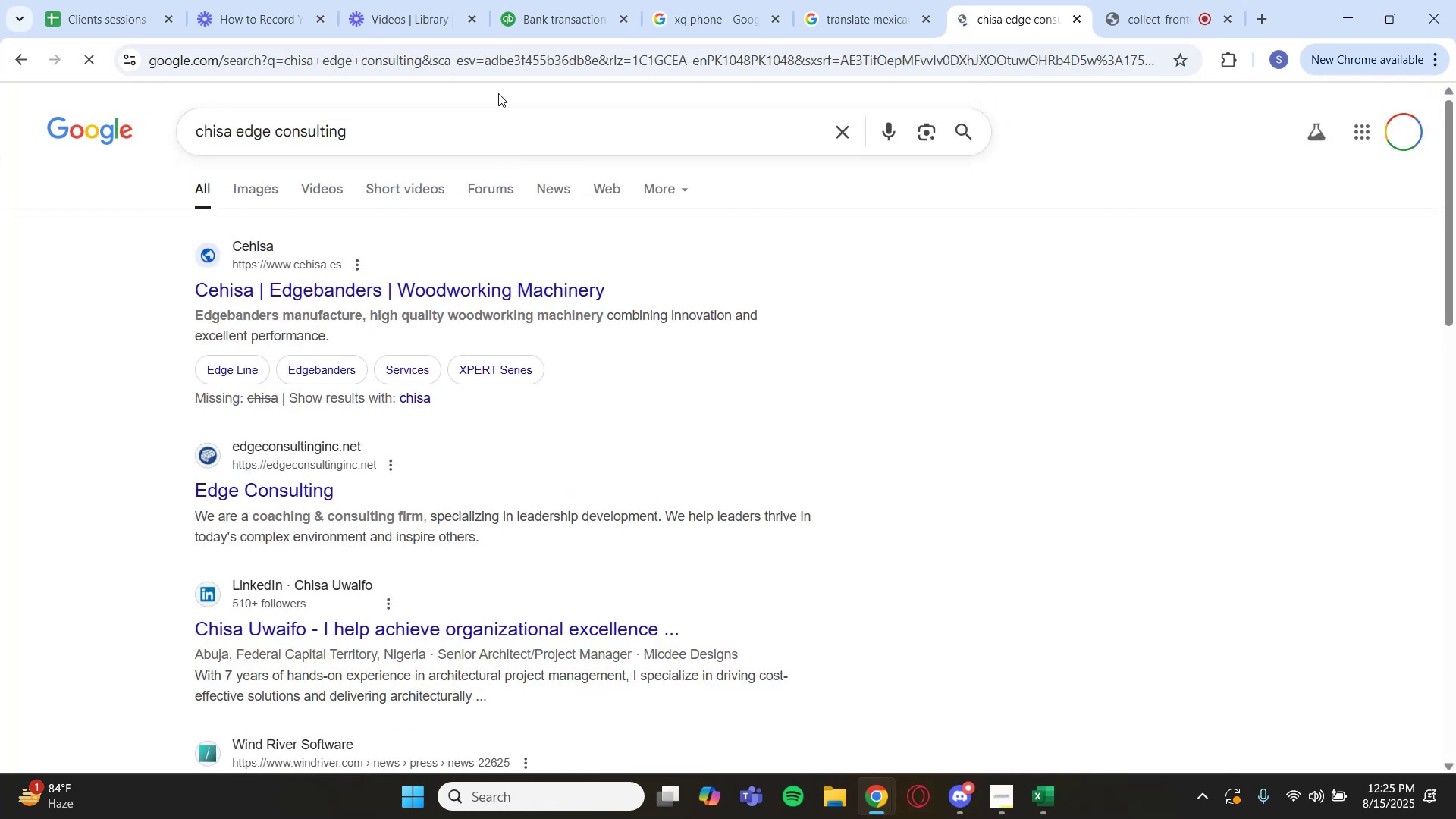 
left_click([533, 47])
 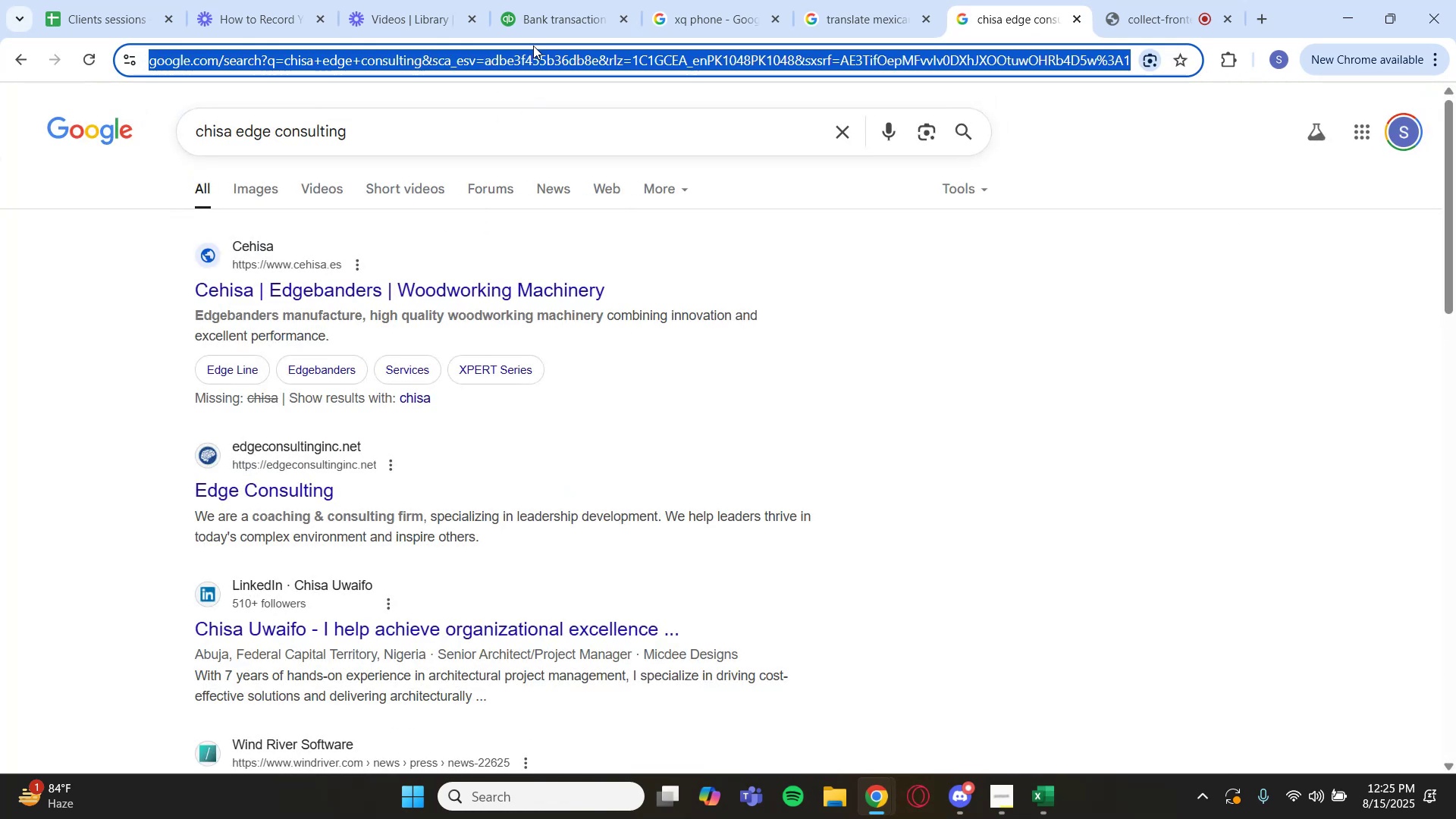 
left_click([533, 22])
 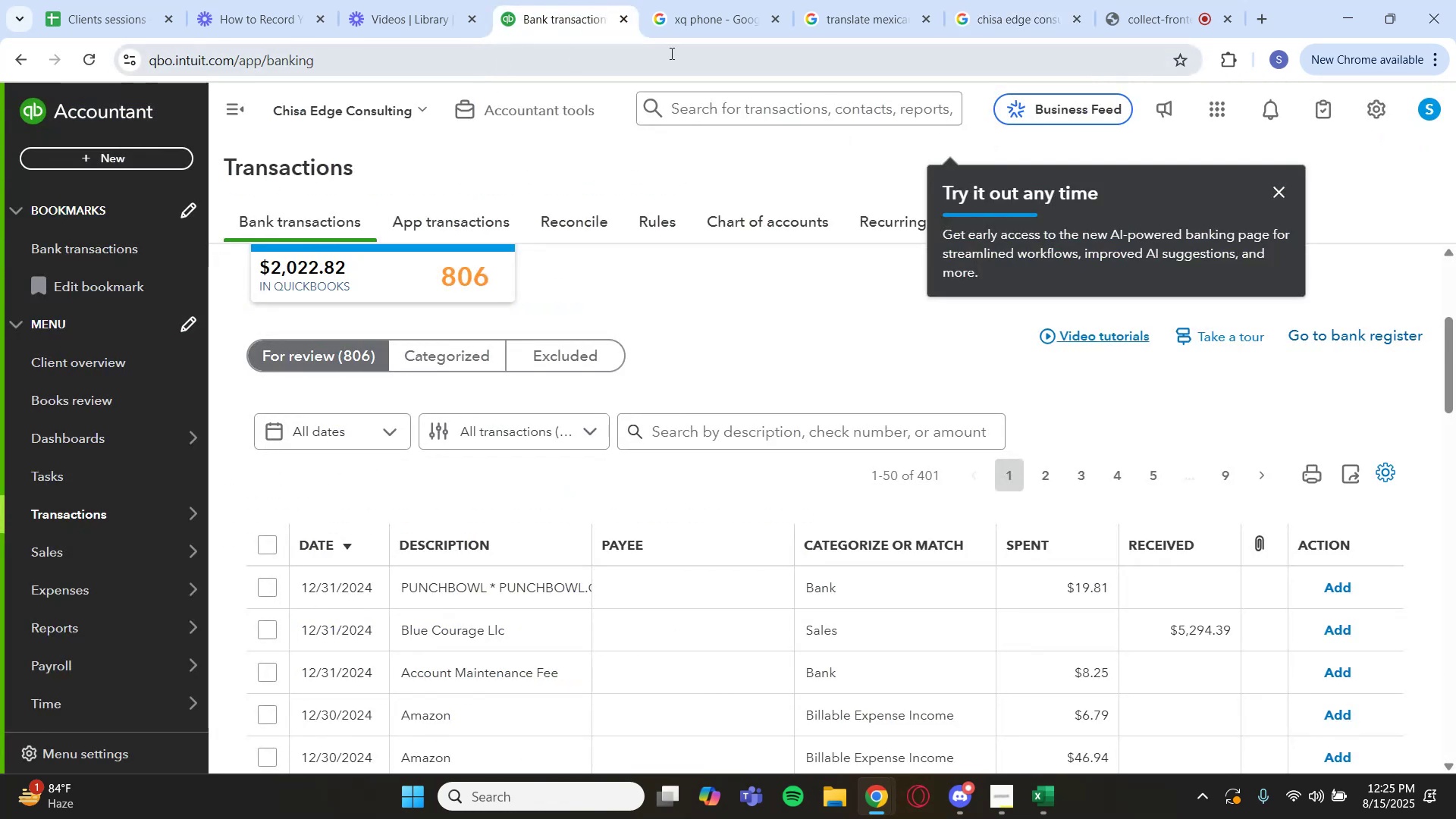 
left_click([999, 17])
 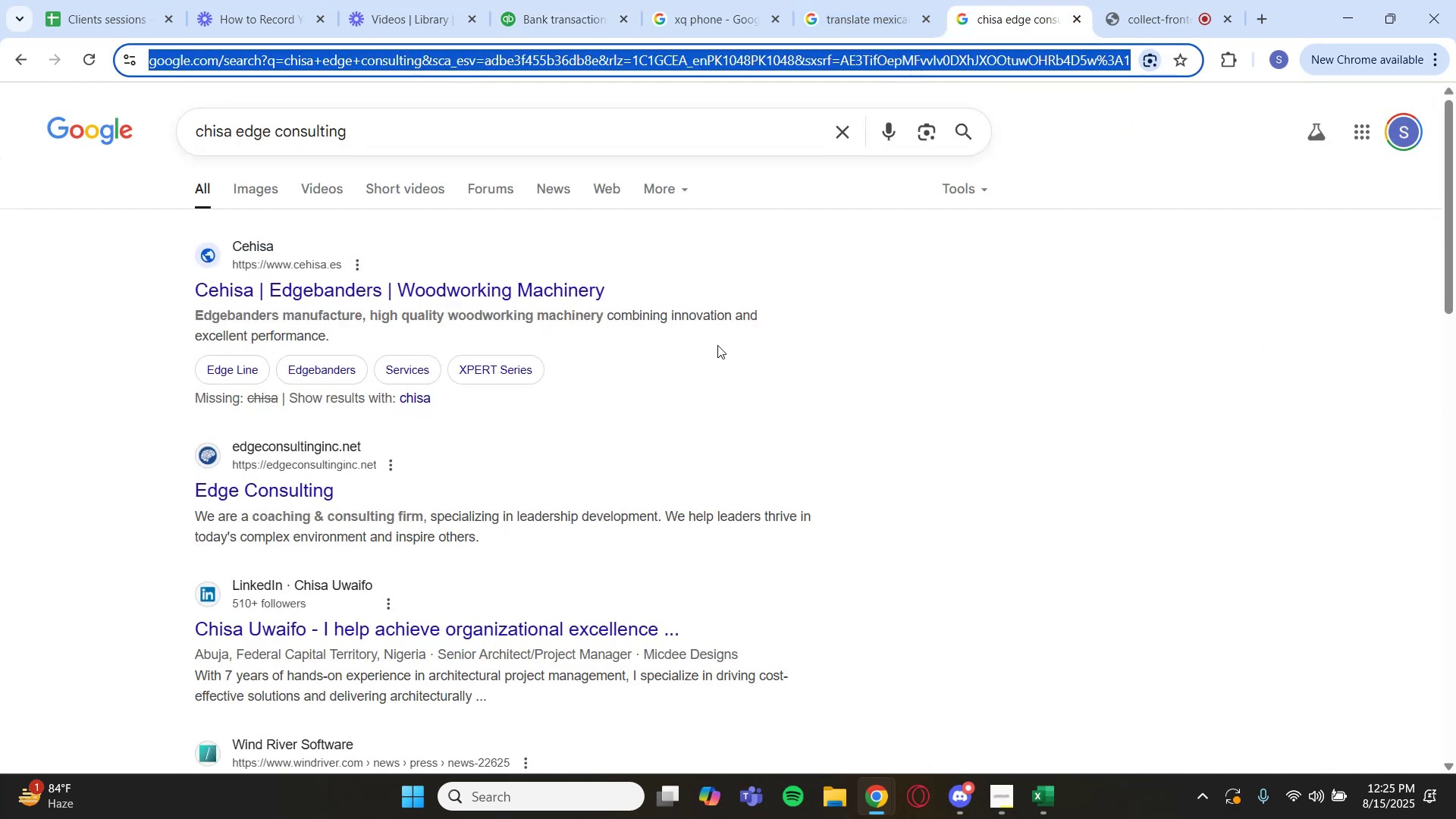 
left_click([944, 394])
 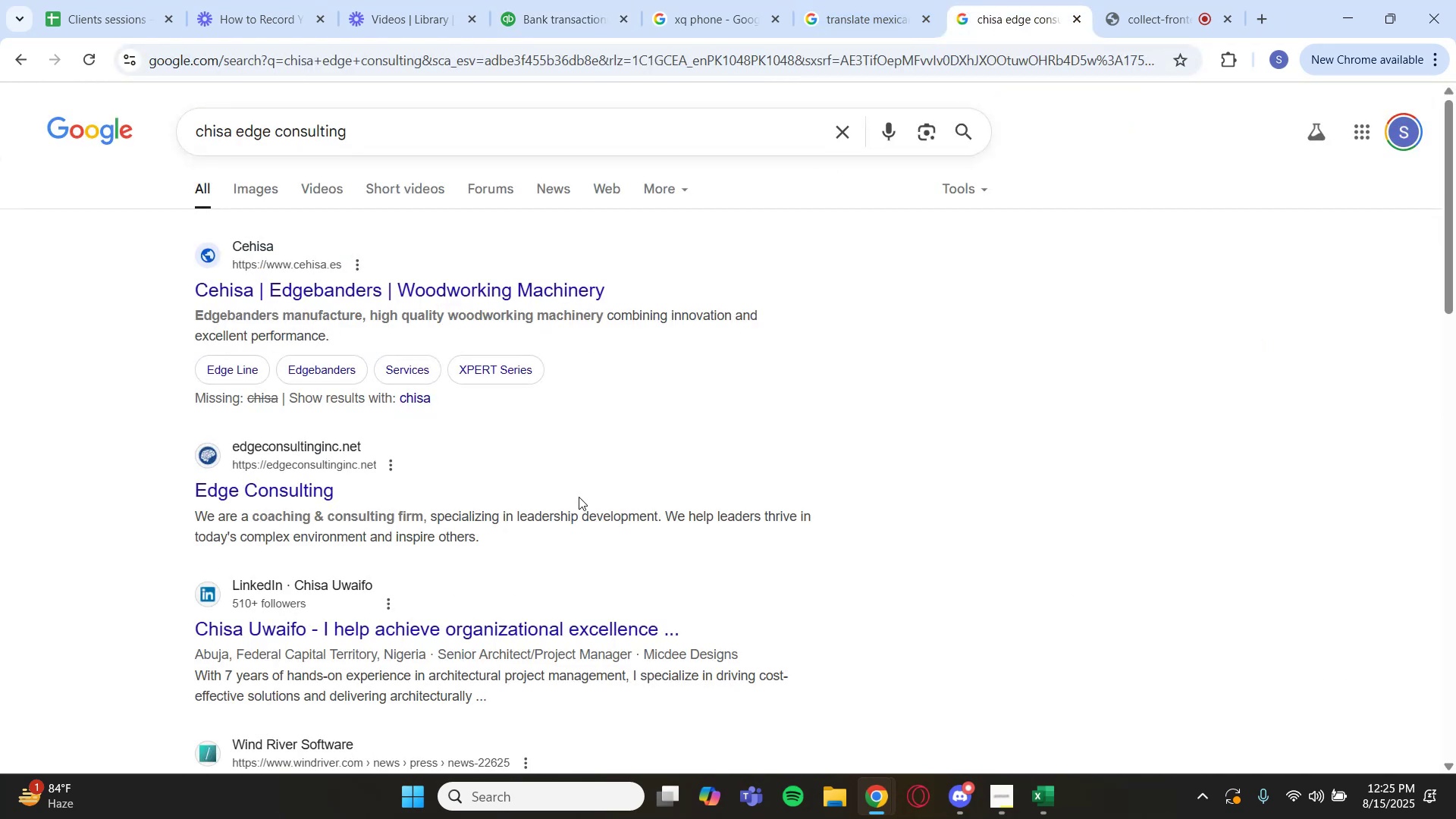 
scroll: coordinate [580, 494], scroll_direction: down, amount: 8.0
 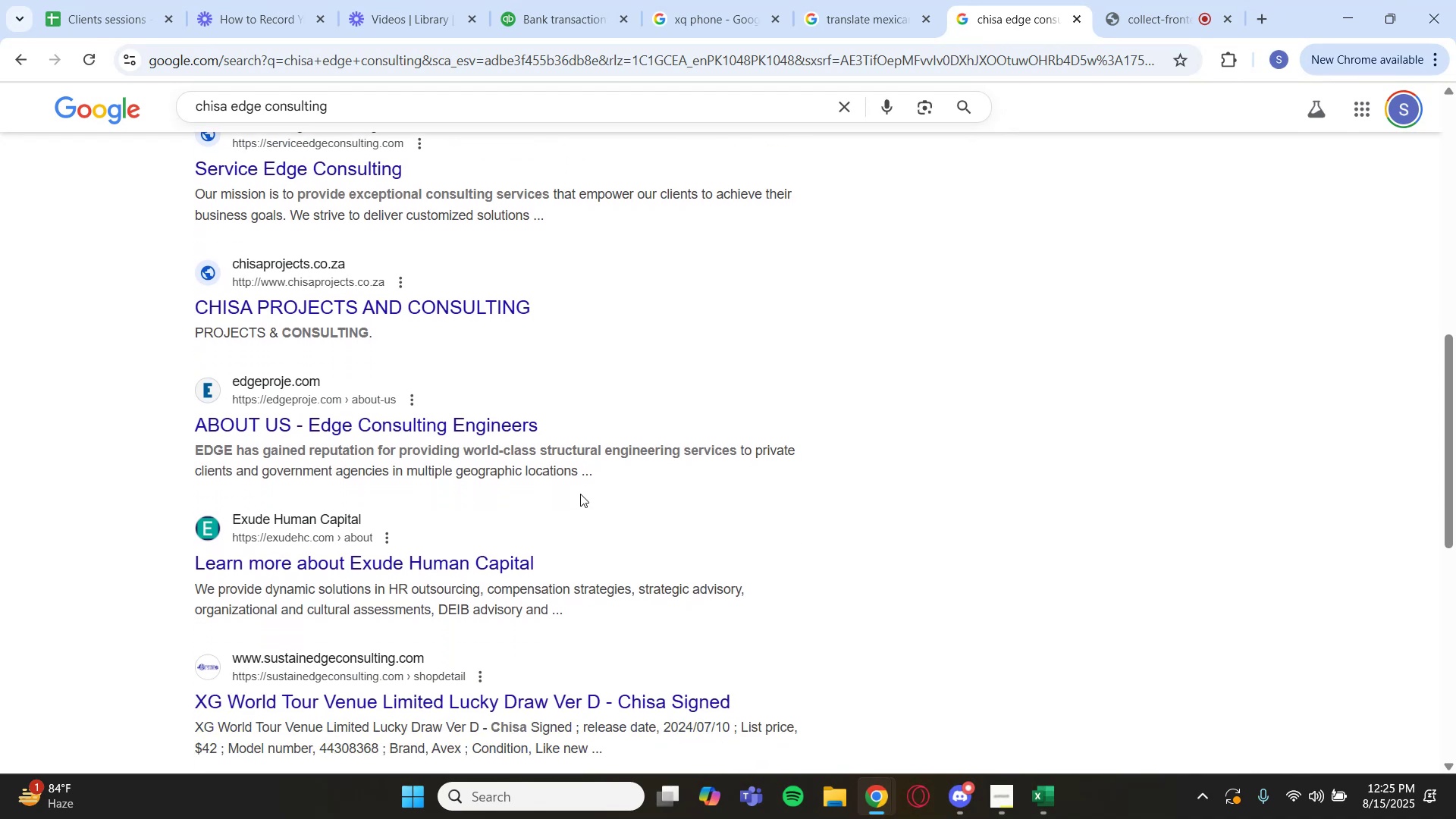 
scroll: coordinate [579, 493], scroll_direction: down, amount: 1.0
 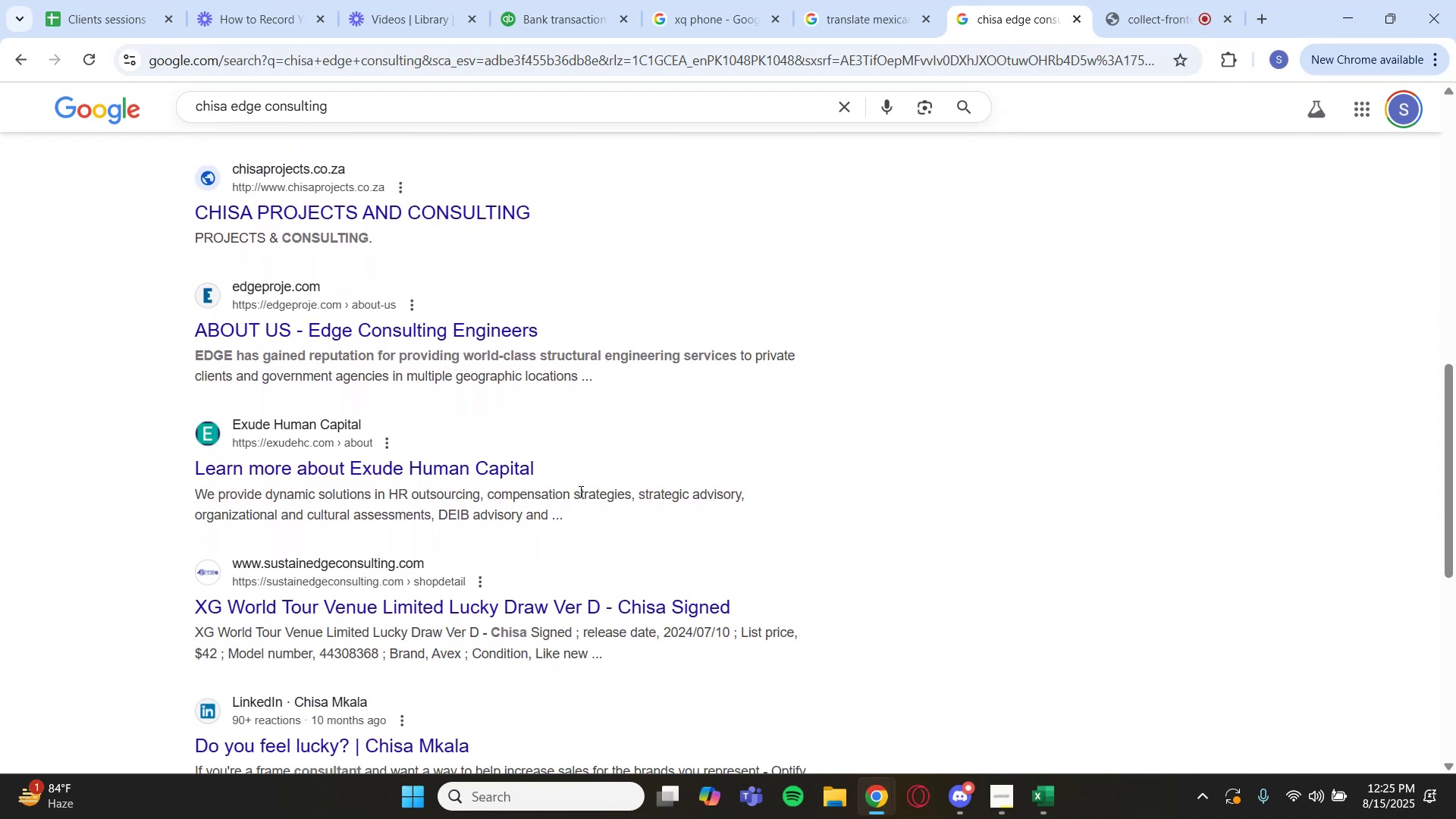 
scroll: coordinate [579, 489], scroll_direction: up, amount: 10.0
 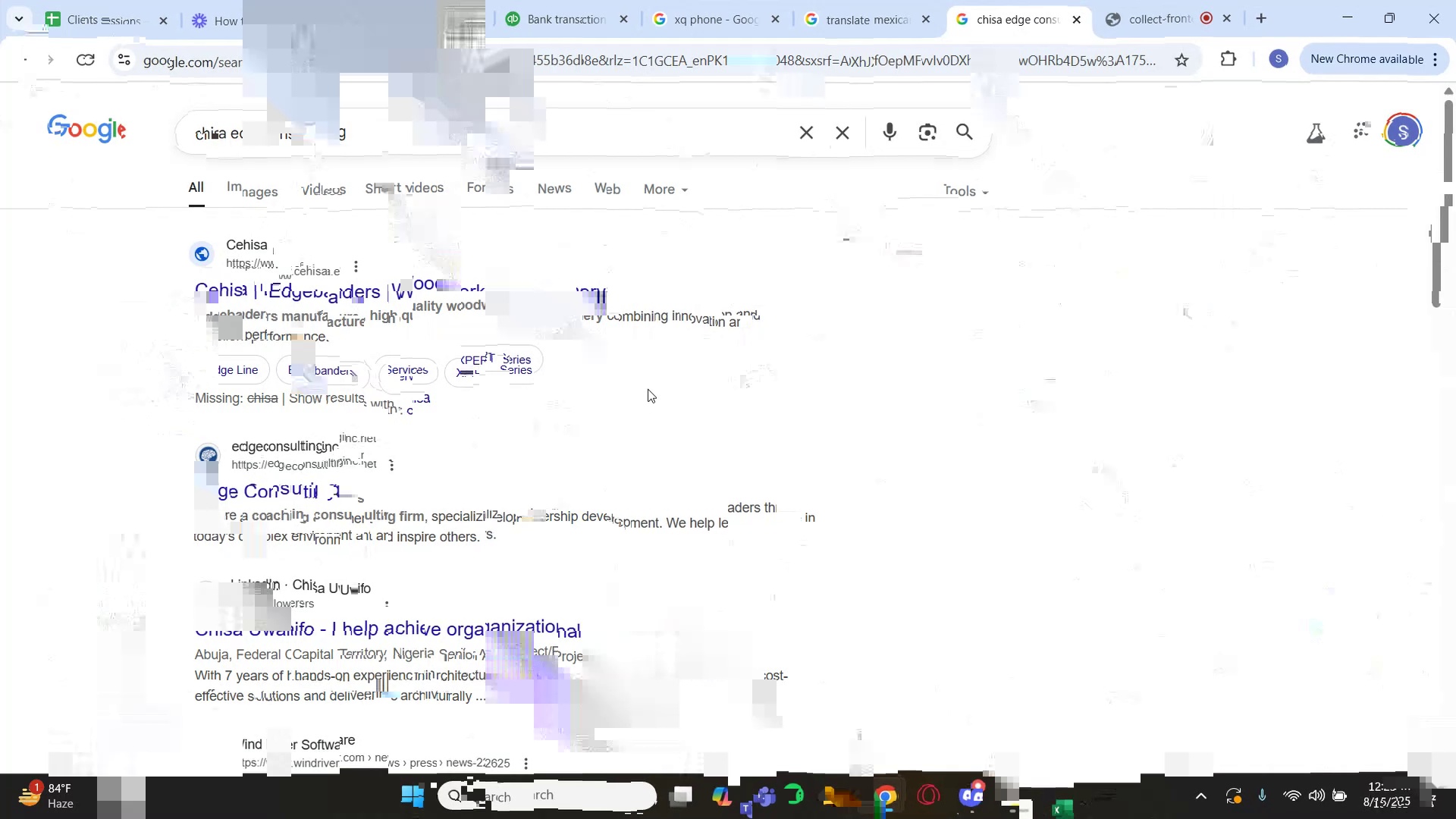 
wait(11.18)
 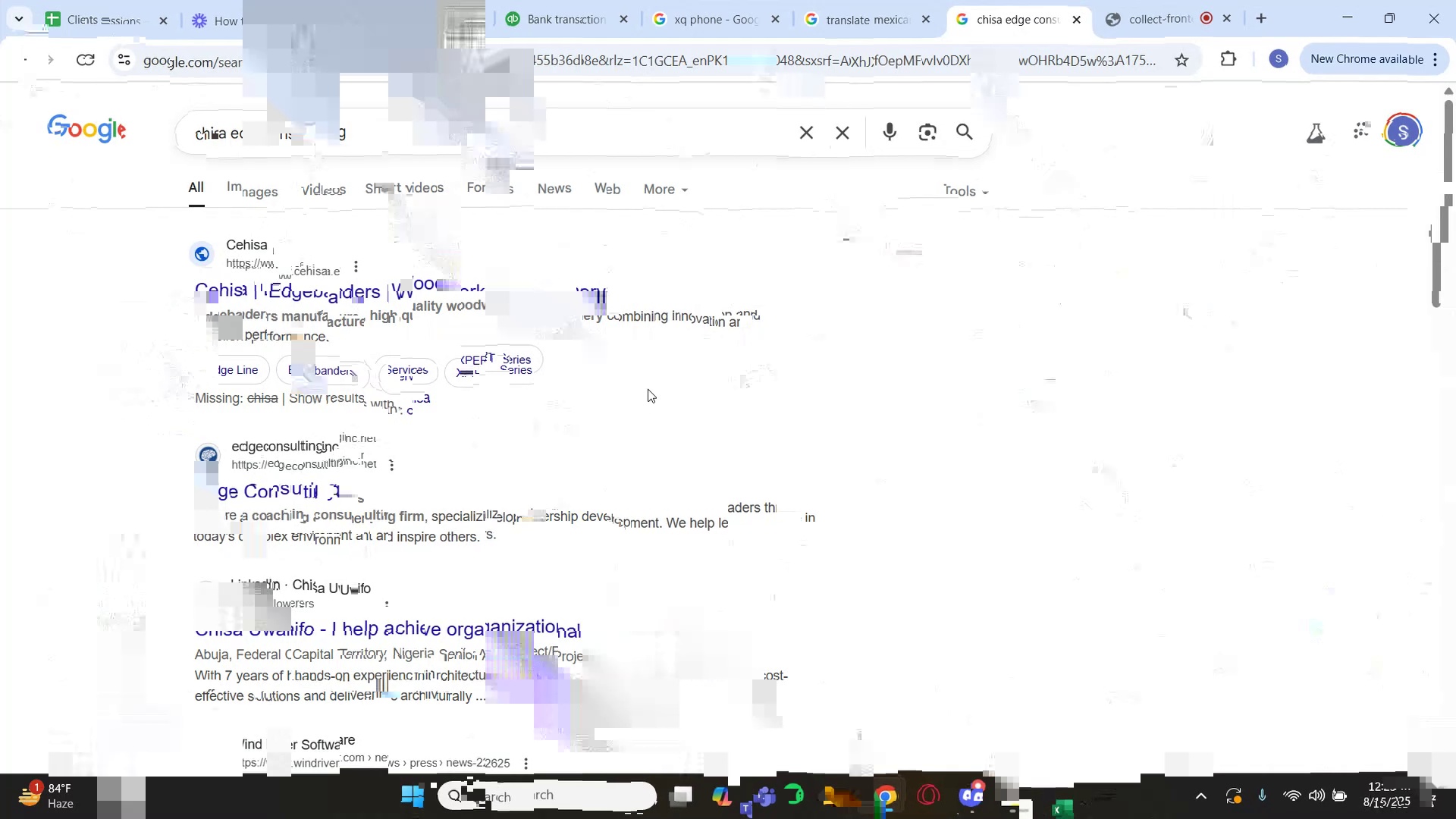 
key(Backspace)
 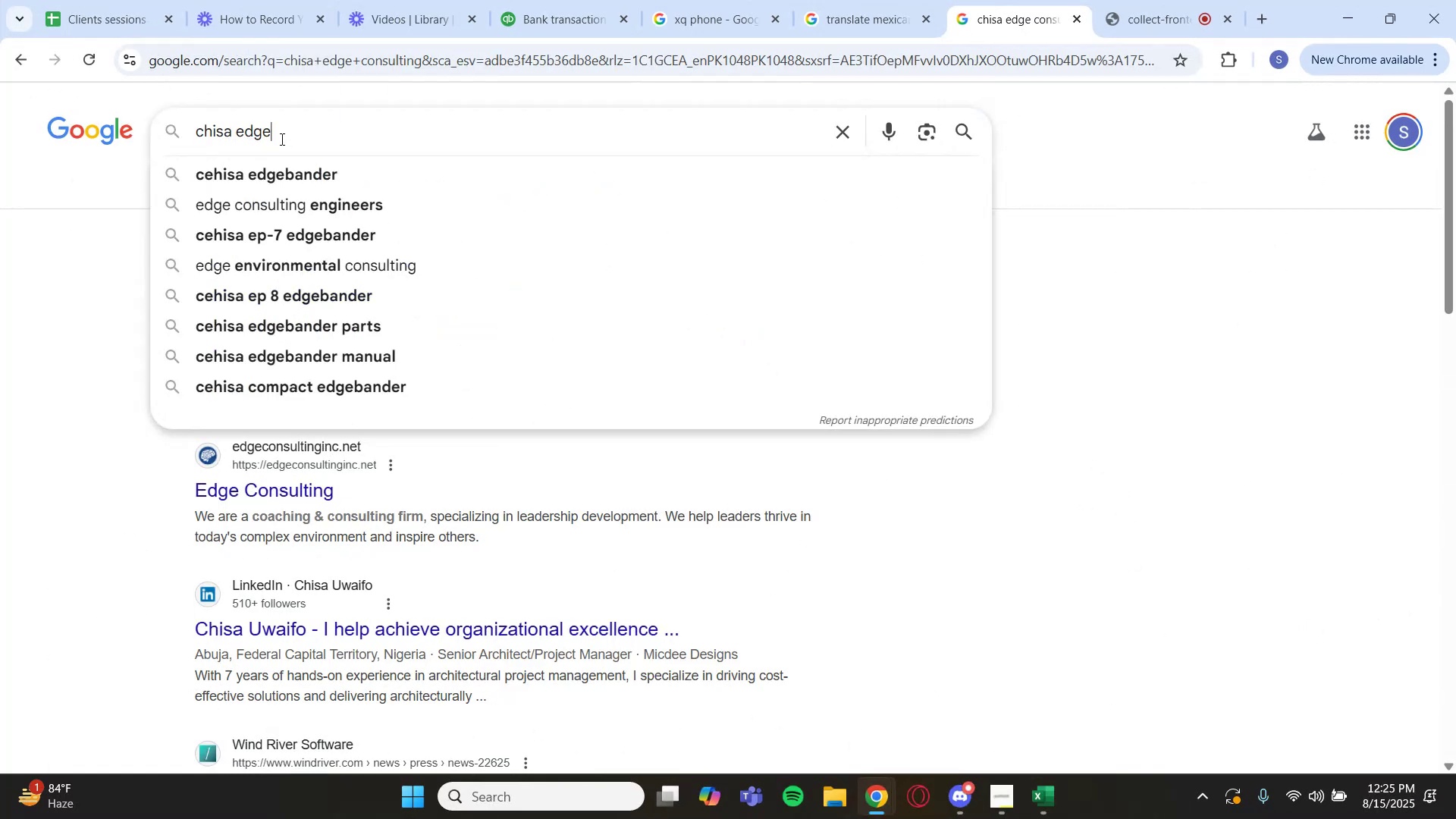 
key(Enter)
 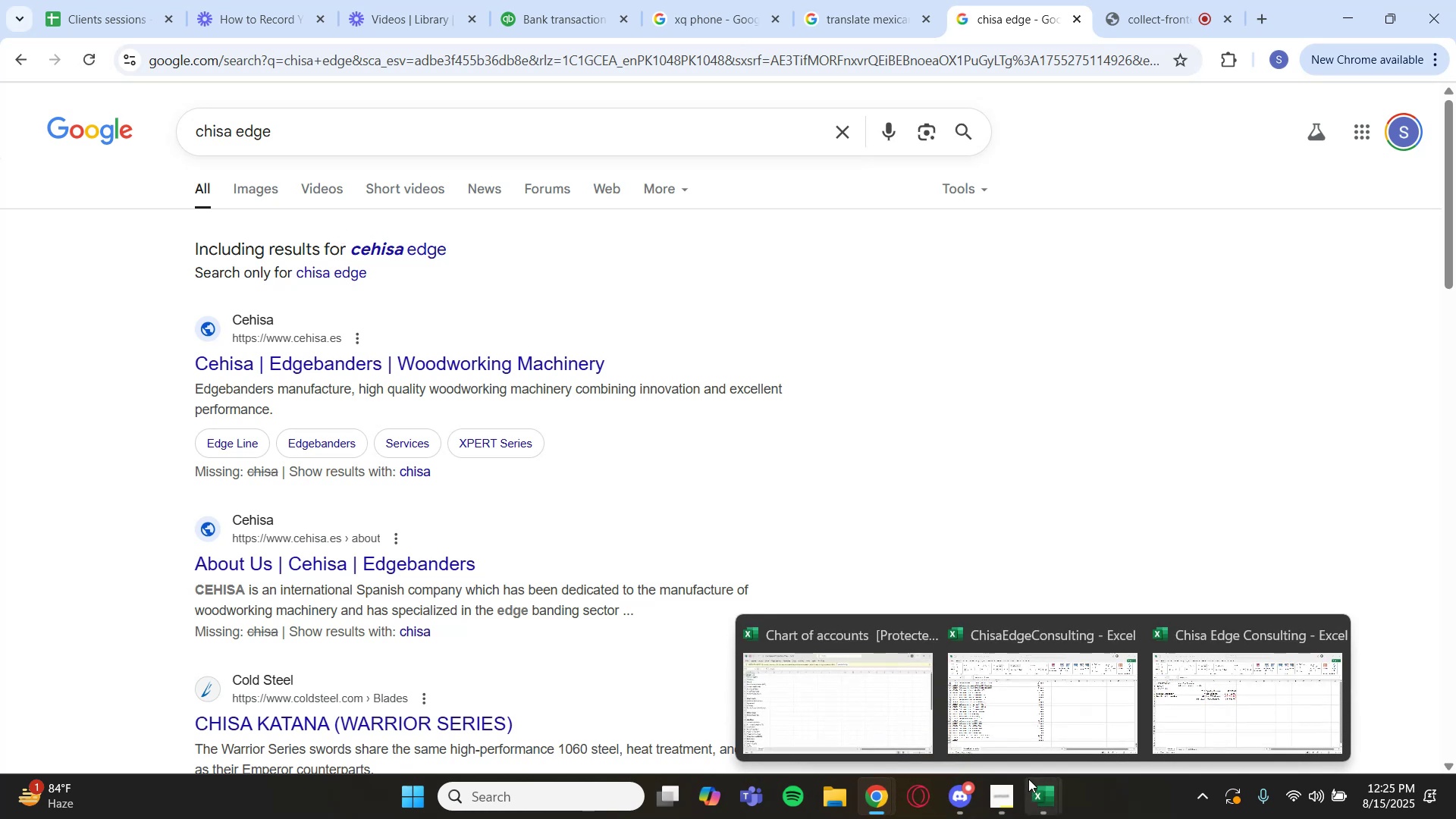 
wait(5.78)
 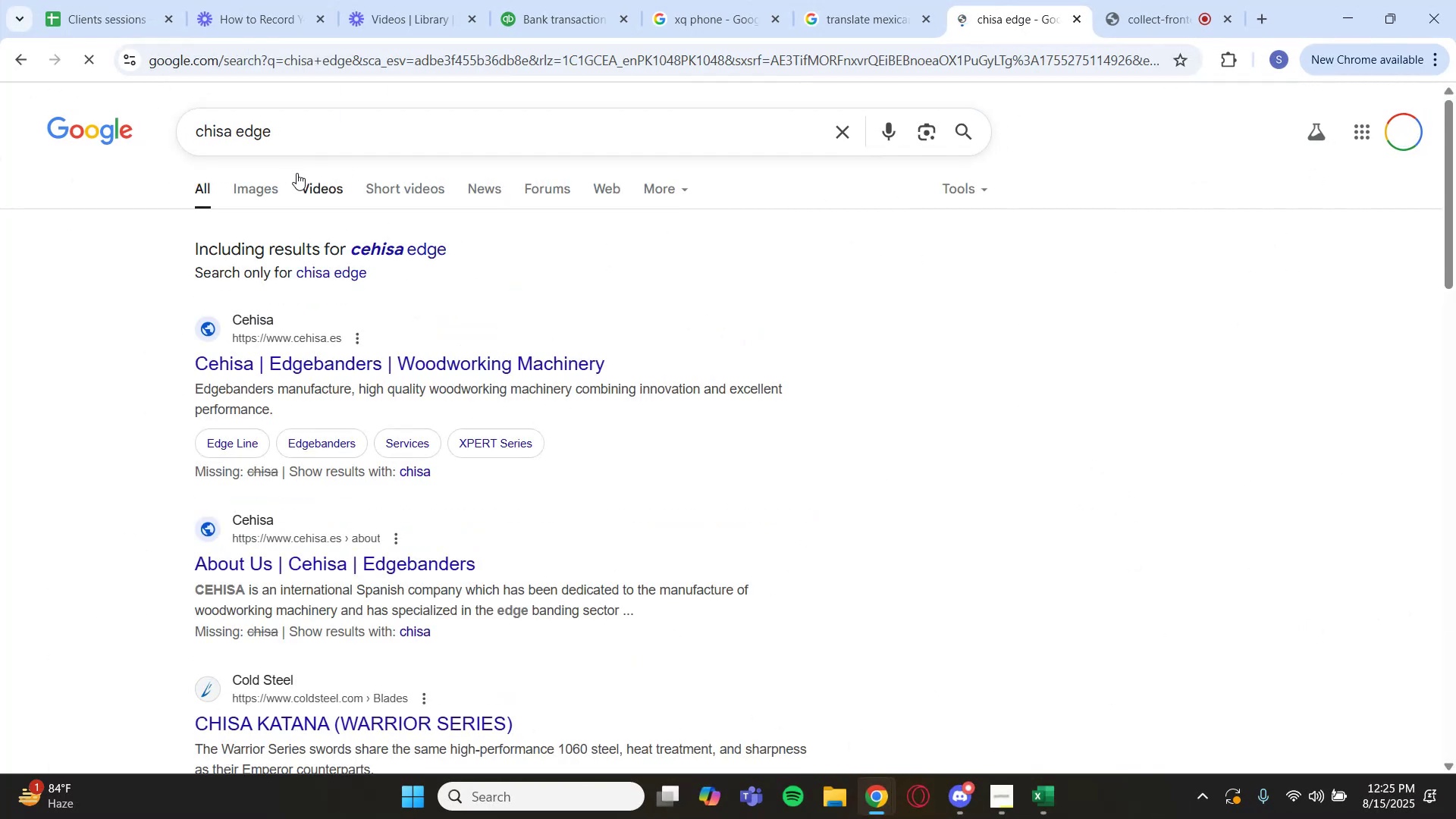 
left_click([1216, 695])
 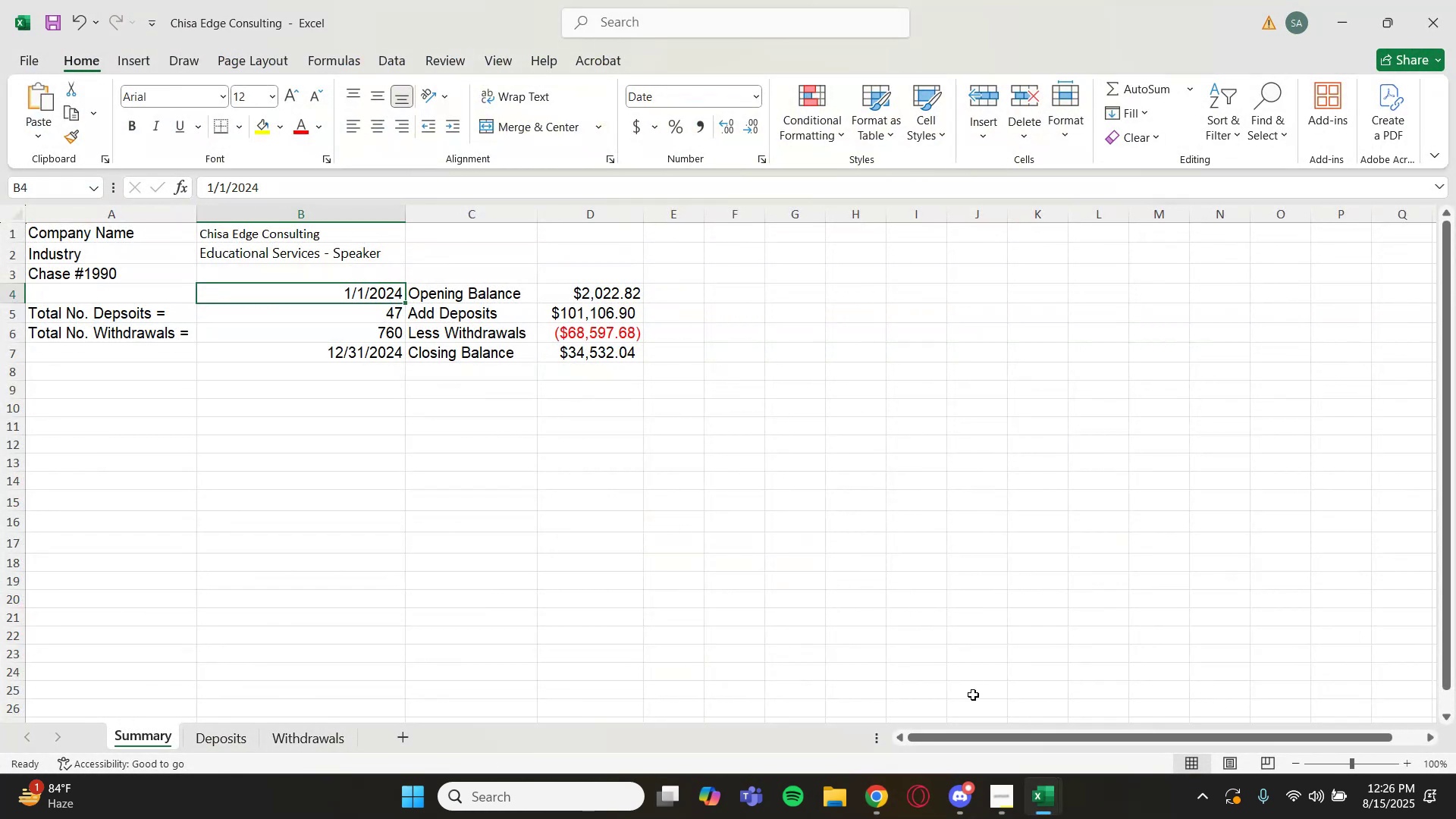 
wait(7.18)
 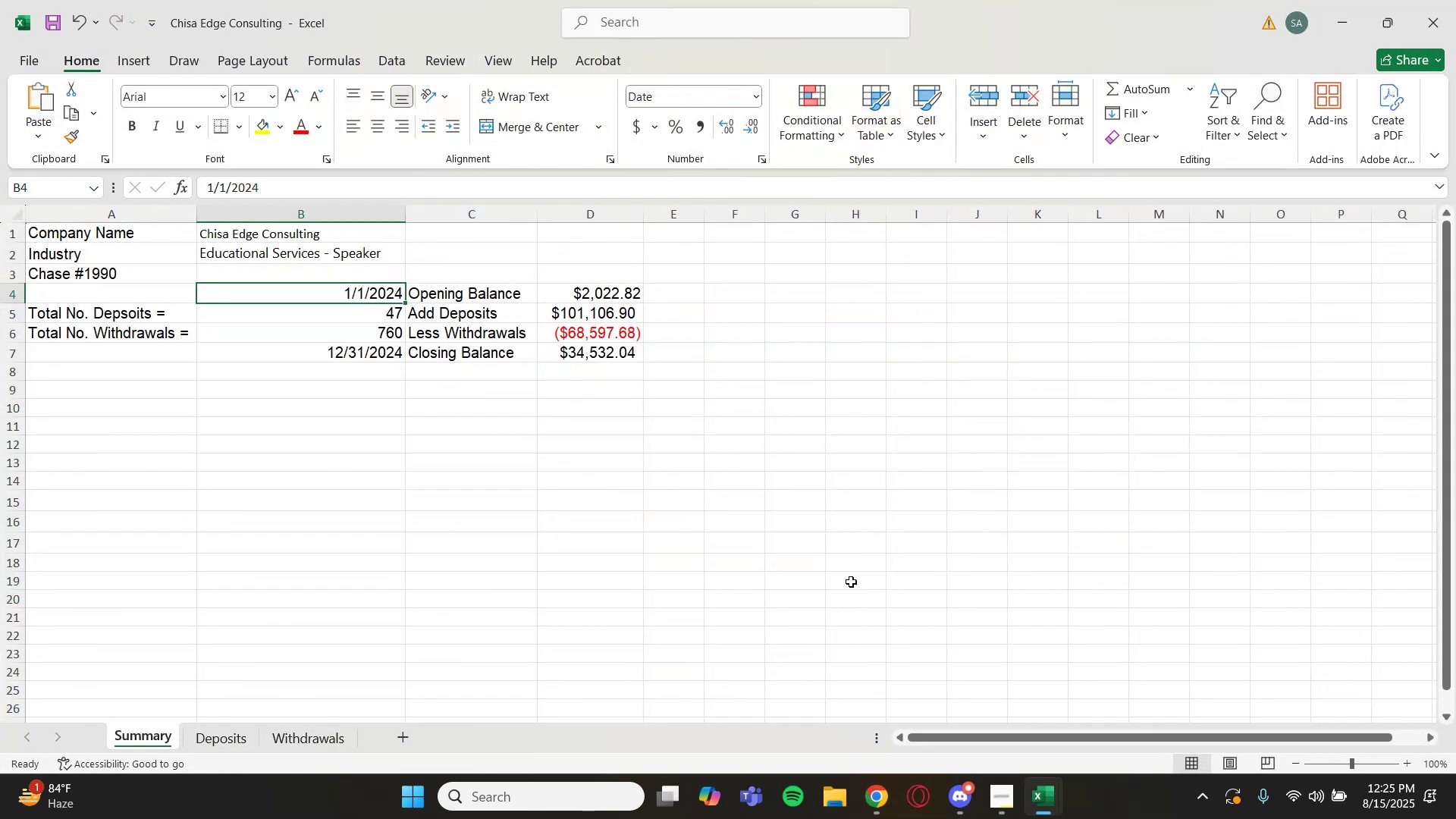 
left_click([1008, 713])
 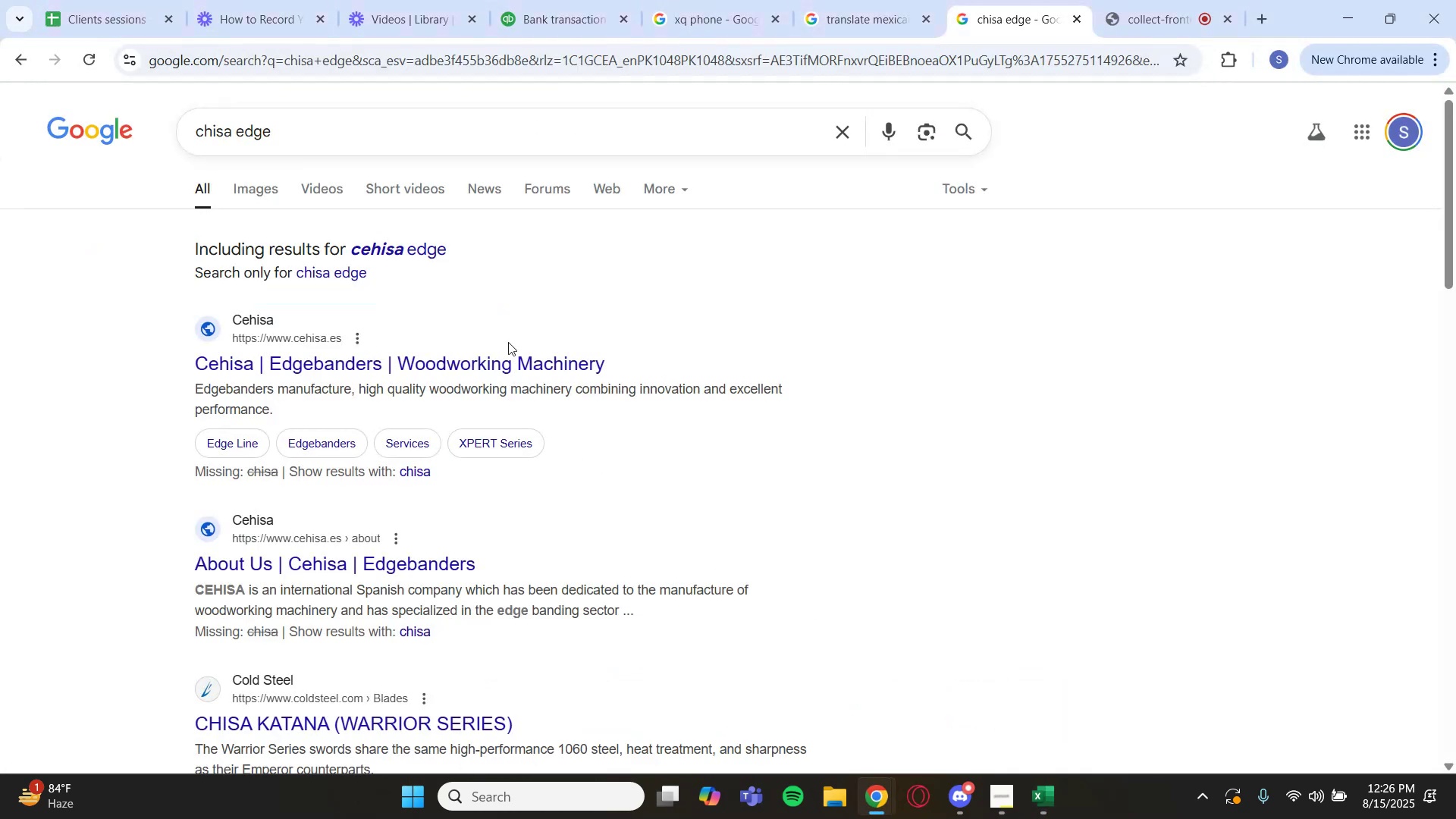 
scroll: coordinate [551, 339], scroll_direction: down, amount: 6.0
 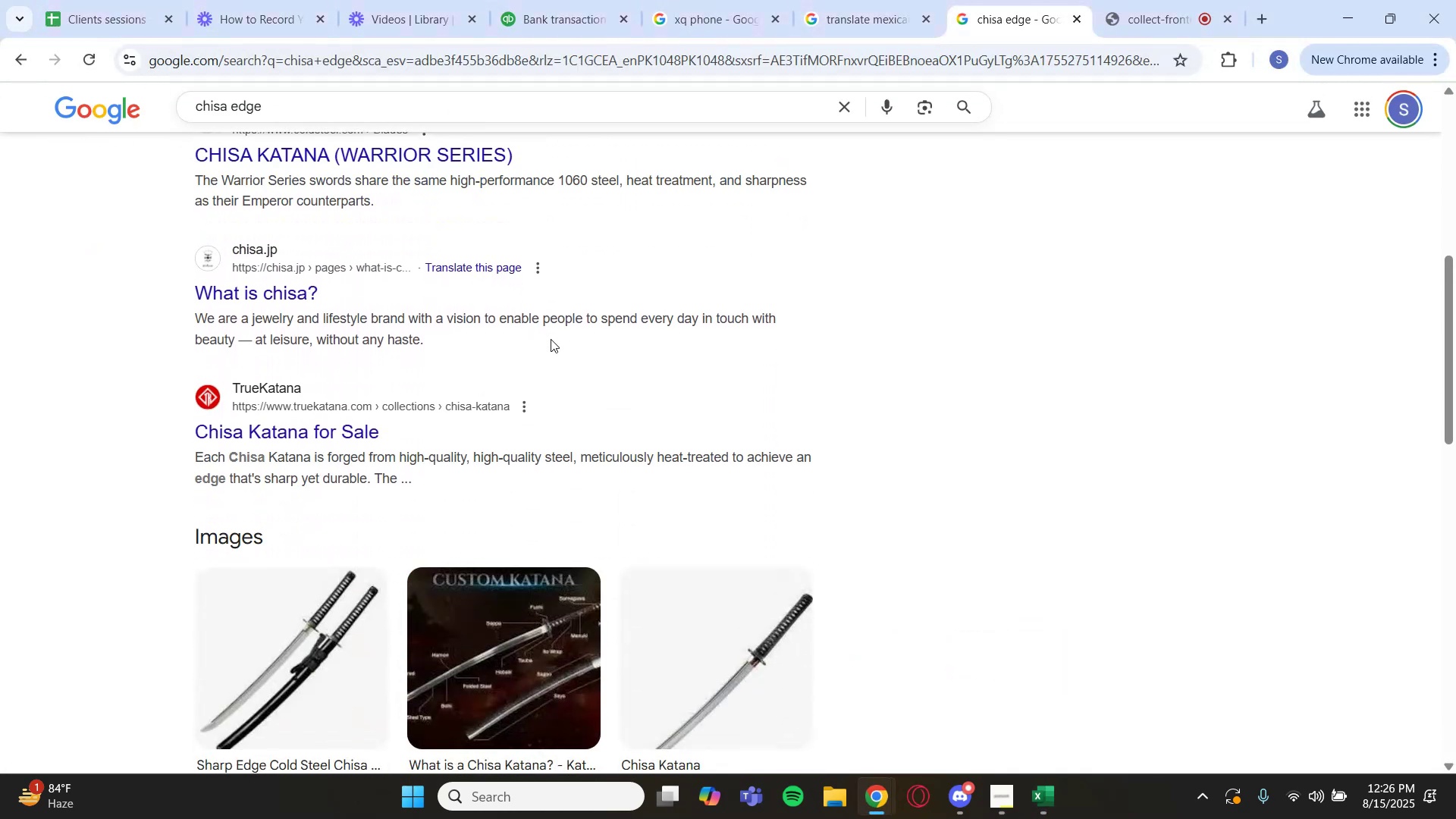 
scroll: coordinate [431, 265], scroll_direction: up, amount: 11.0
 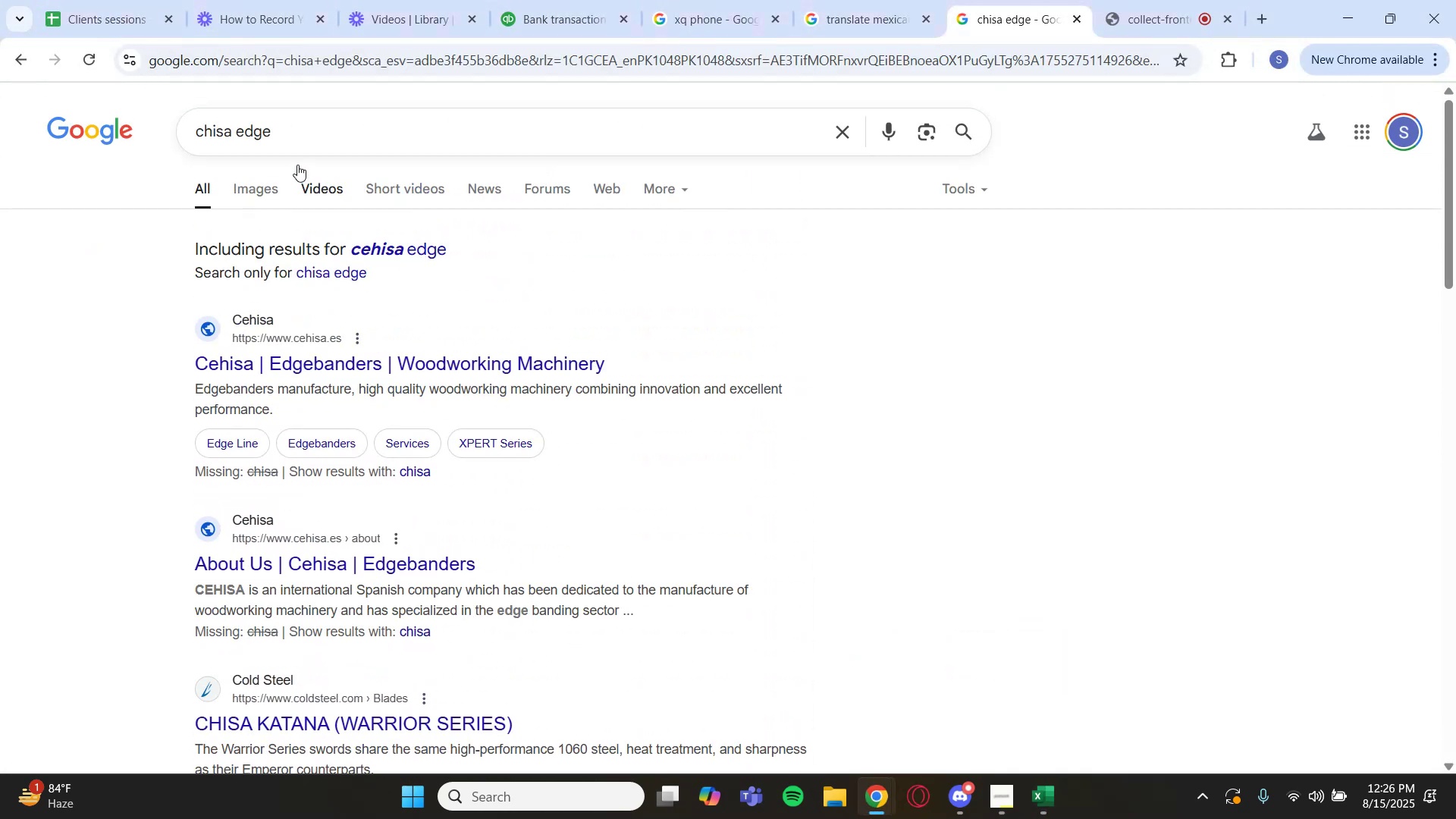 
left_click([306, 127])
 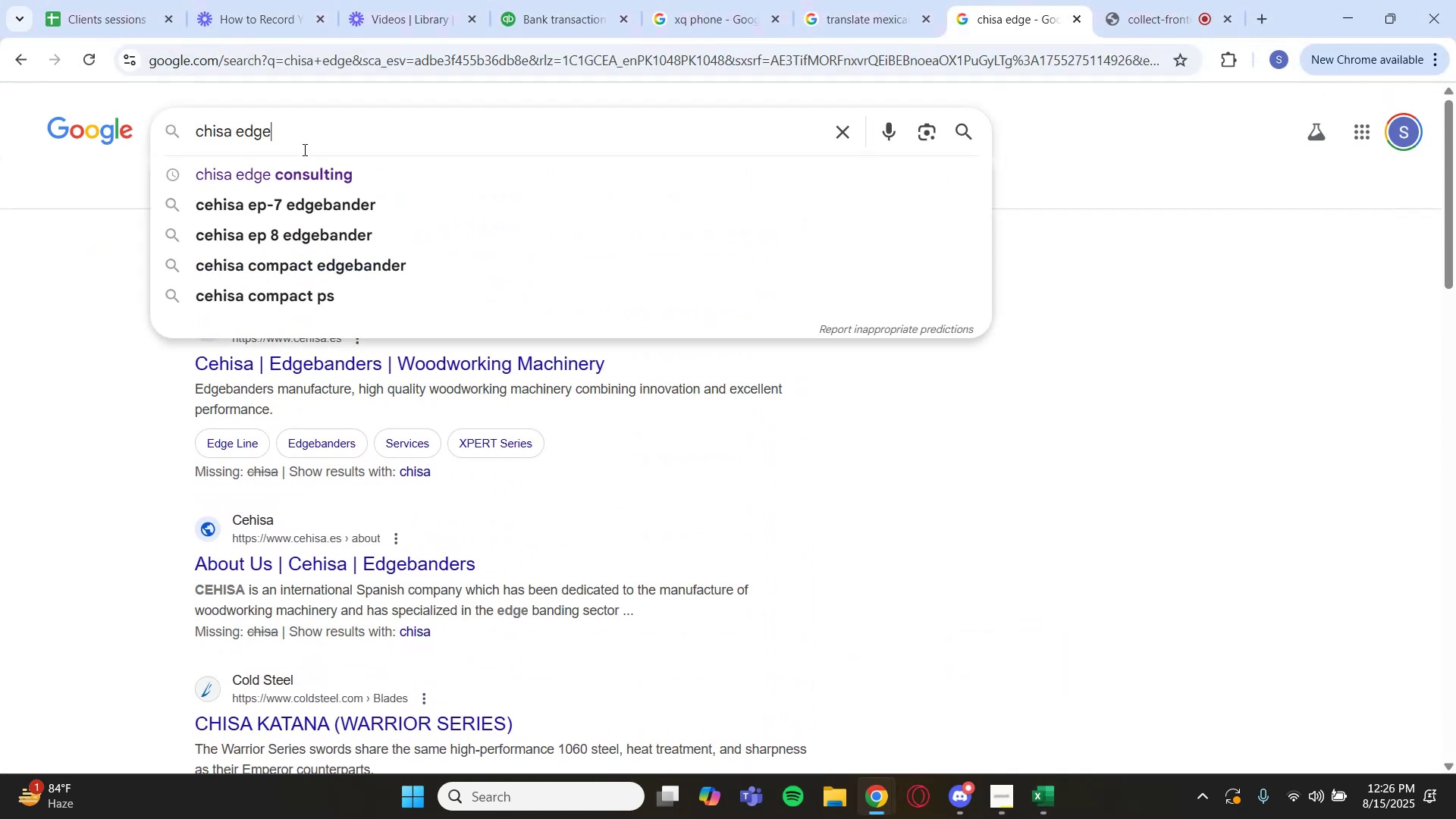 
left_click([313, 169])
 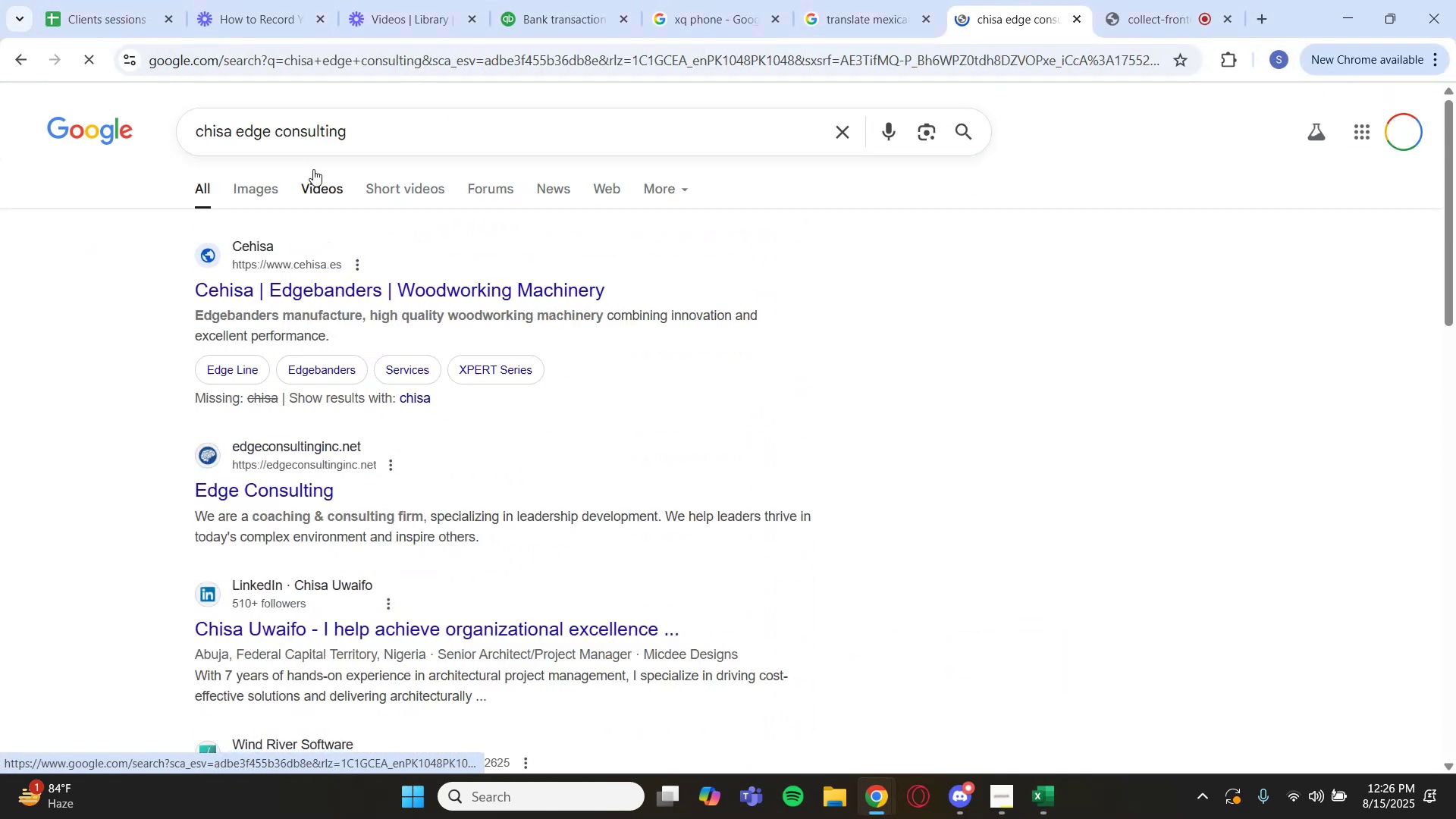 
left_click([405, 143])
 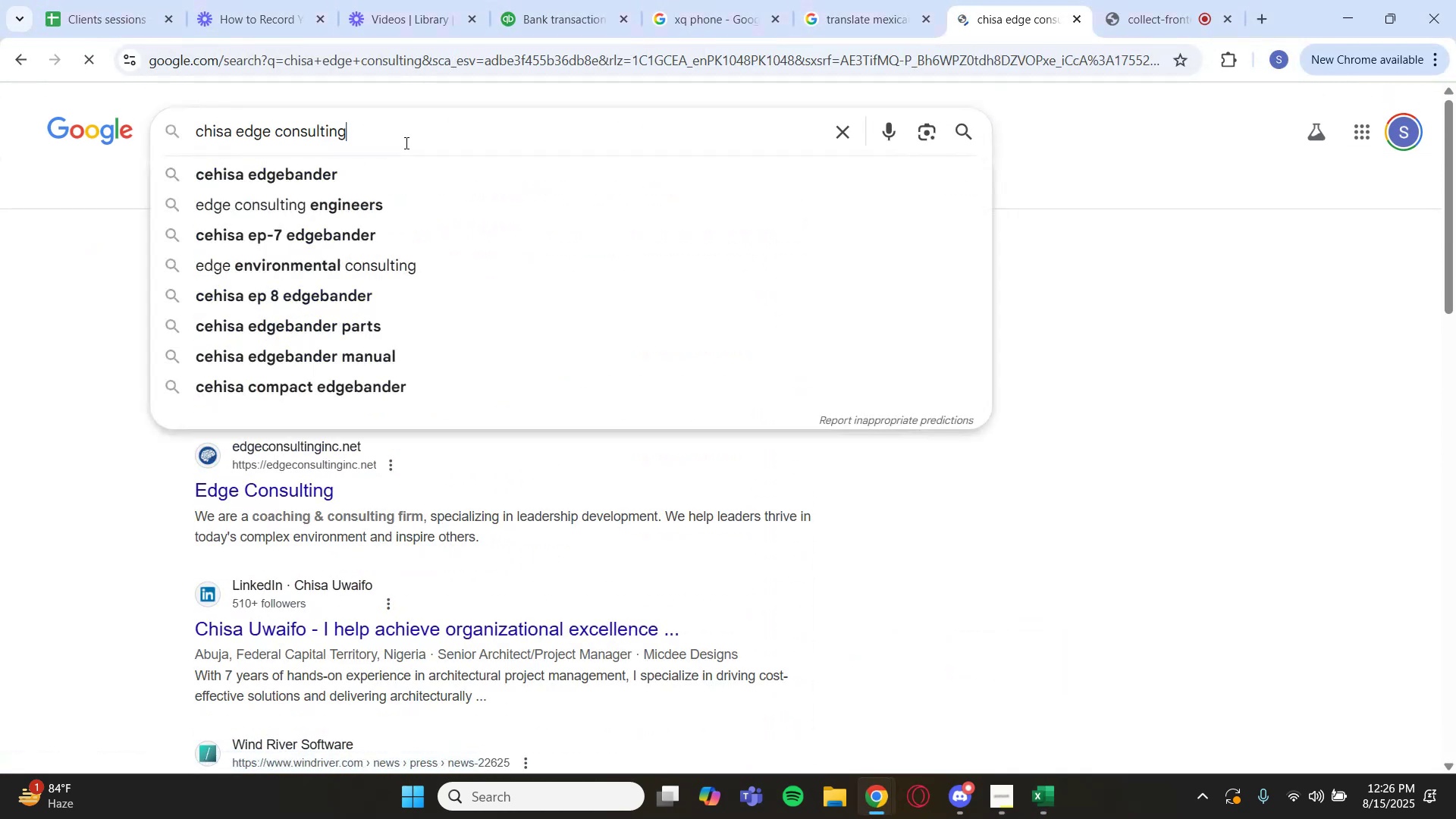 
type( e)
key(Backspace)
type(educational speaker)
 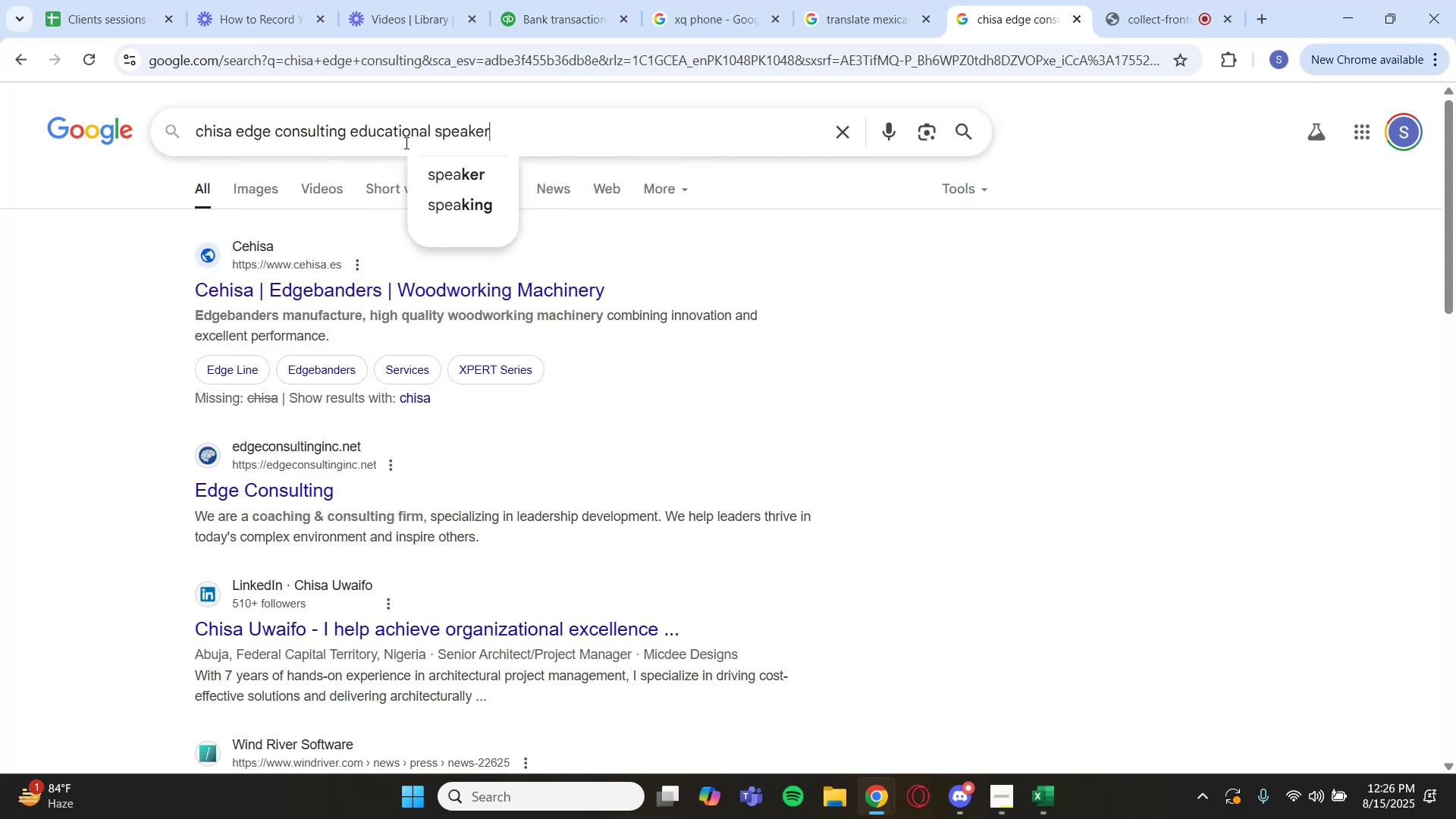 
key(Enter)
 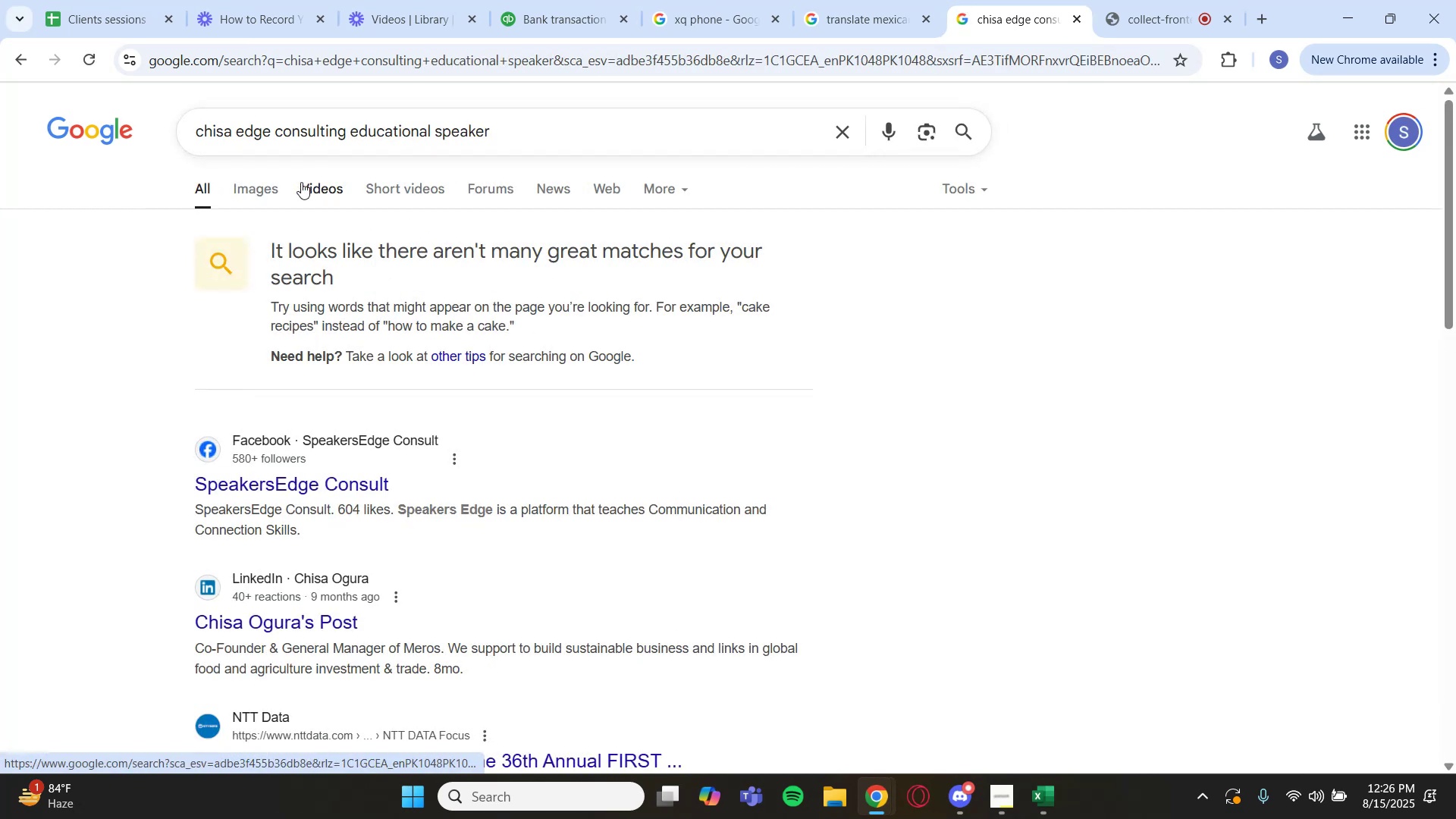 
left_click([29, 55])
 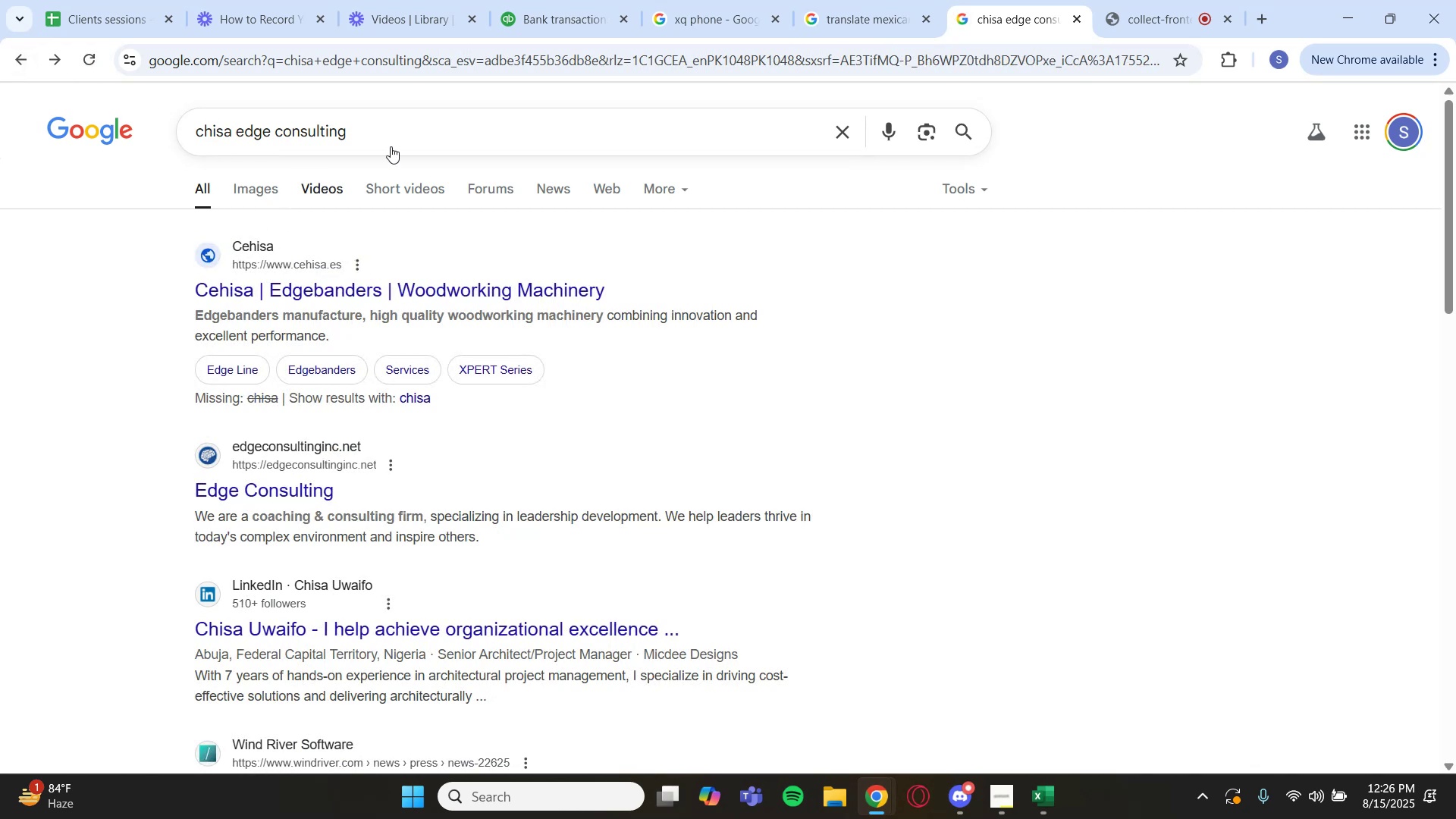 
left_click([552, 17])
 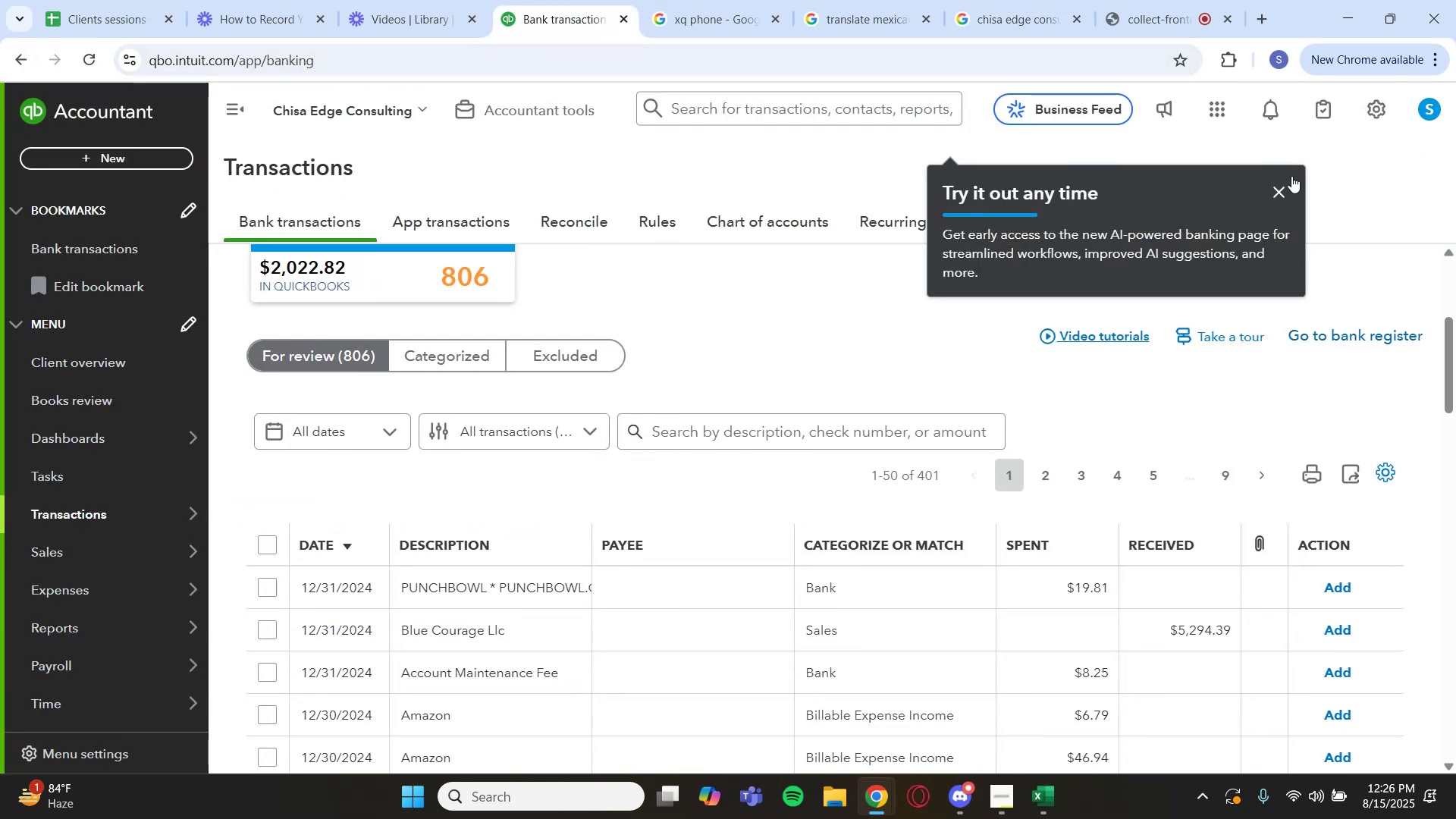 
left_click([1279, 188])
 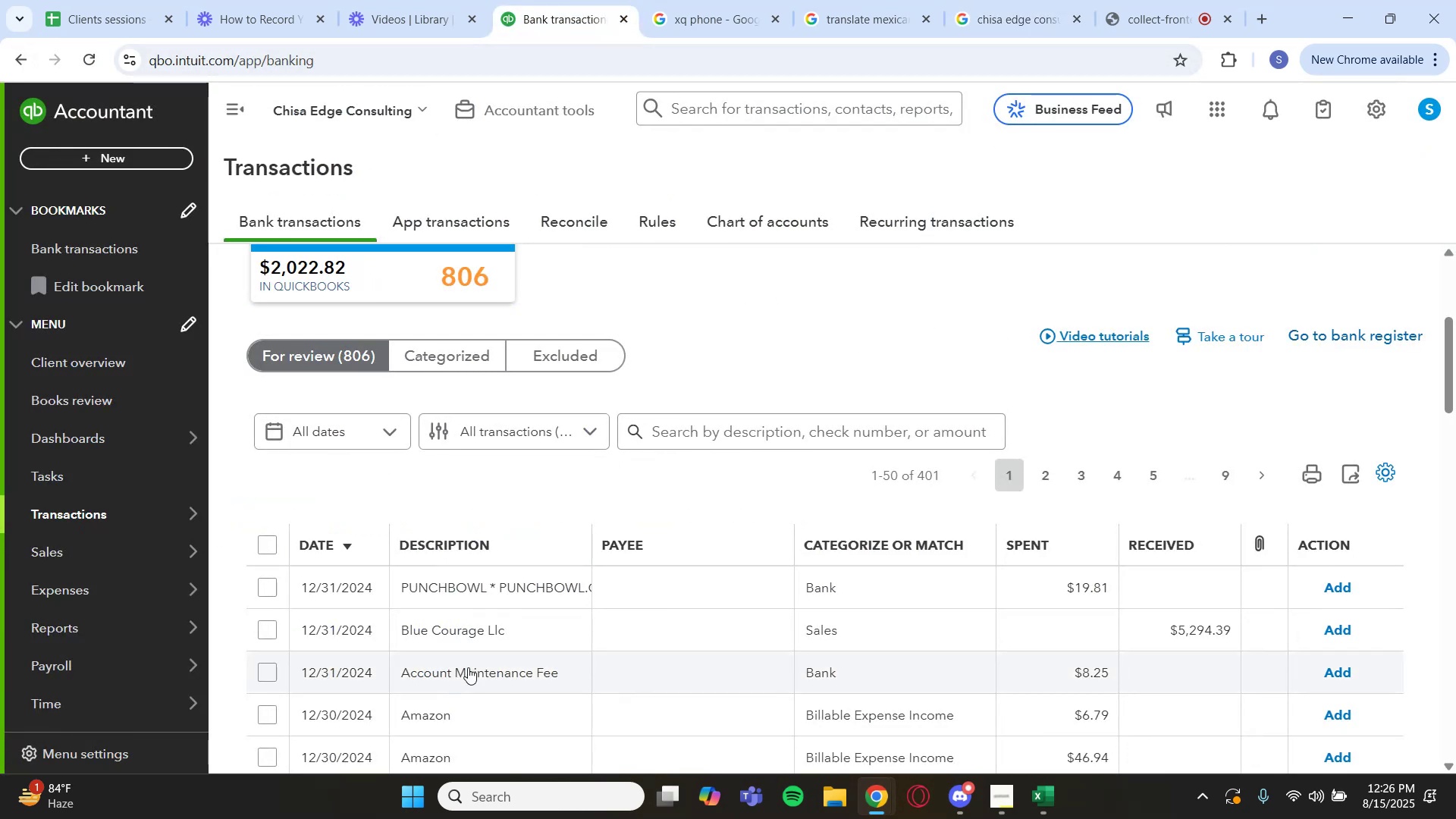 
wait(5.02)
 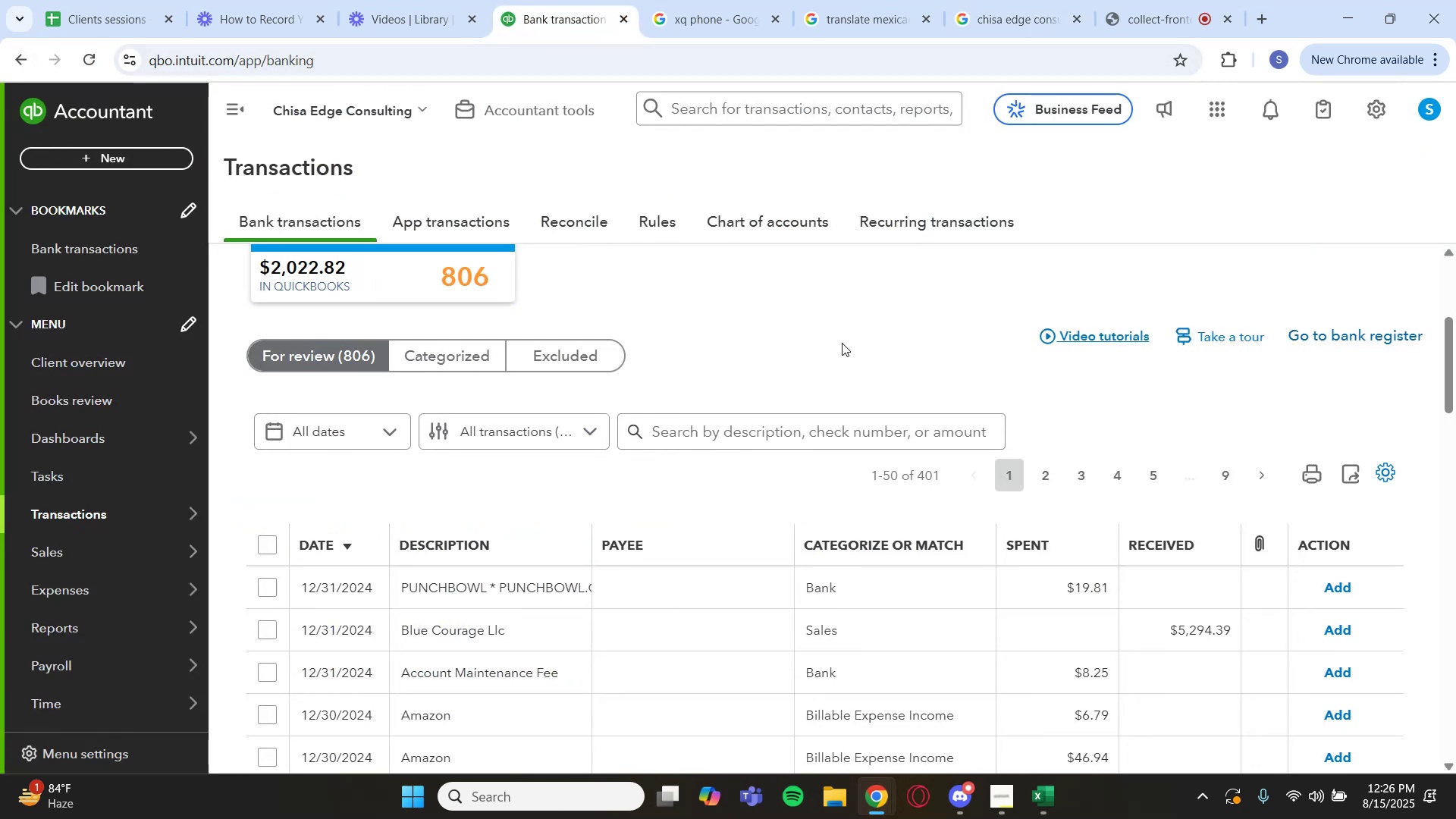 
left_click([497, 639])
 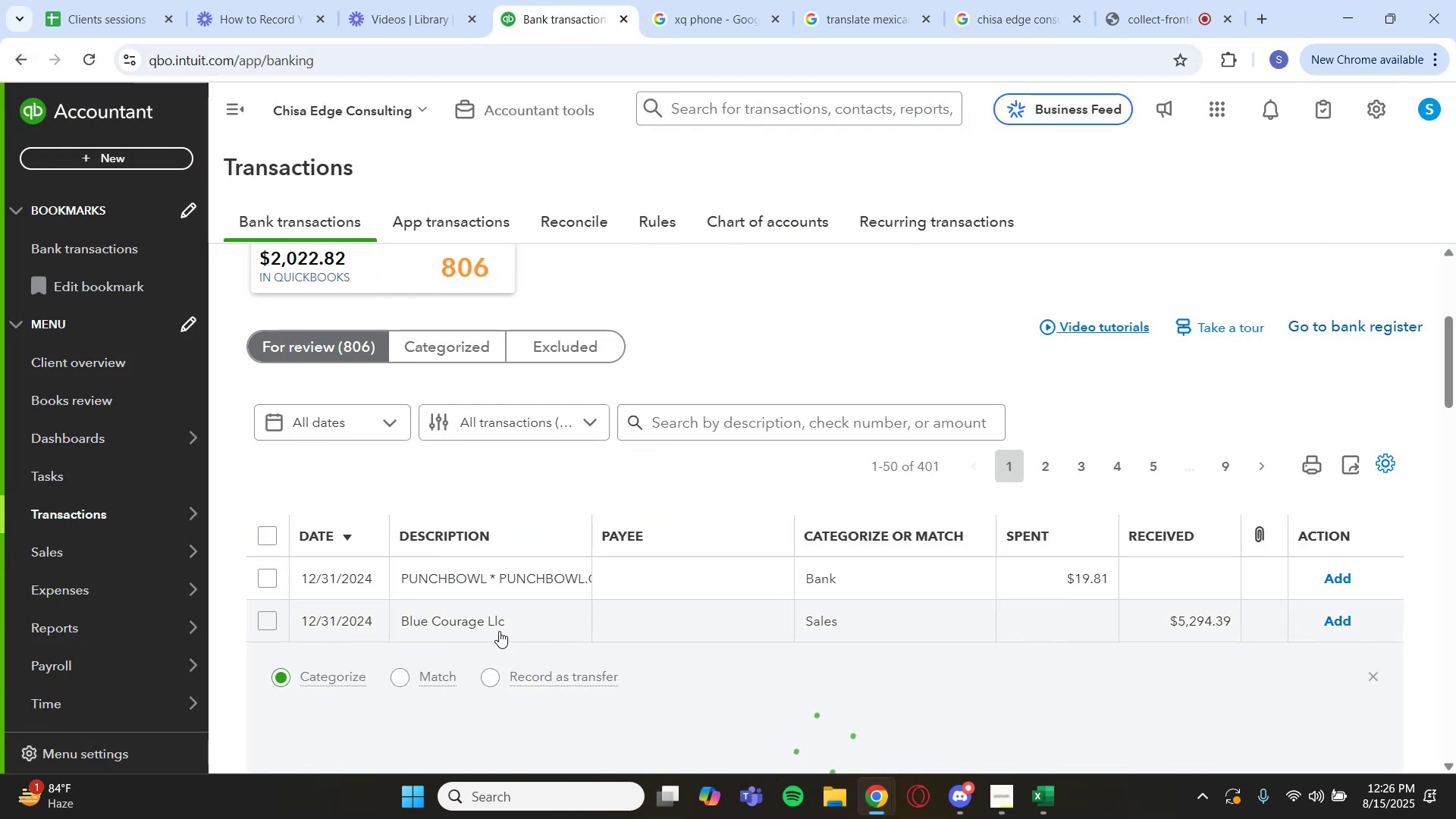 
scroll: coordinate [529, 518], scroll_direction: down, amount: 4.0
 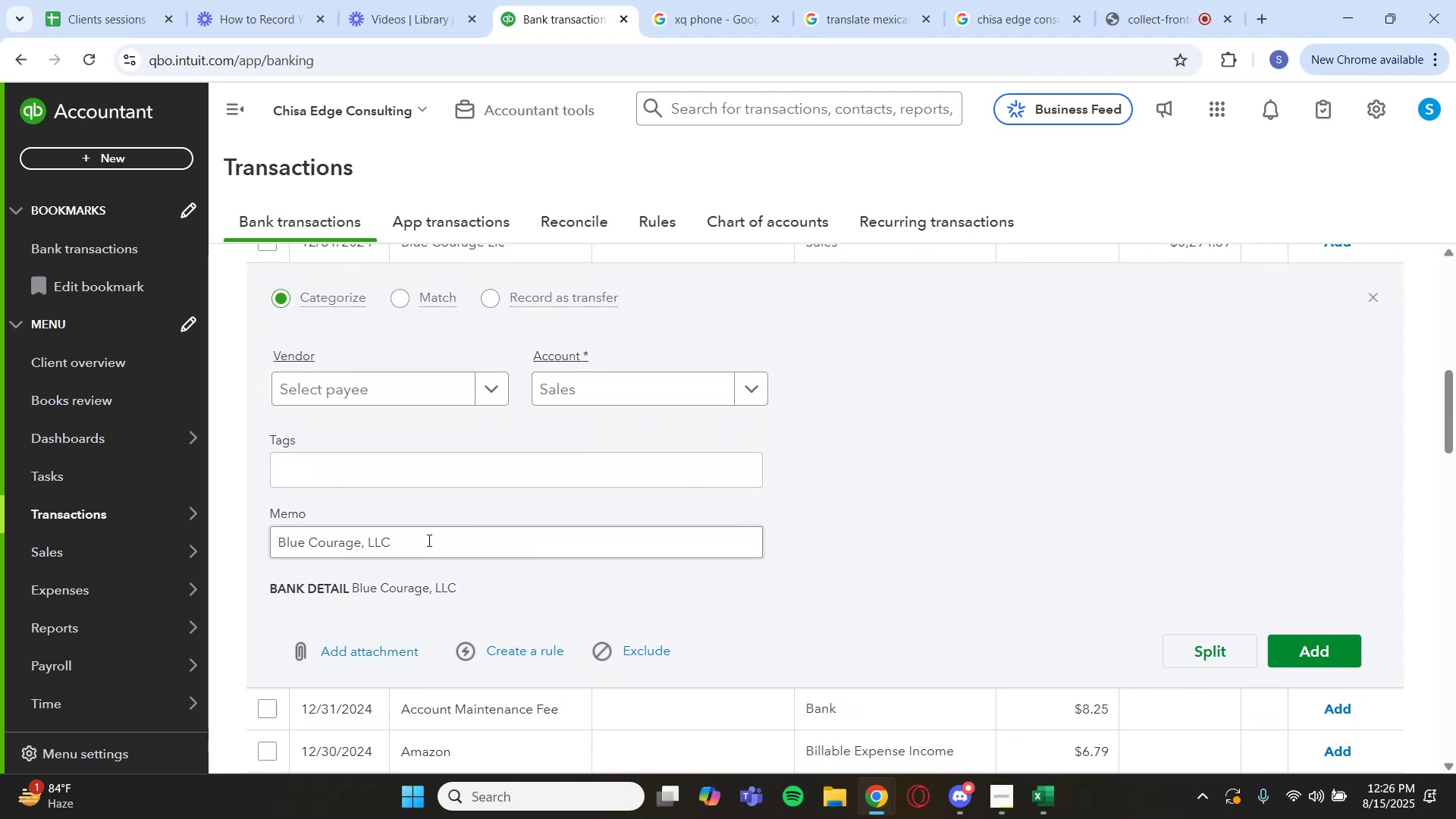 
key(Control+C)
 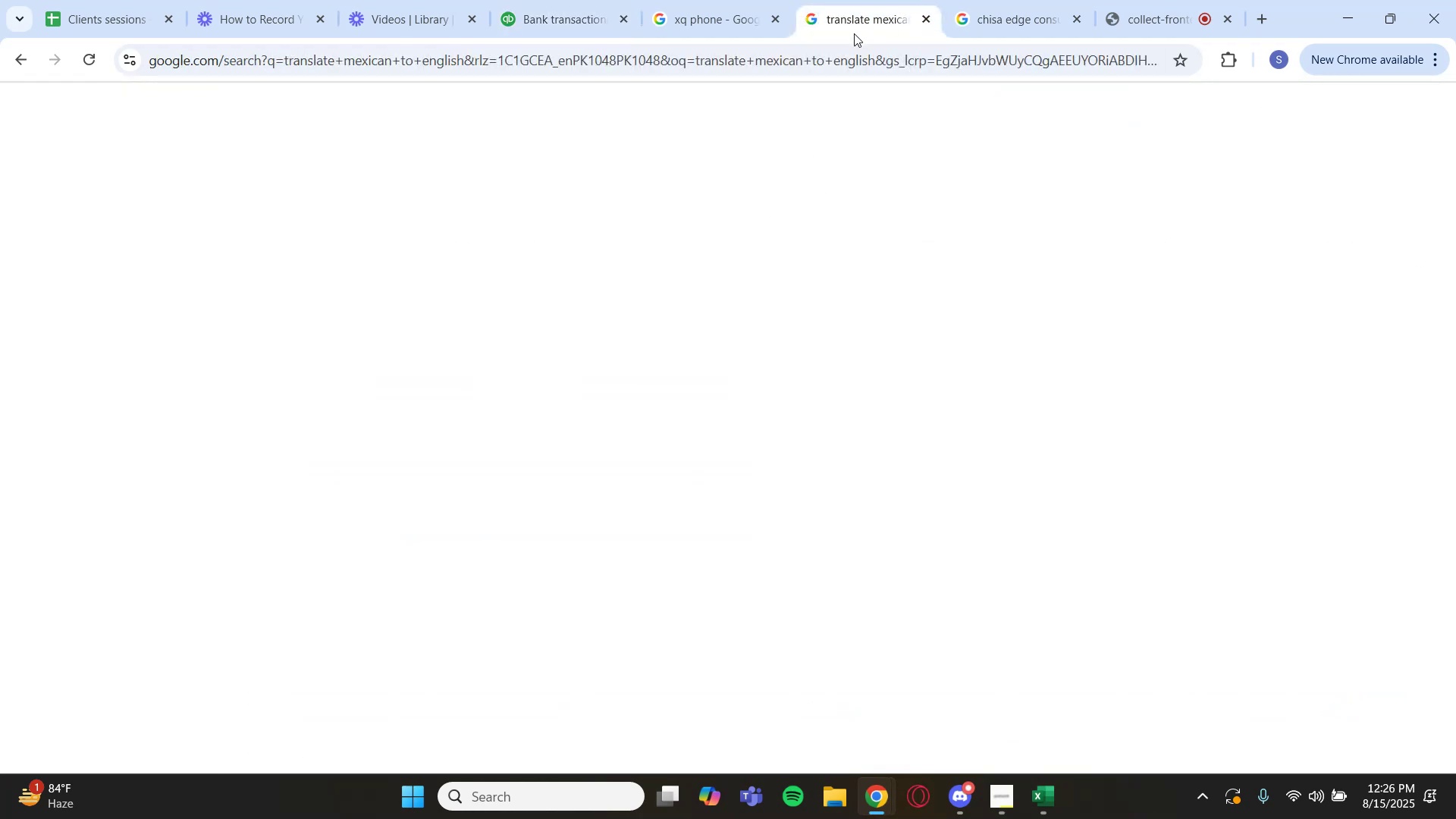 
scroll: coordinate [770, 146], scroll_direction: up, amount: 3.0
 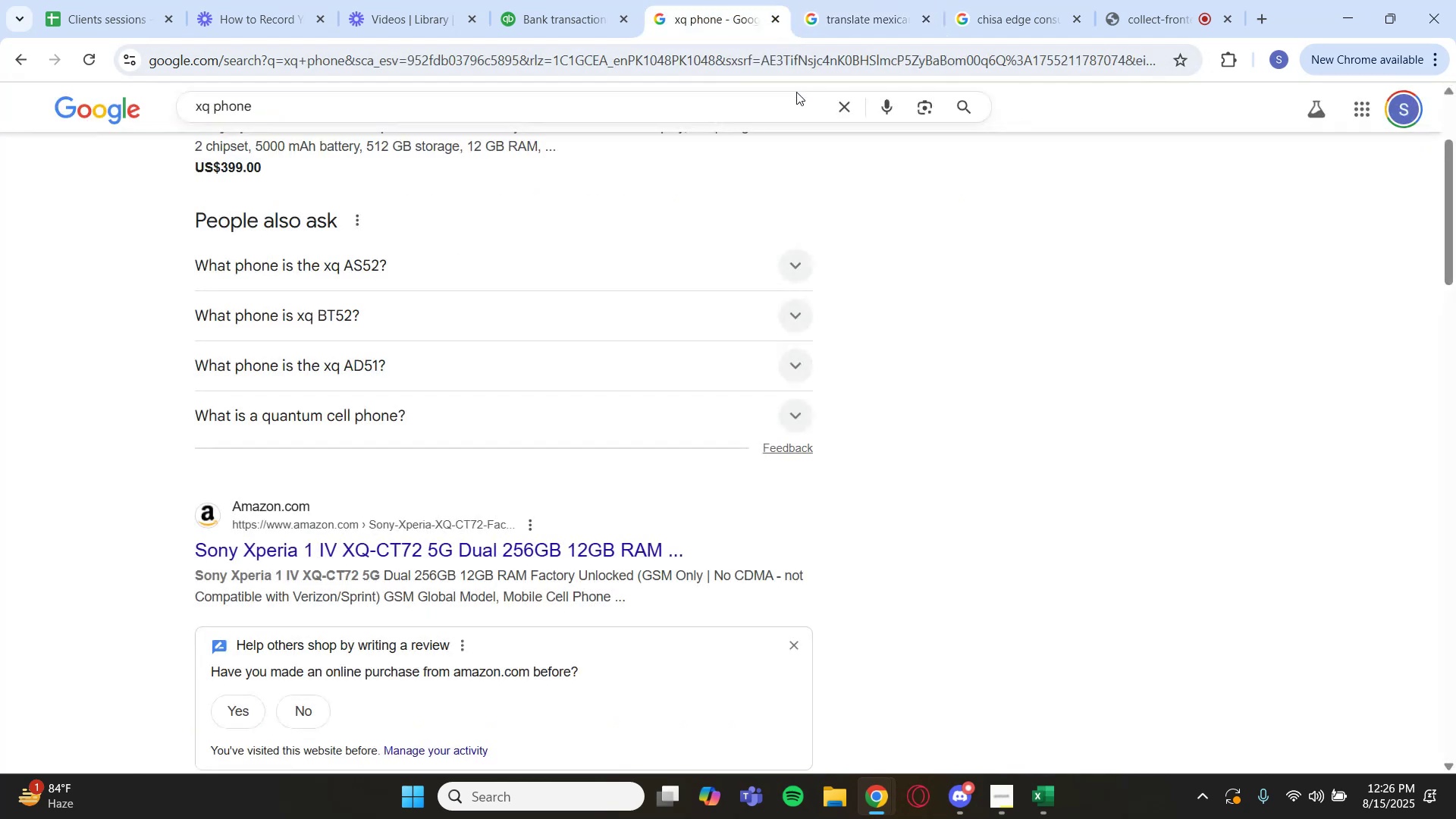 
key(Control+V)
 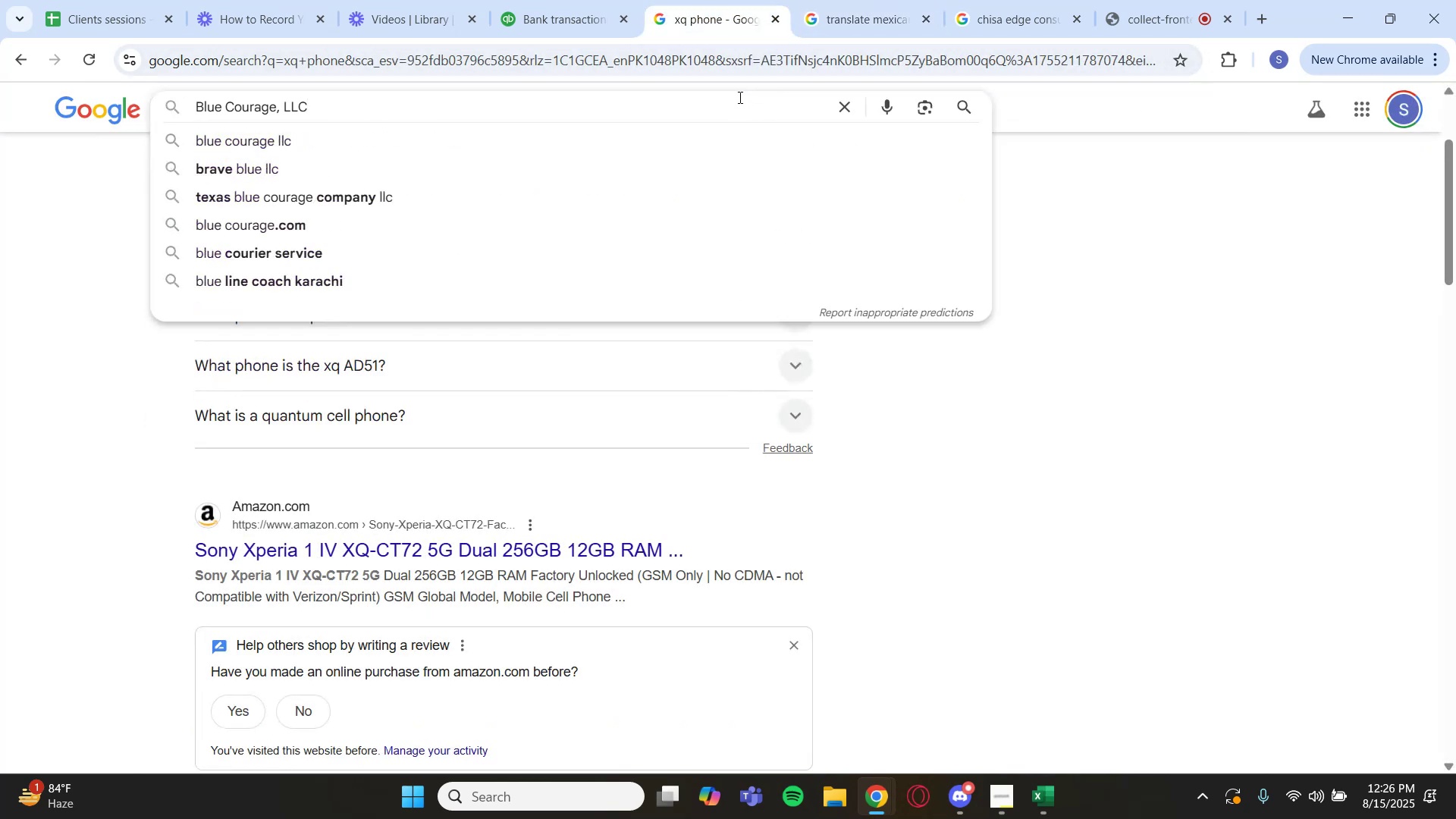 
key(Enter)
 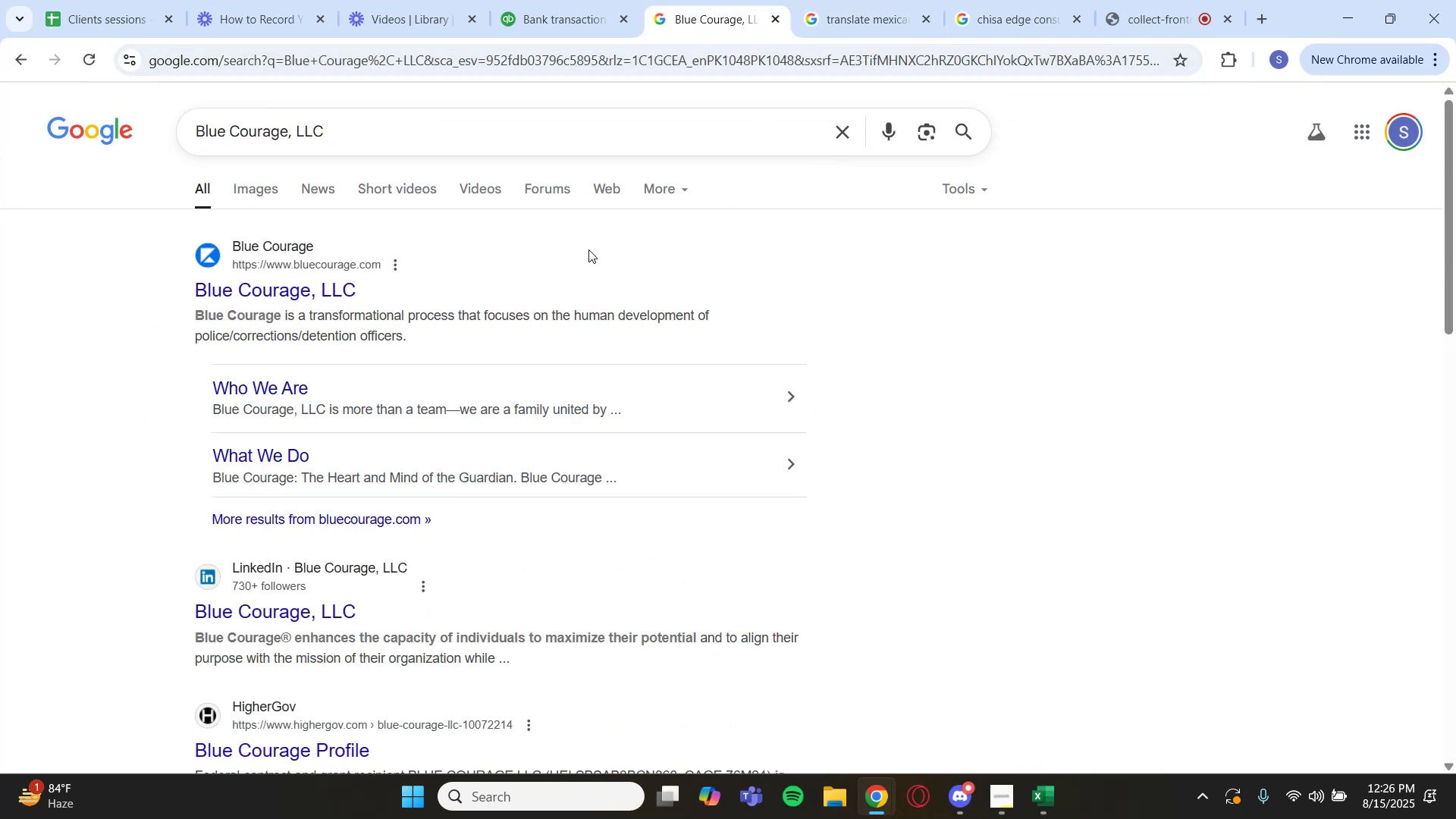 
wait(8.59)
 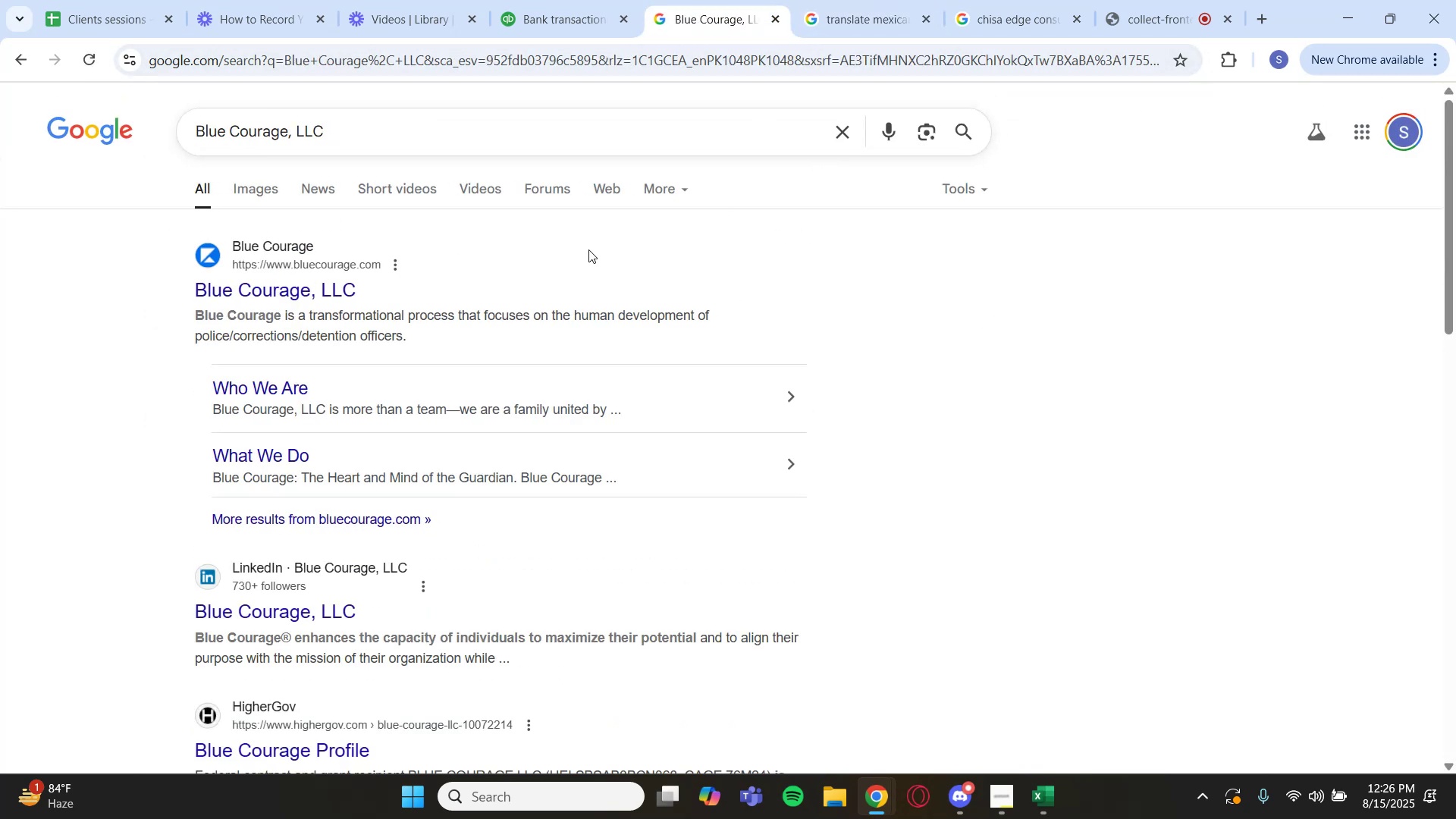 
scroll: coordinate [587, 249], scroll_direction: down, amount: 2.0
 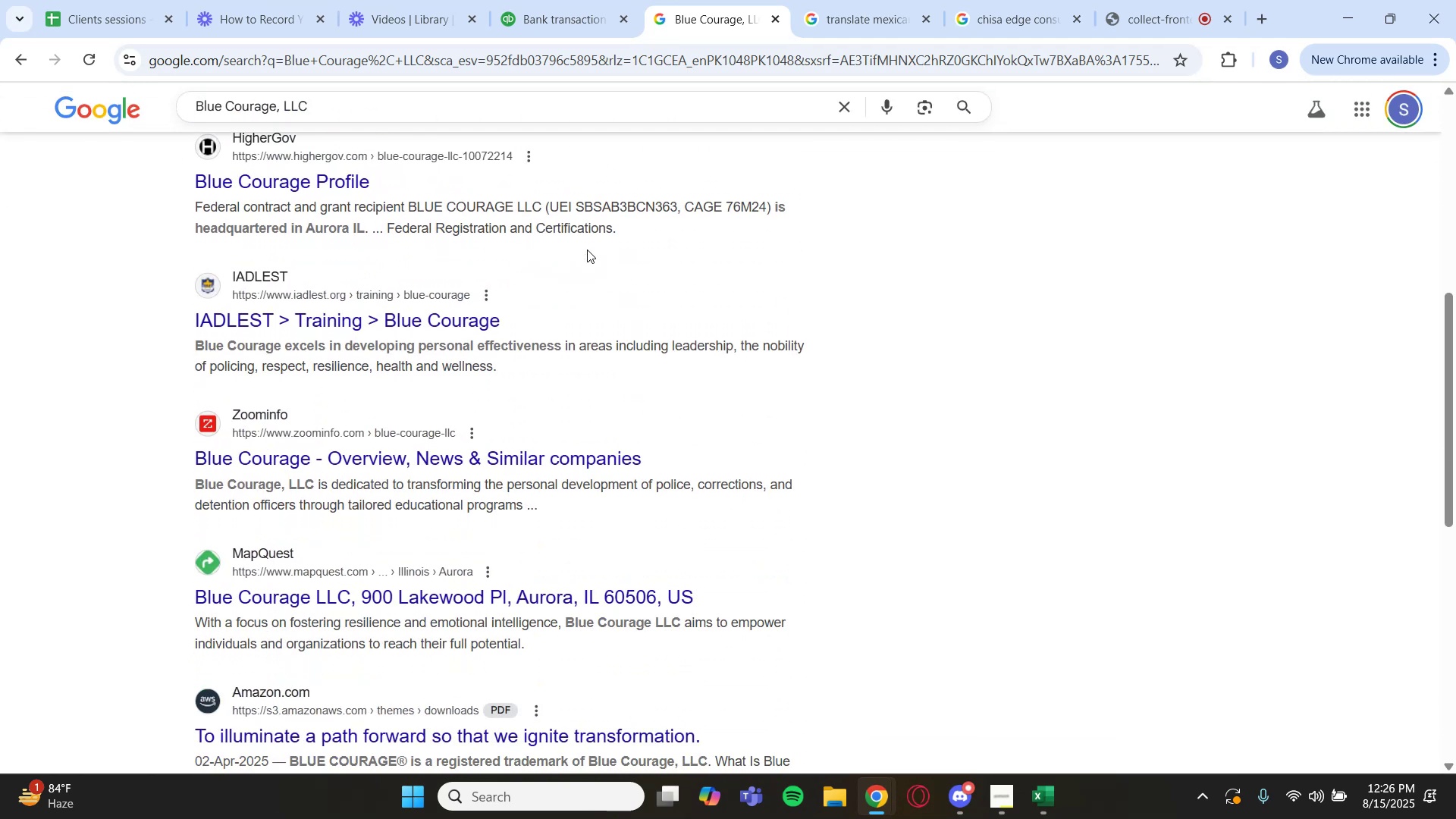 
scroll: coordinate [586, 250], scroll_direction: up, amount: 6.0
 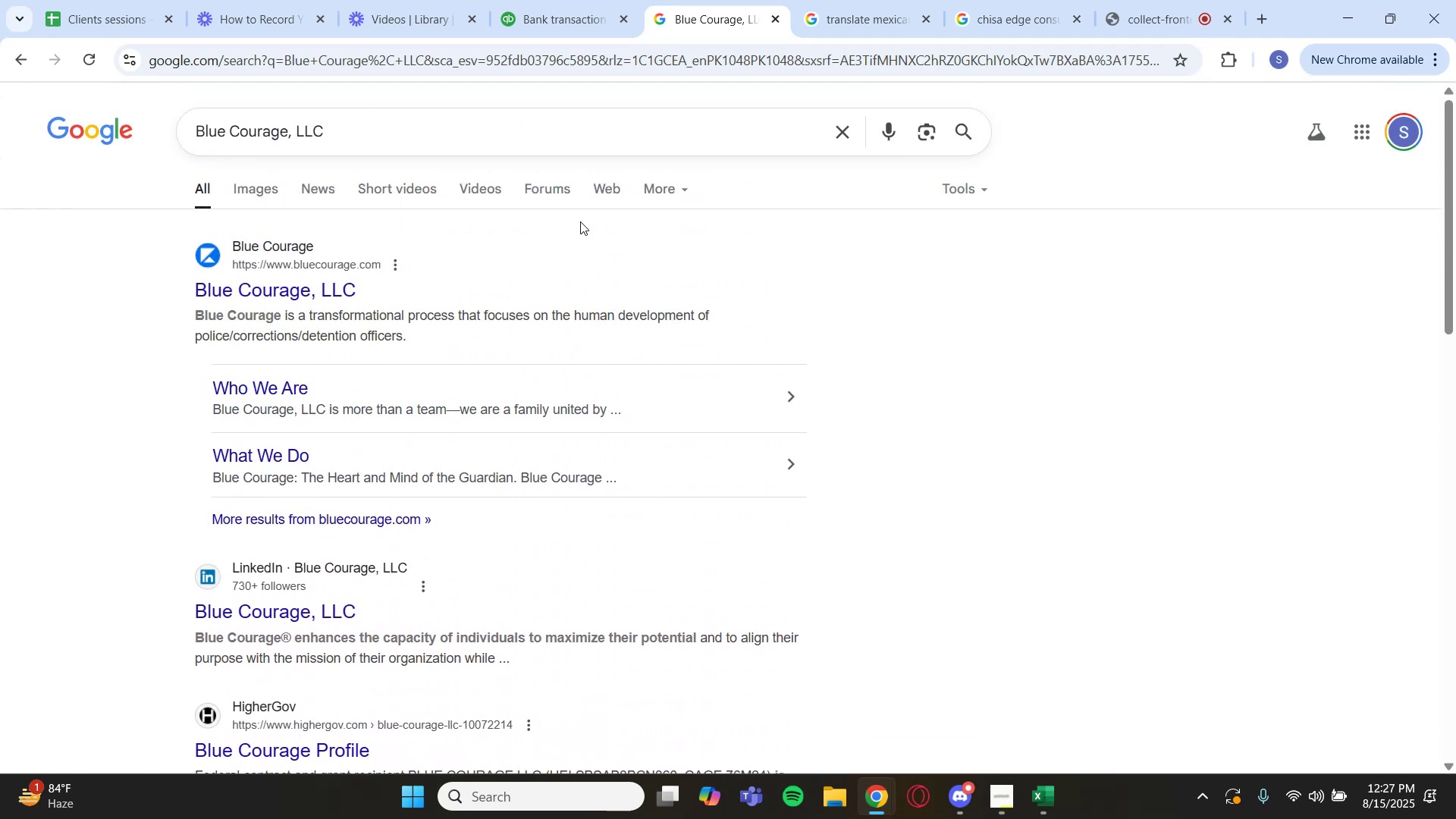 
wait(5.6)
 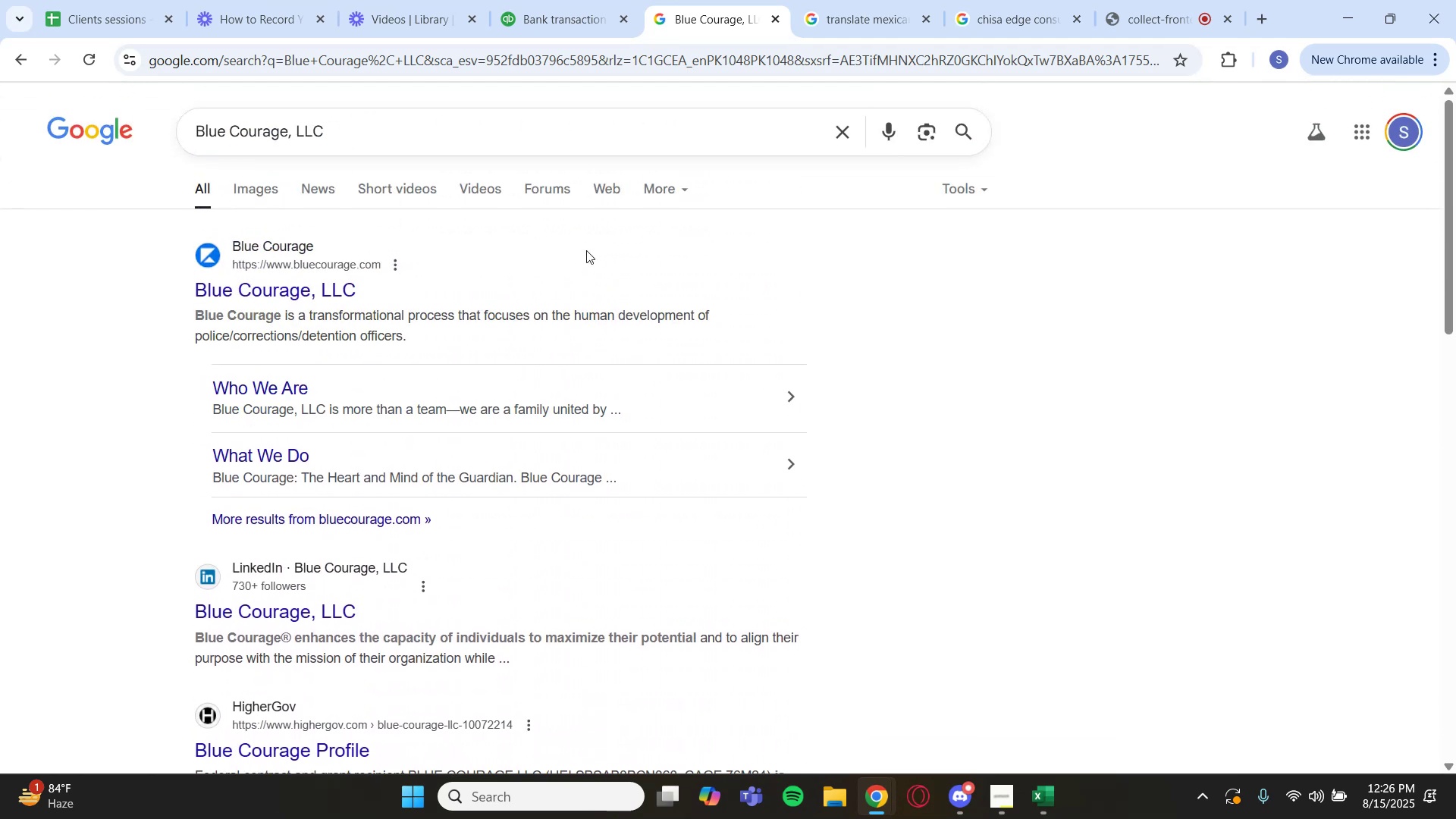 
left_click([556, 18])
 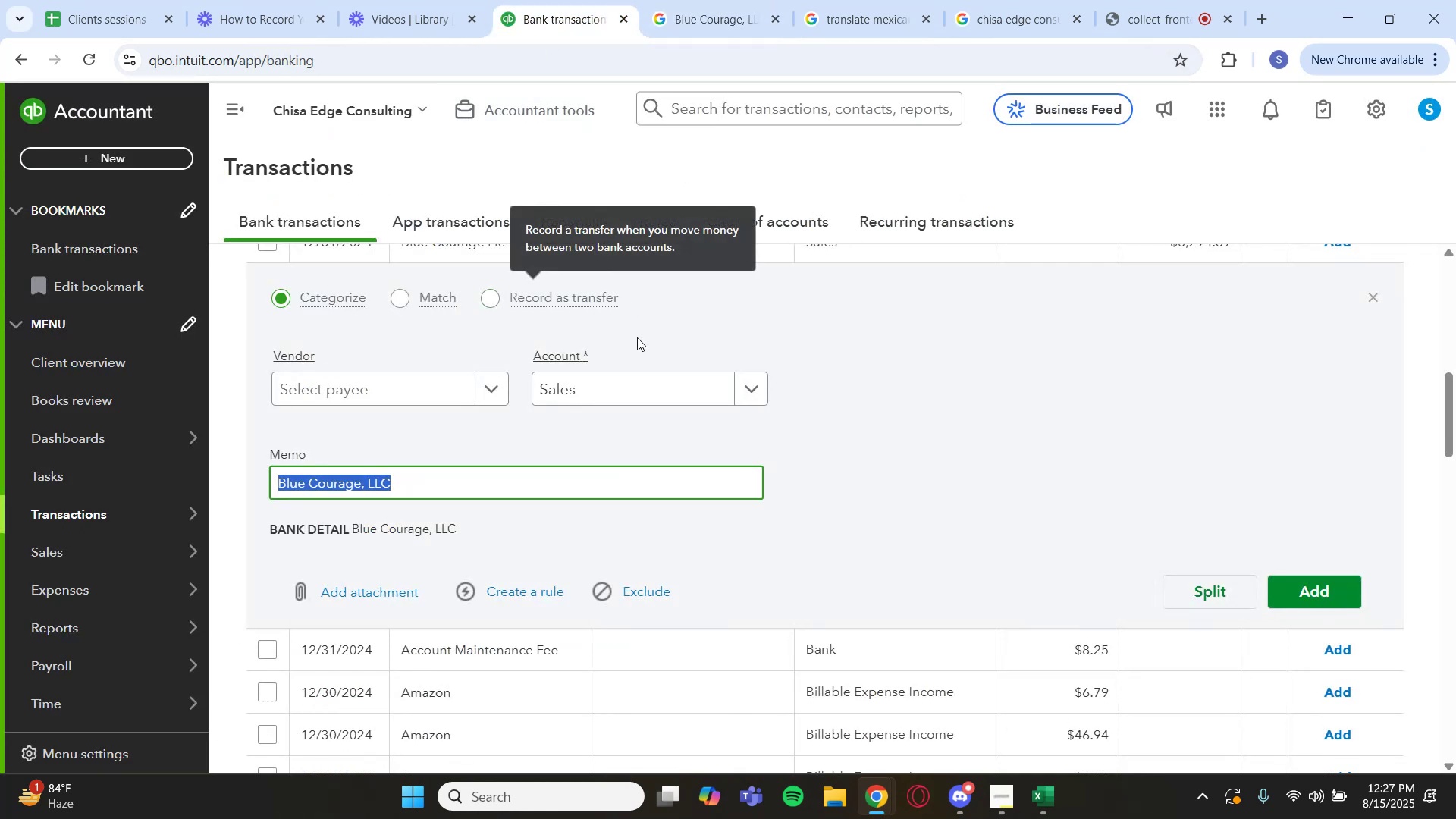 
left_click([752, 392])
 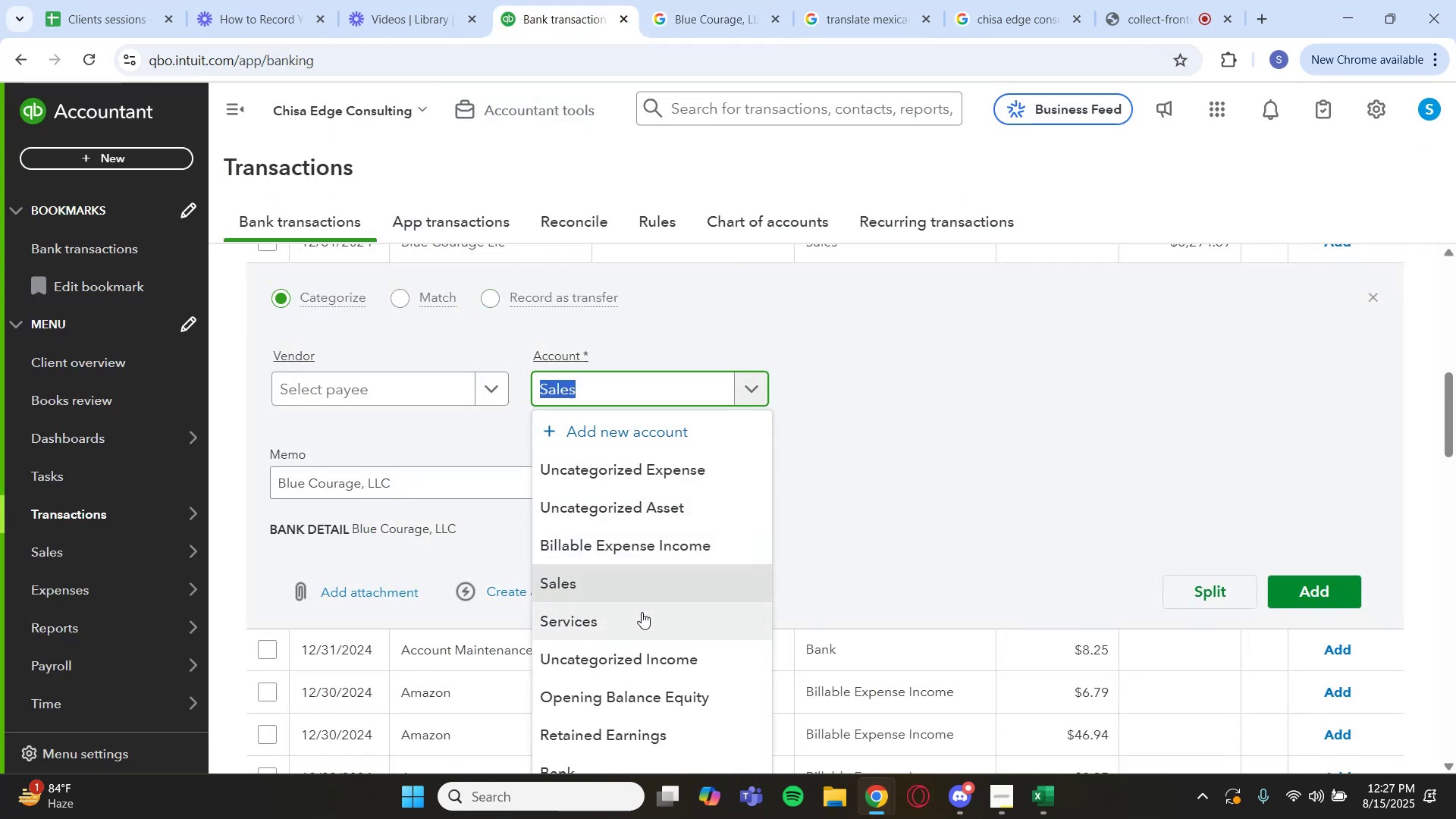 
wait(8.23)
 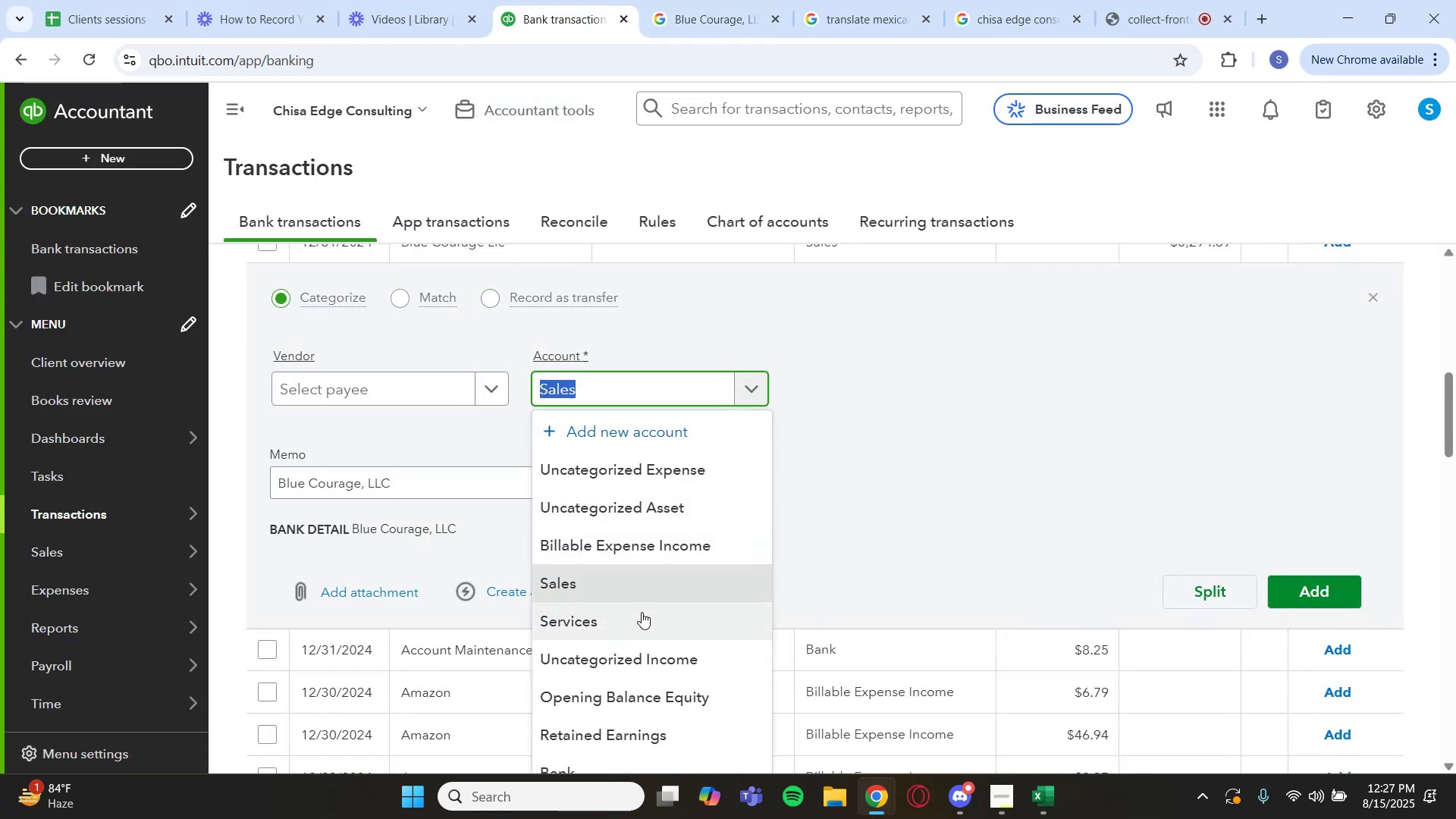 
left_click([639, 617])
 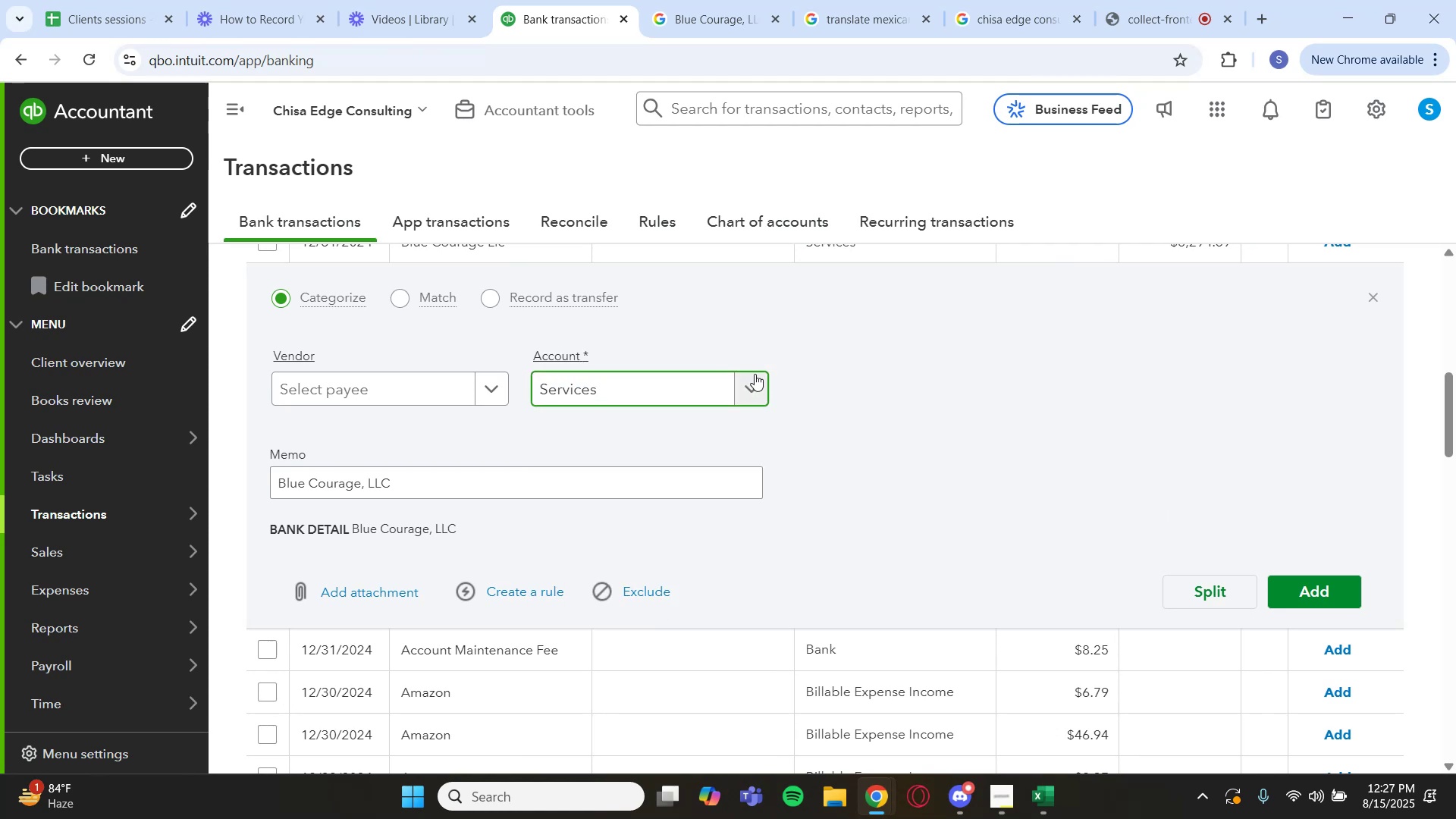 
scroll: coordinate [667, 540], scroll_direction: down, amount: 3.0
 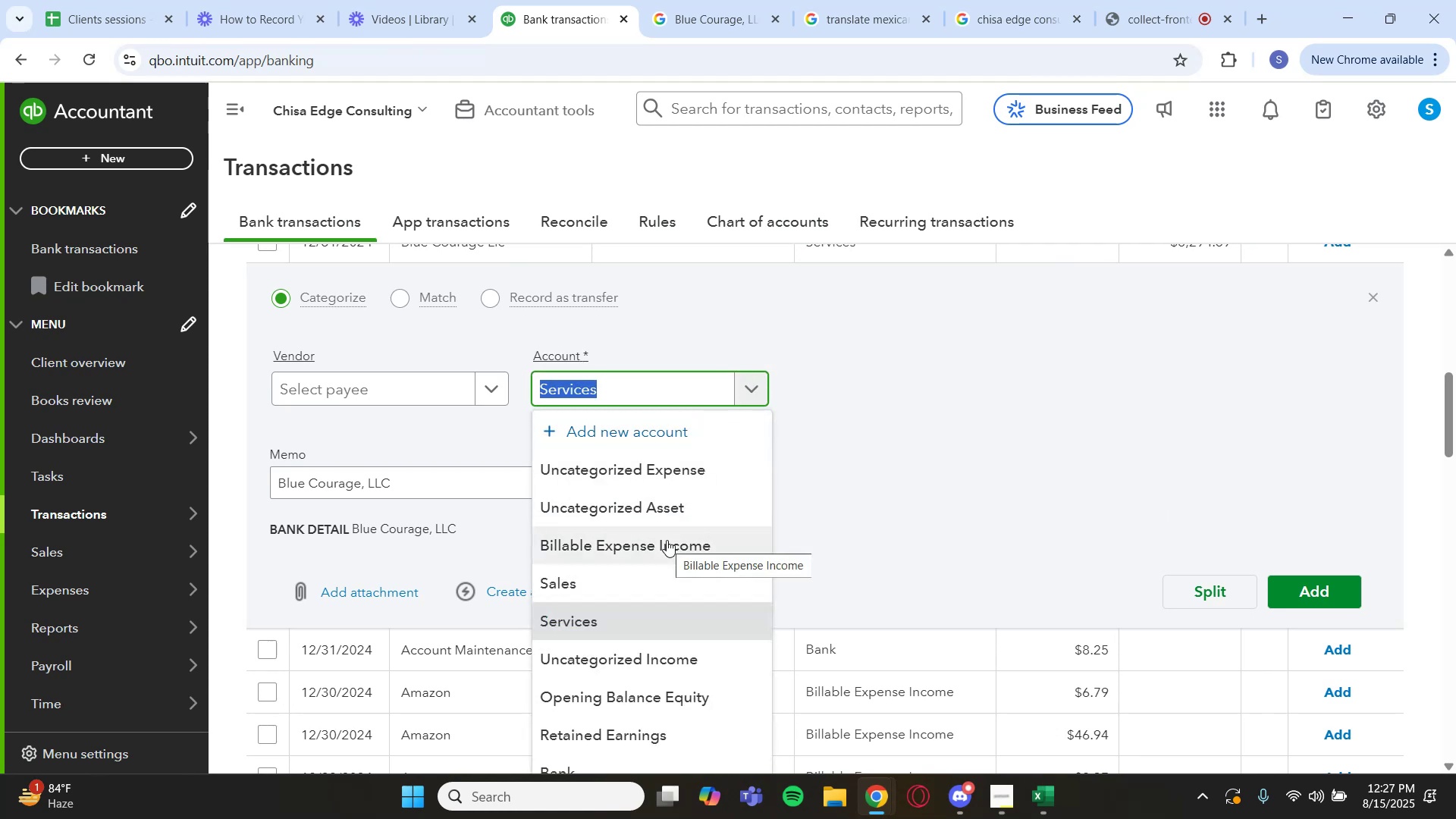 
scroll: coordinate [667, 540], scroll_direction: up, amount: 1.0
 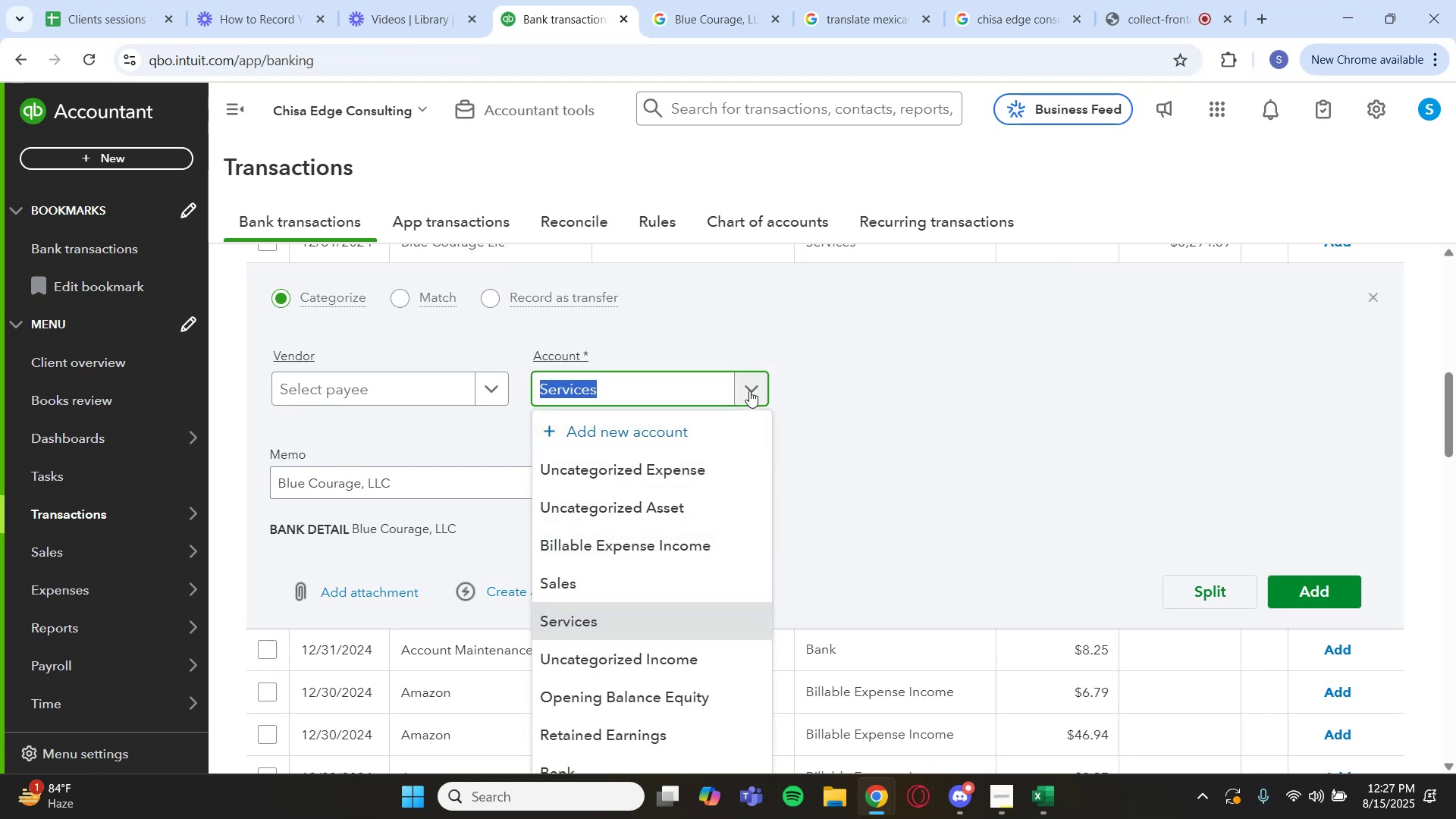 
left_click([749, 391])
 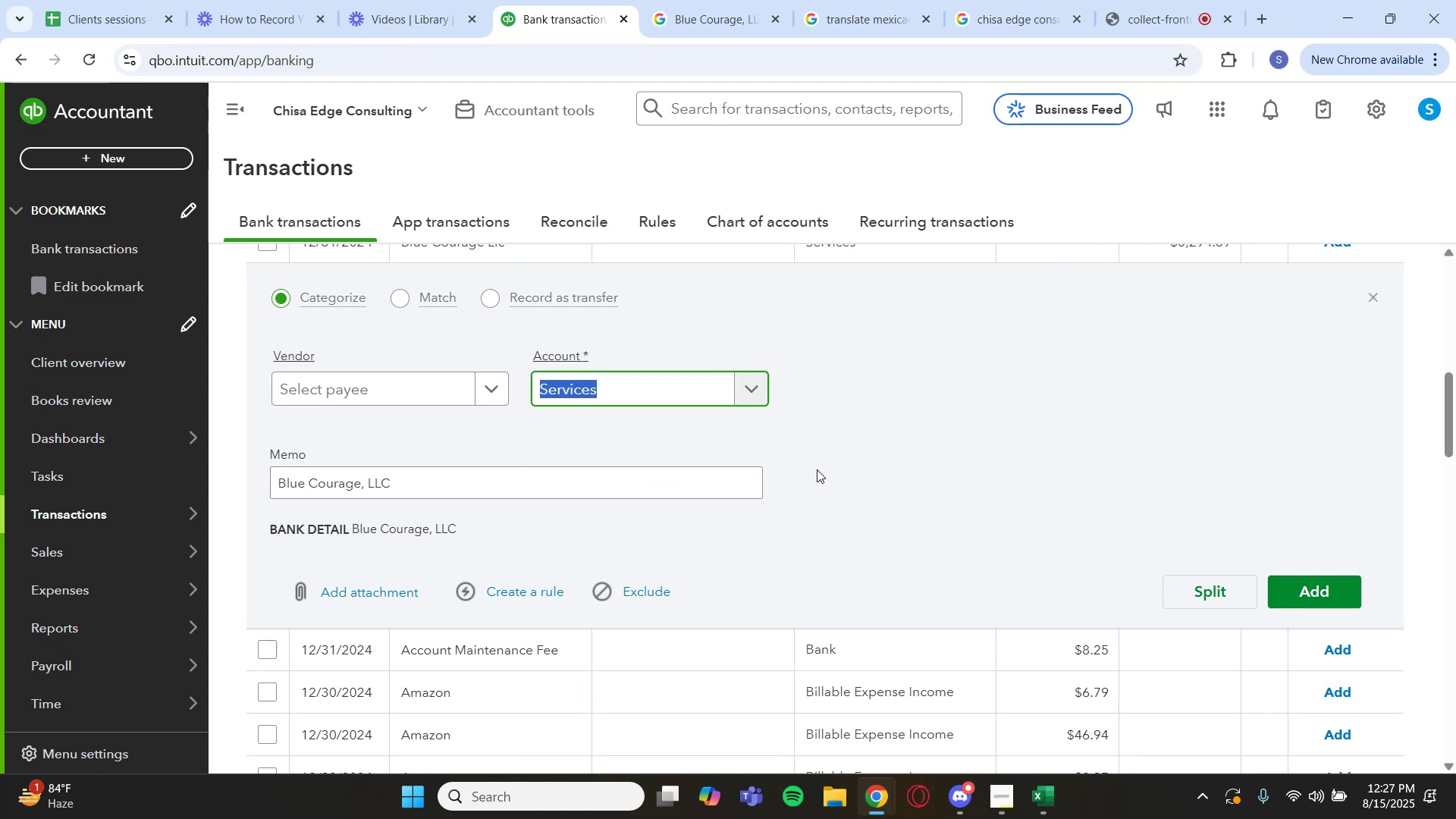 
left_click([762, 406])
 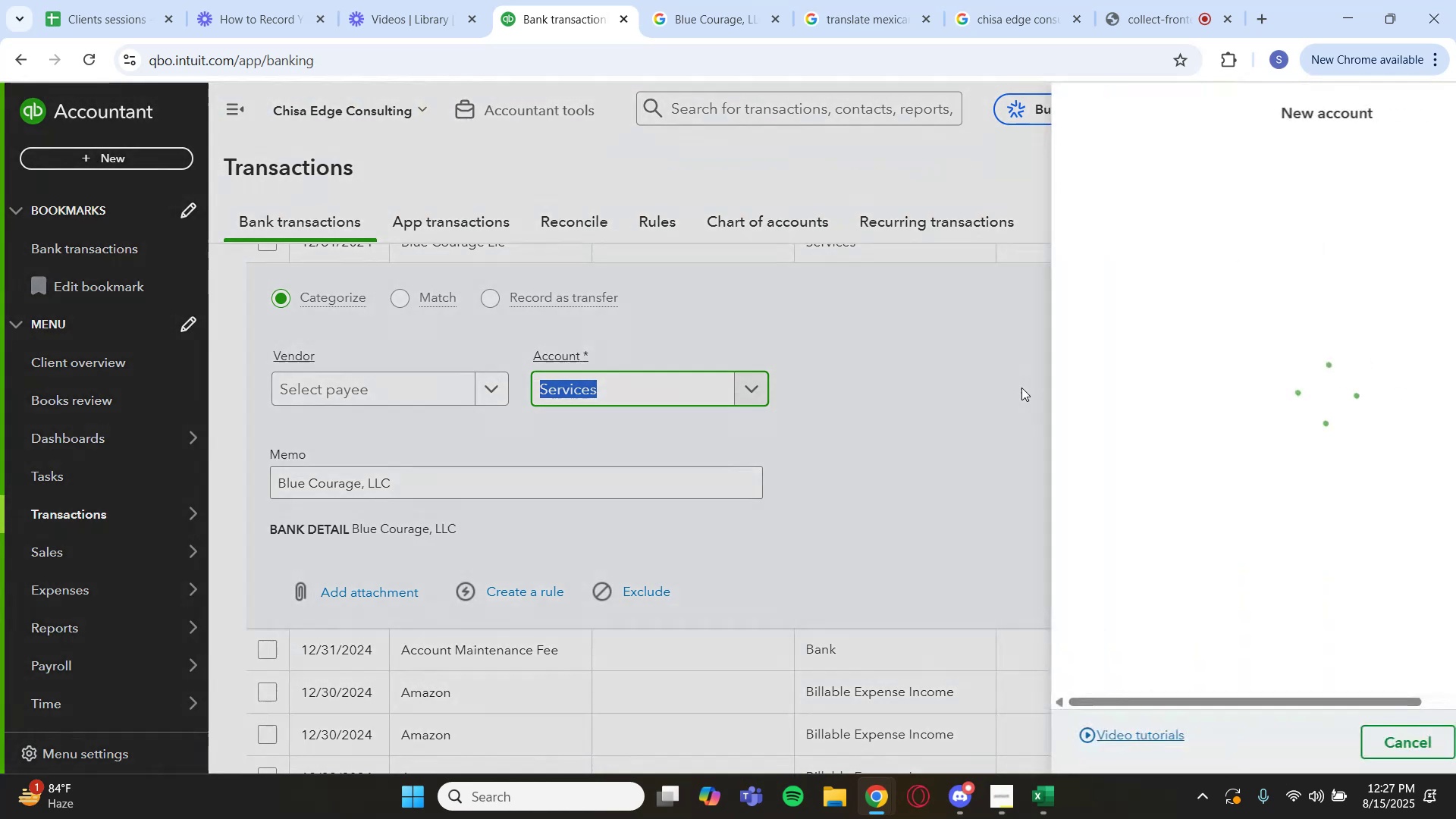 
wait(5.2)
 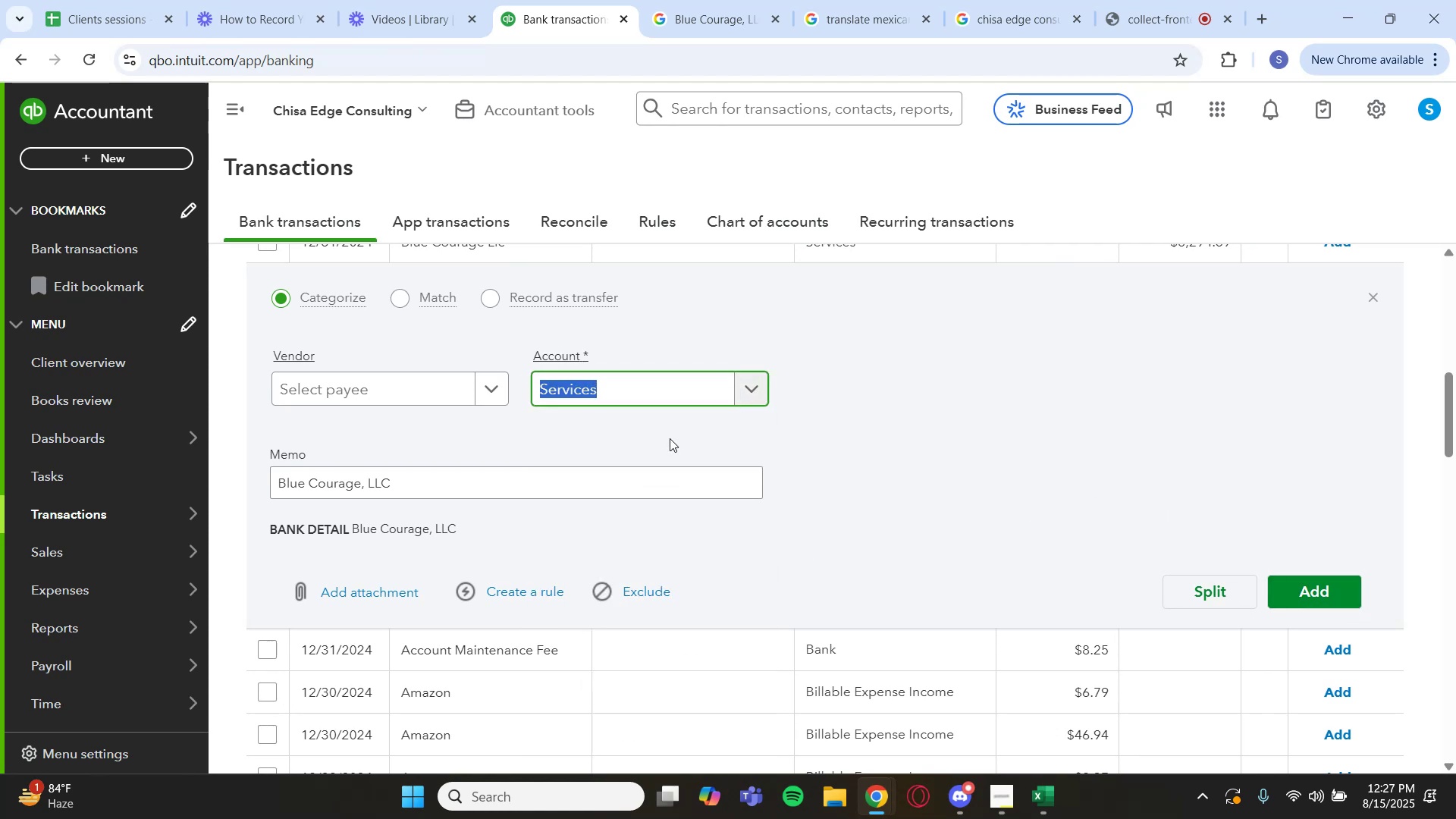 
mouse_move([1153, 237])
 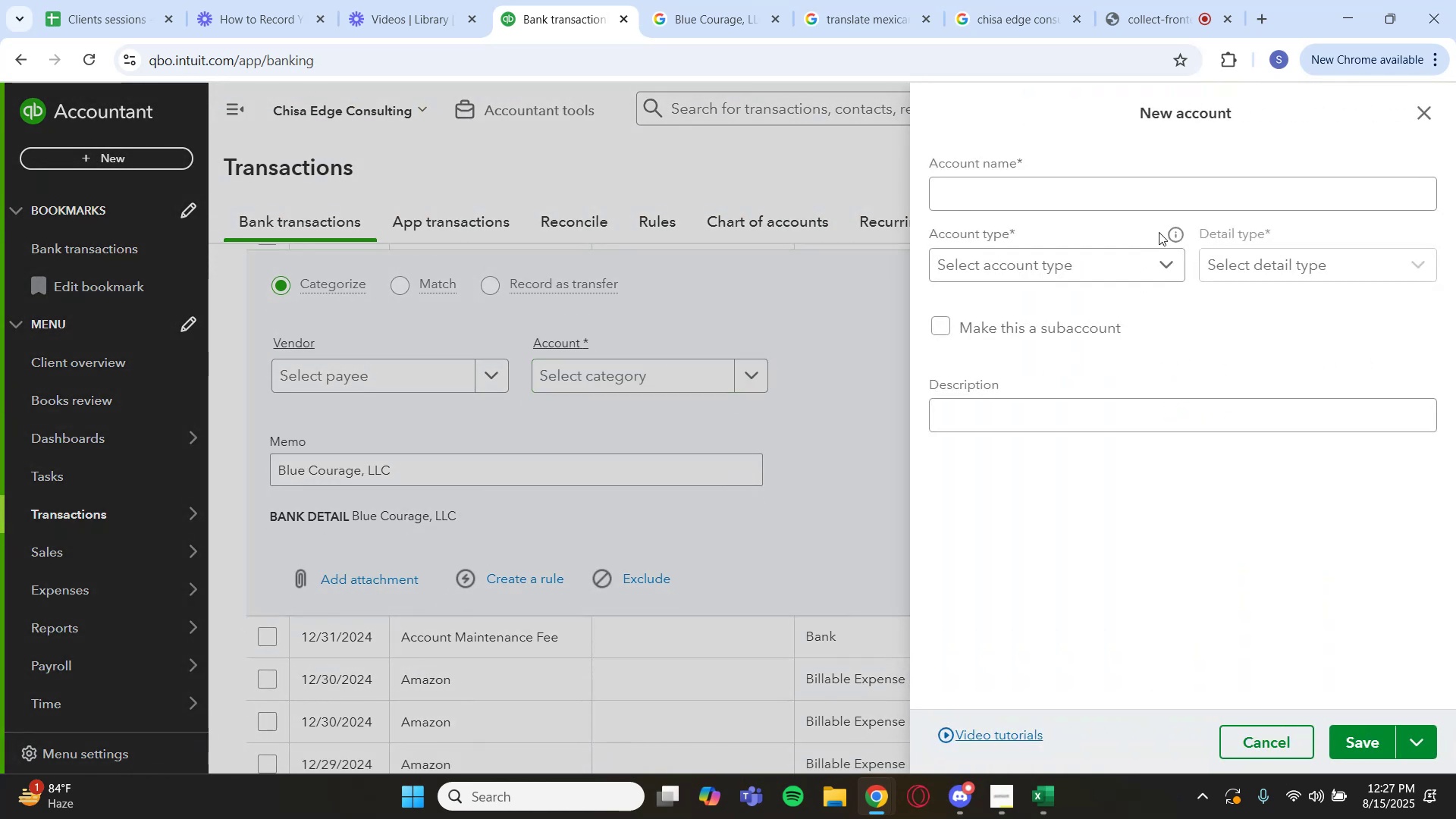 
left_click([1160, 206])
 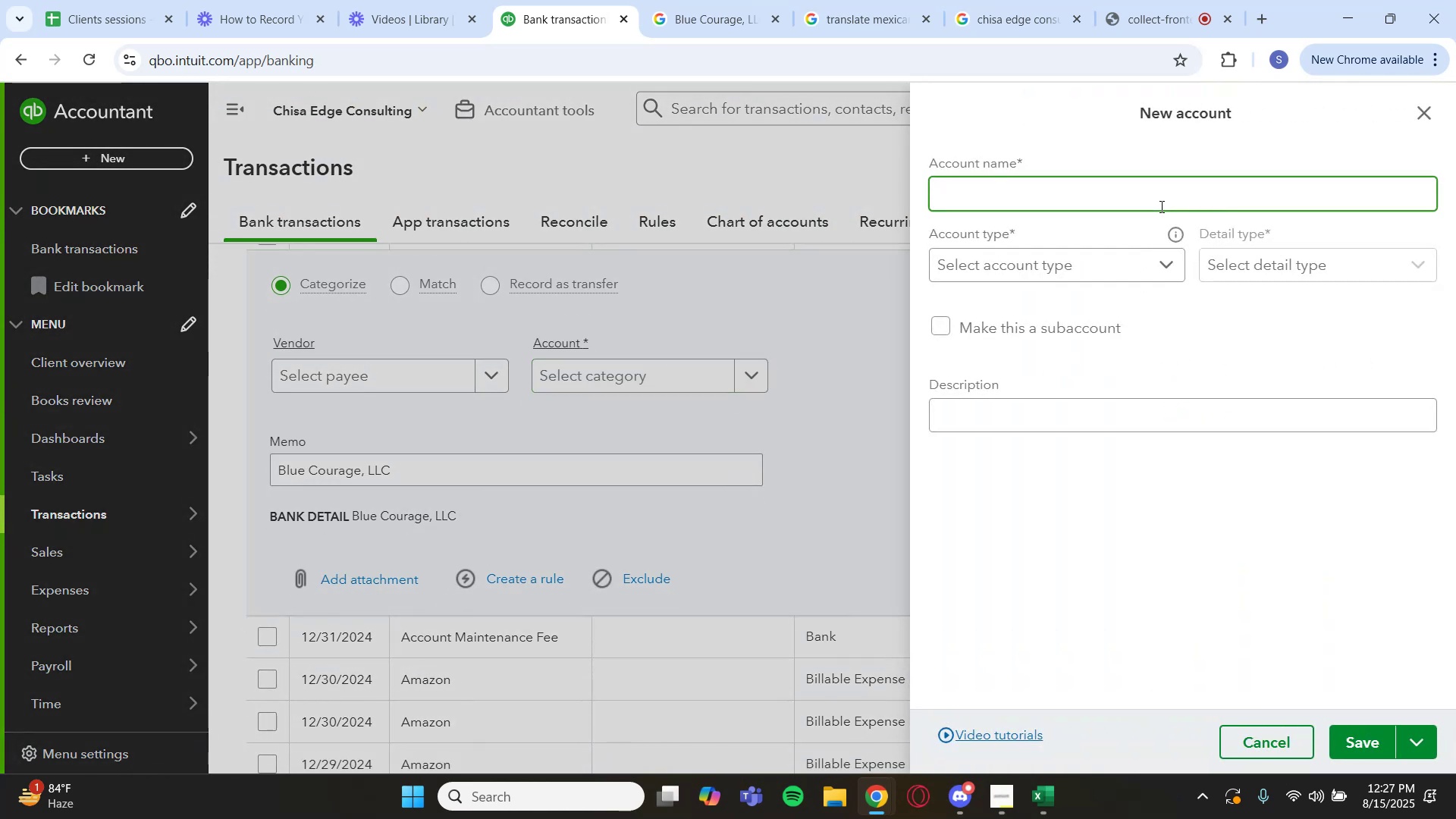 
hold_key(key=ShiftLeft, duration=1.53)
 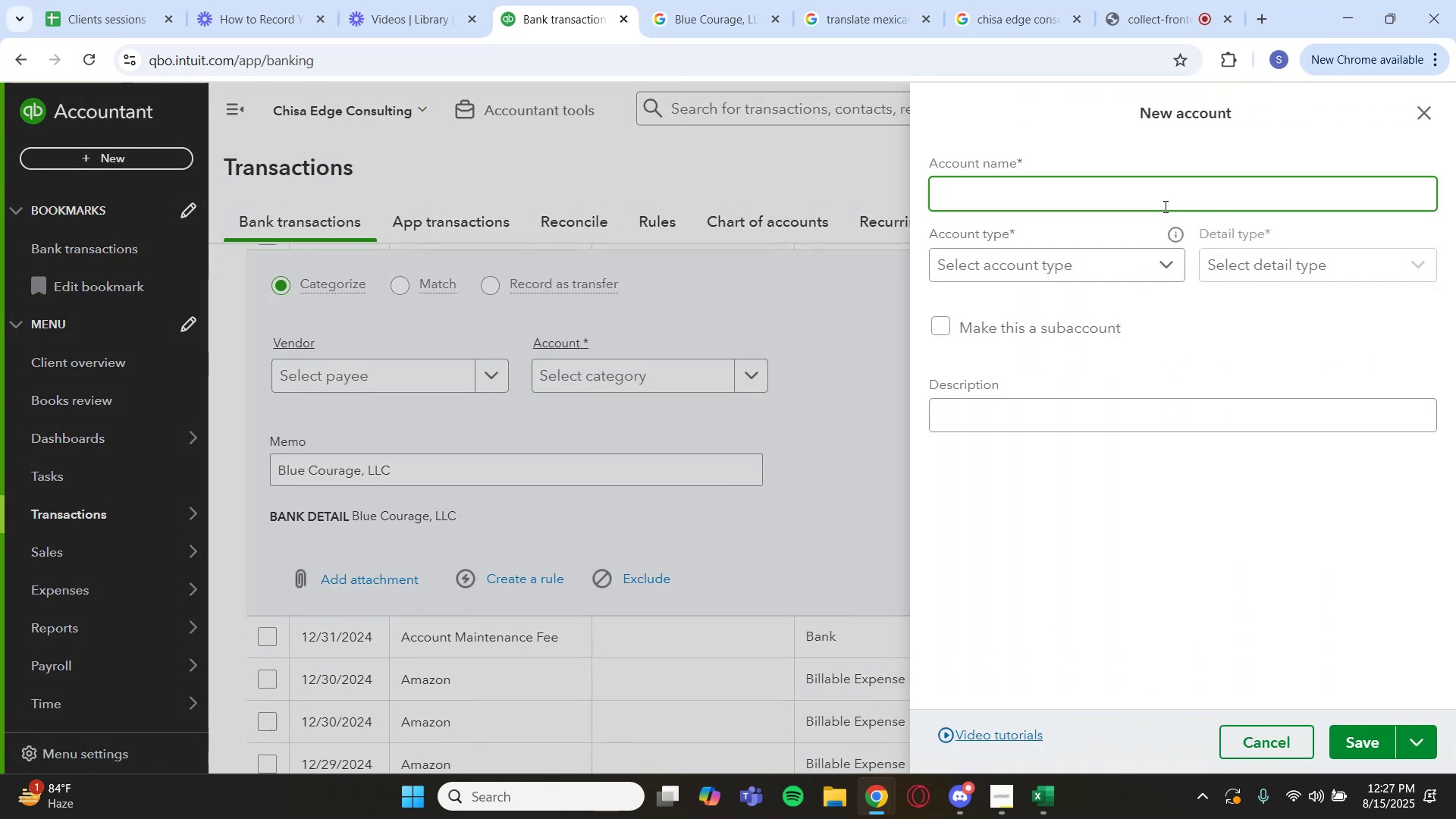 
type(Service Revenue)
 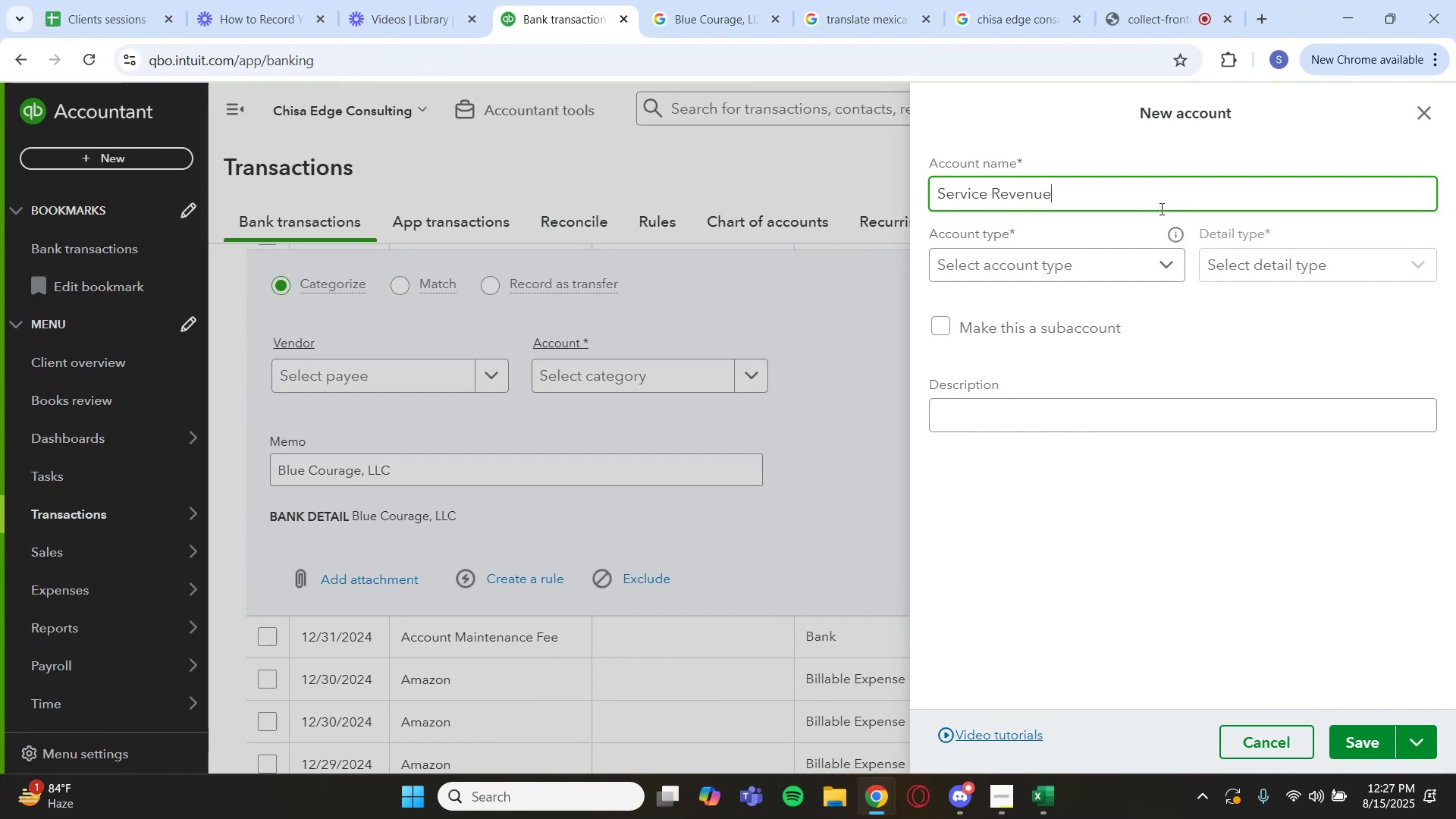 
left_click([1130, 269])
 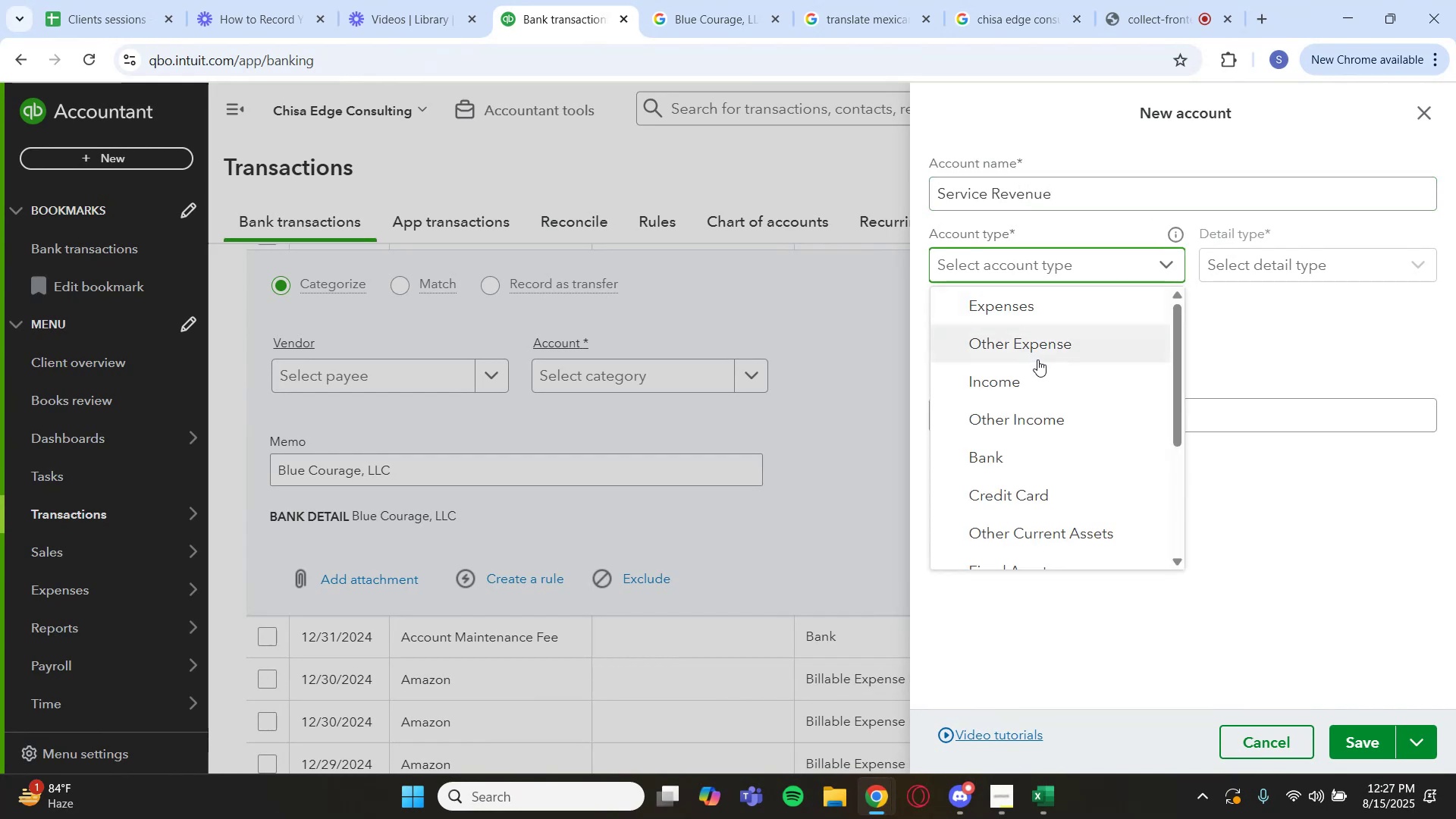 
left_click([1027, 378])
 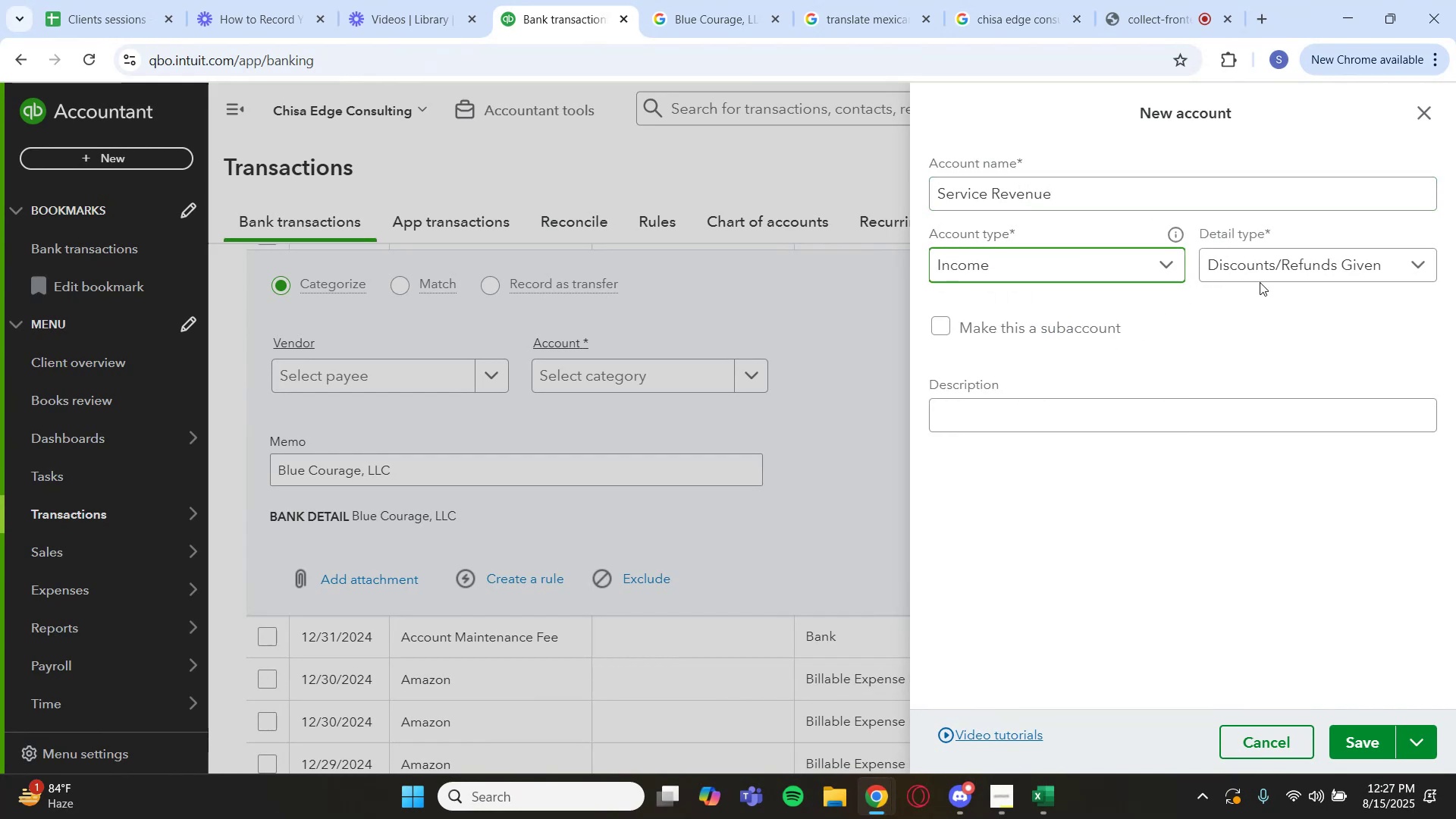 
left_click([1277, 272])
 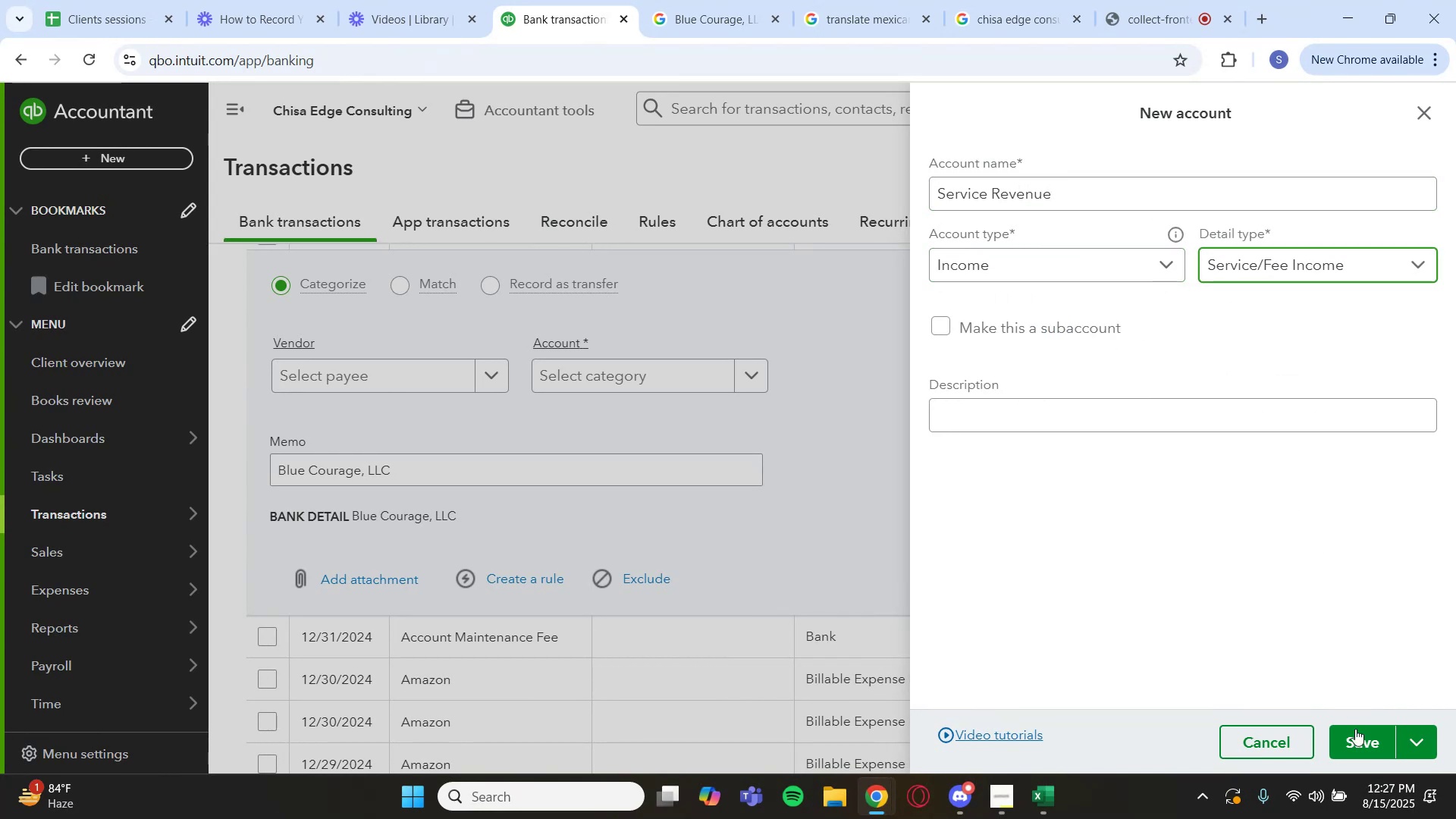 
left_click([1363, 745])
 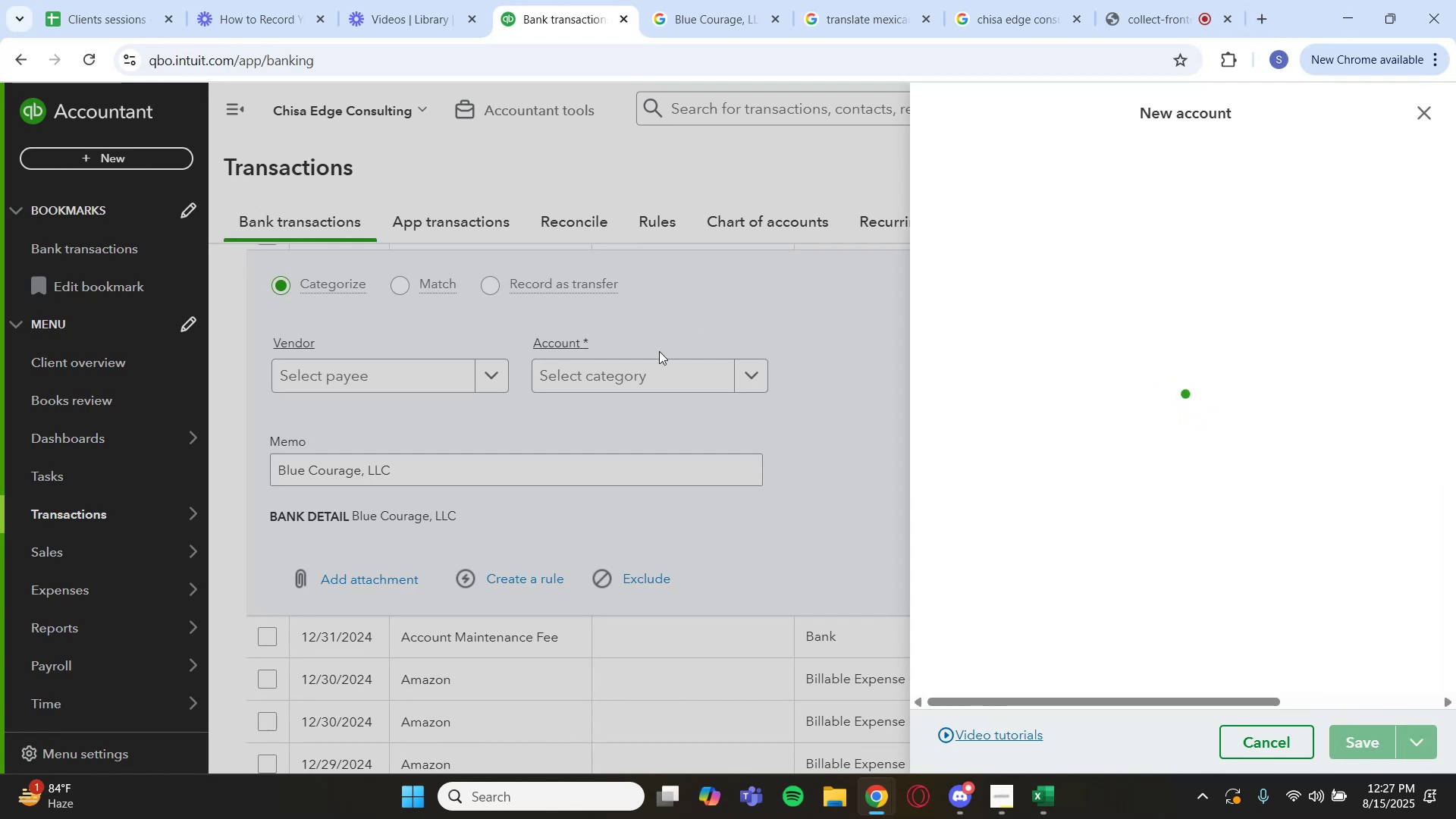 
wait(10.45)
 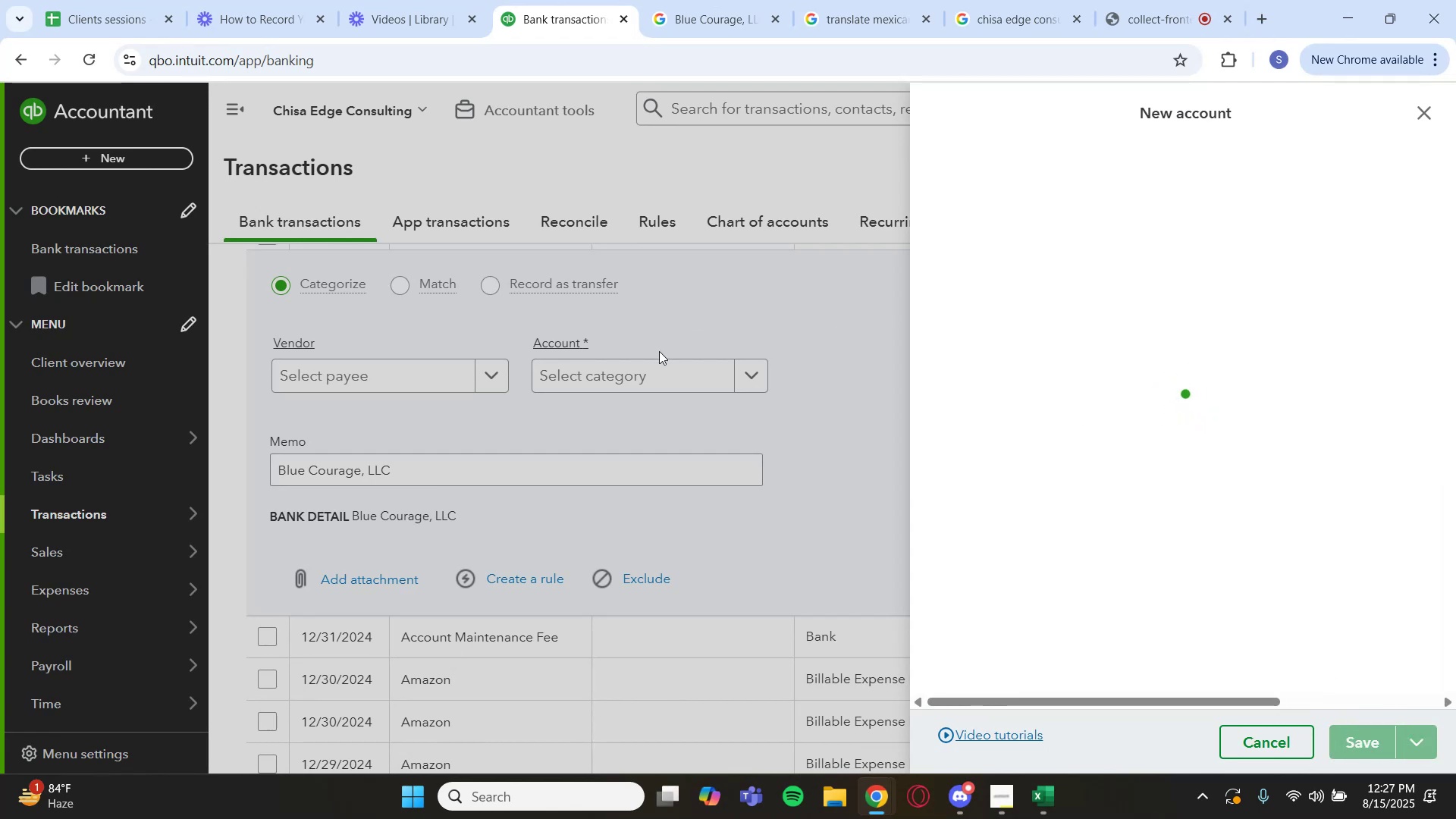 
left_click([1309, 590])
 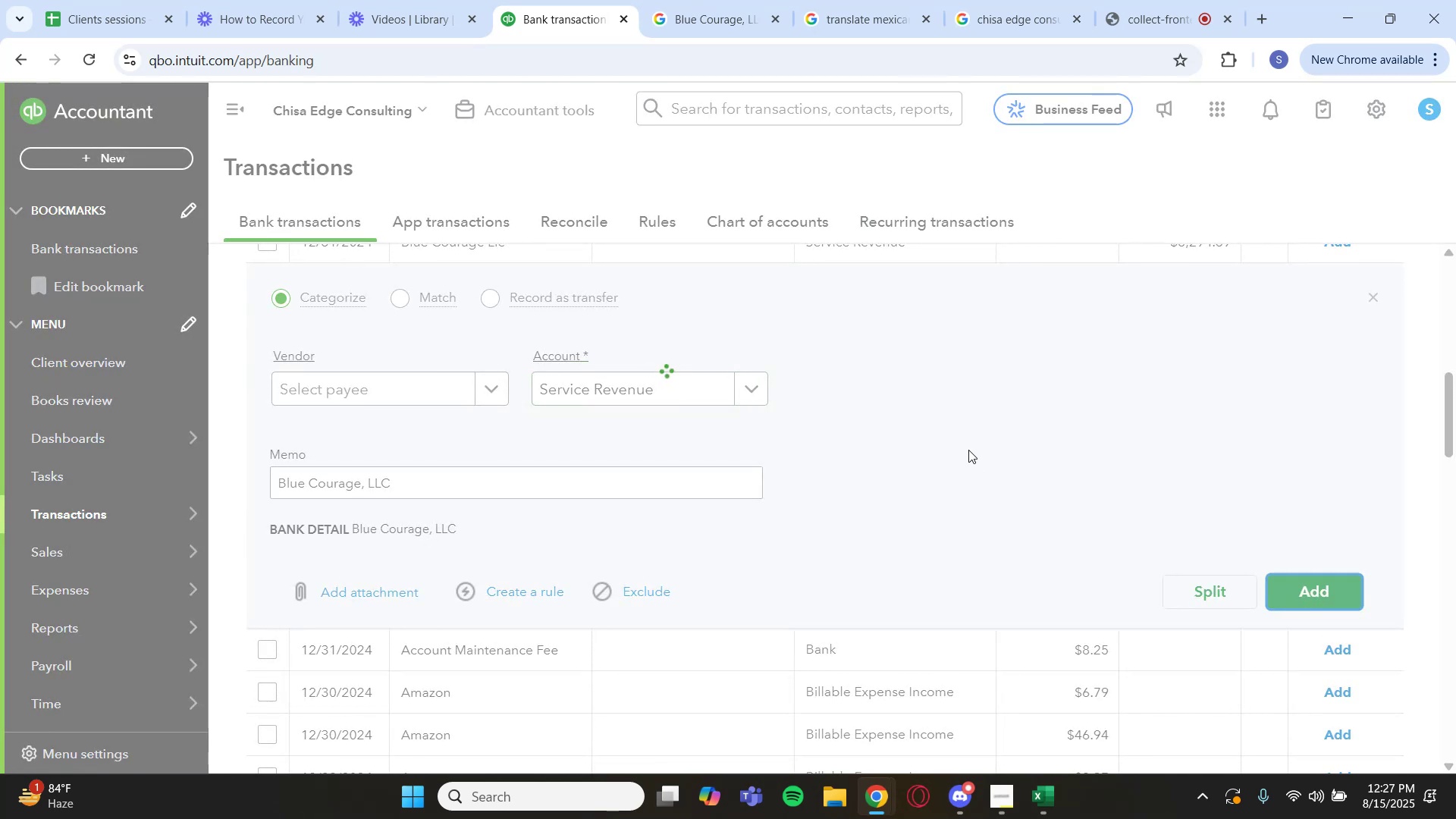 
wait(10.17)
 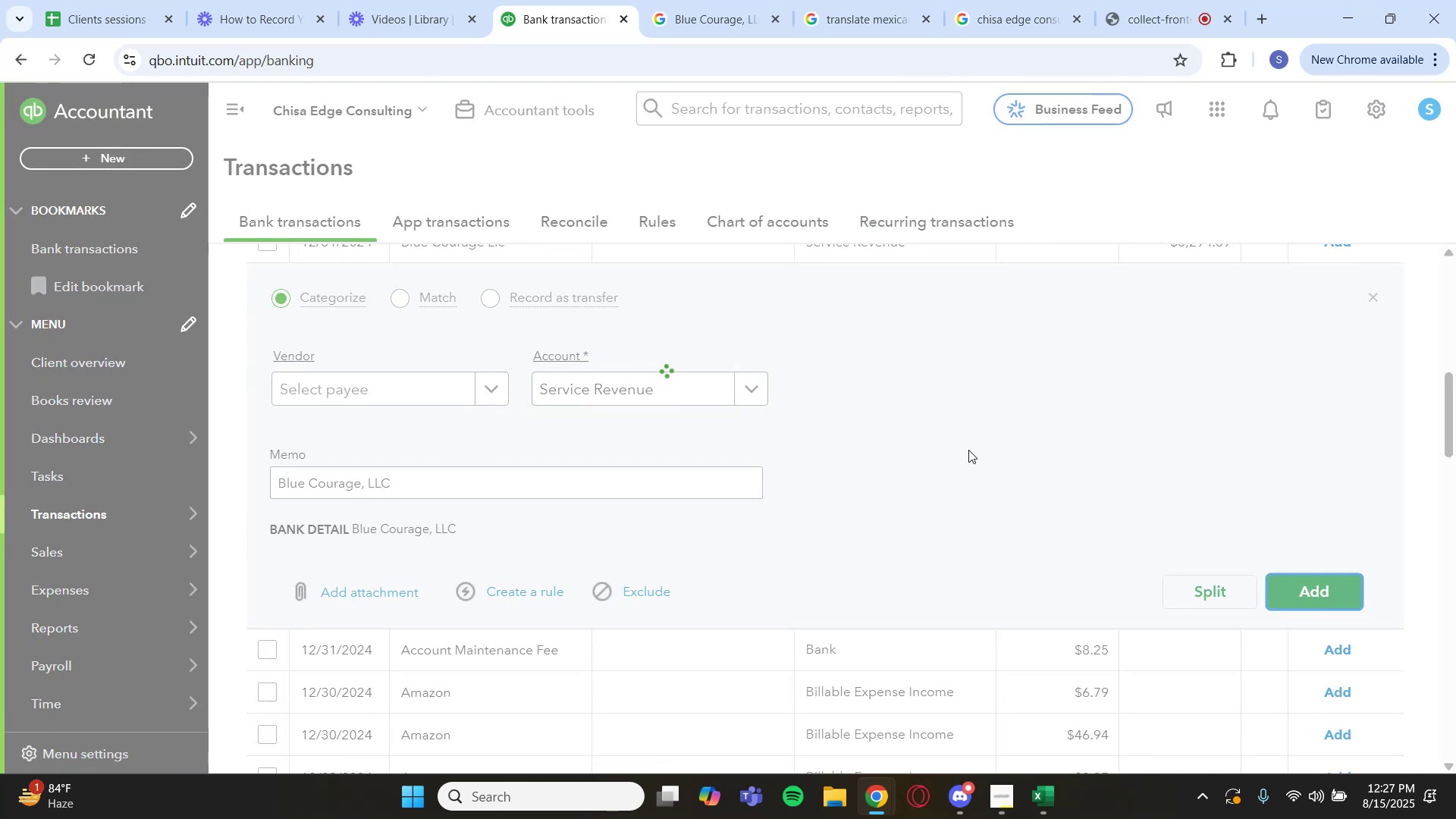 
scroll: coordinate [647, 389], scroll_direction: up, amount: 2.0
 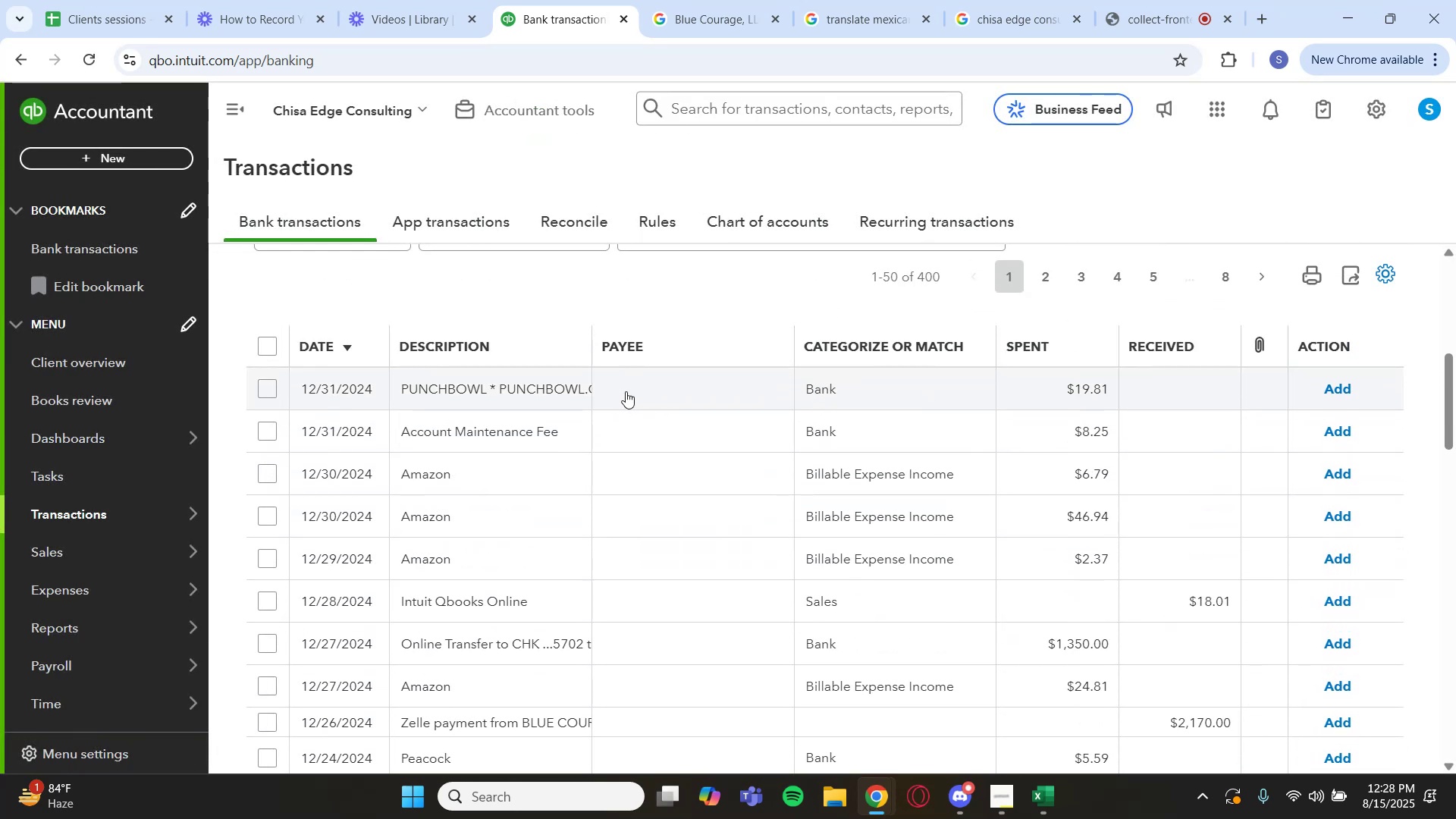 
left_click([626, 392])
 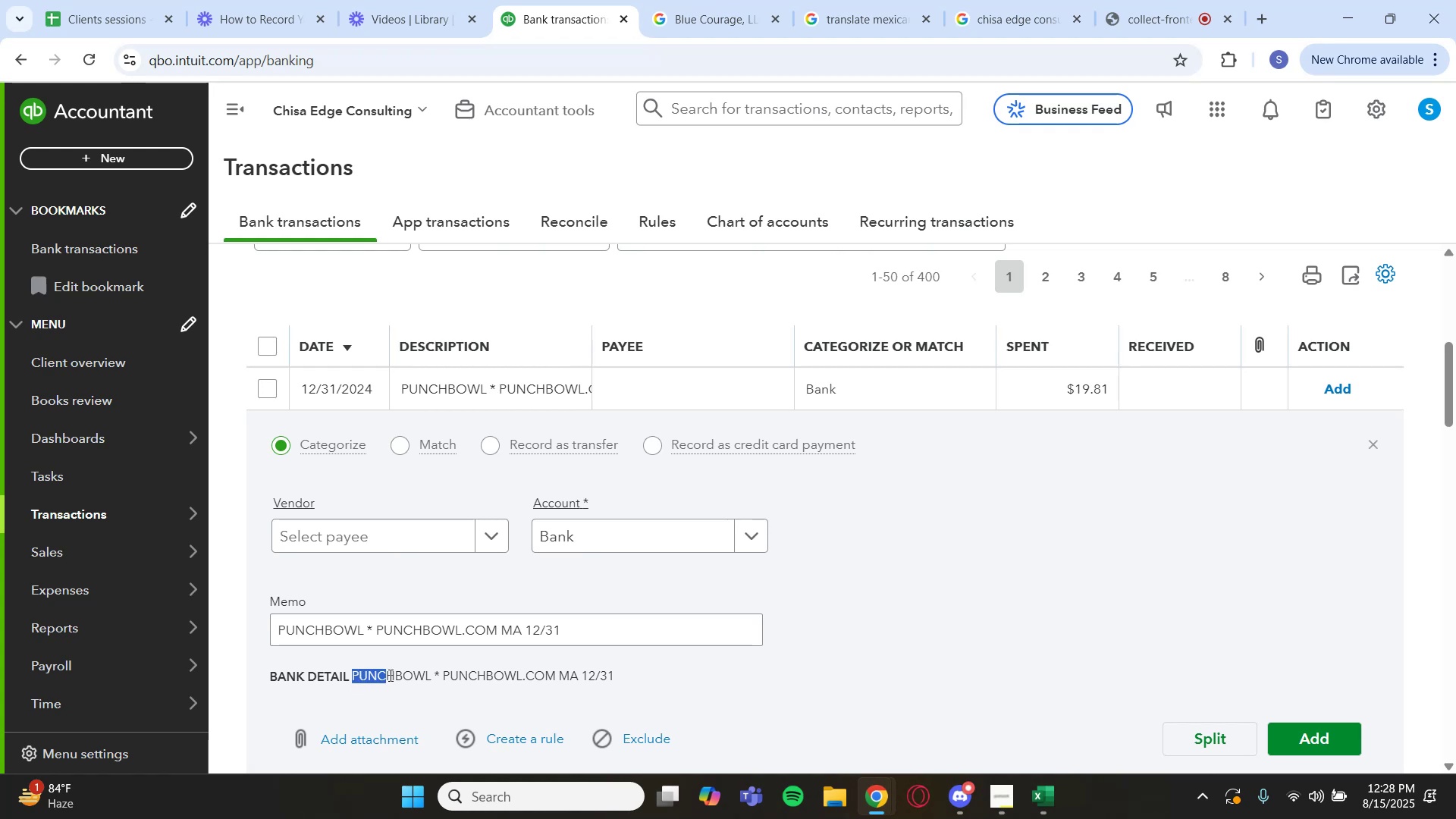 
wait(5.82)
 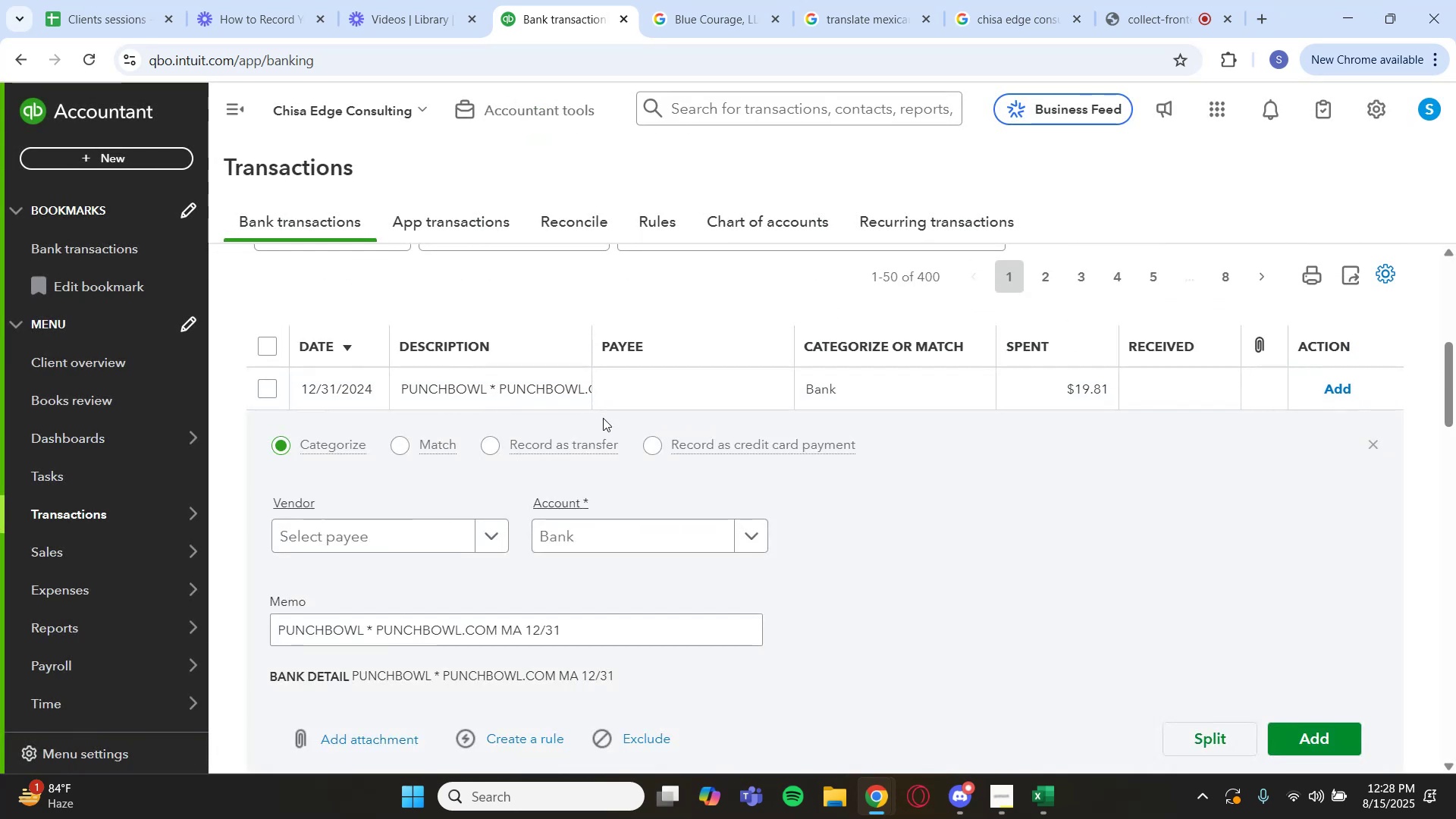 
key(Control+C)
 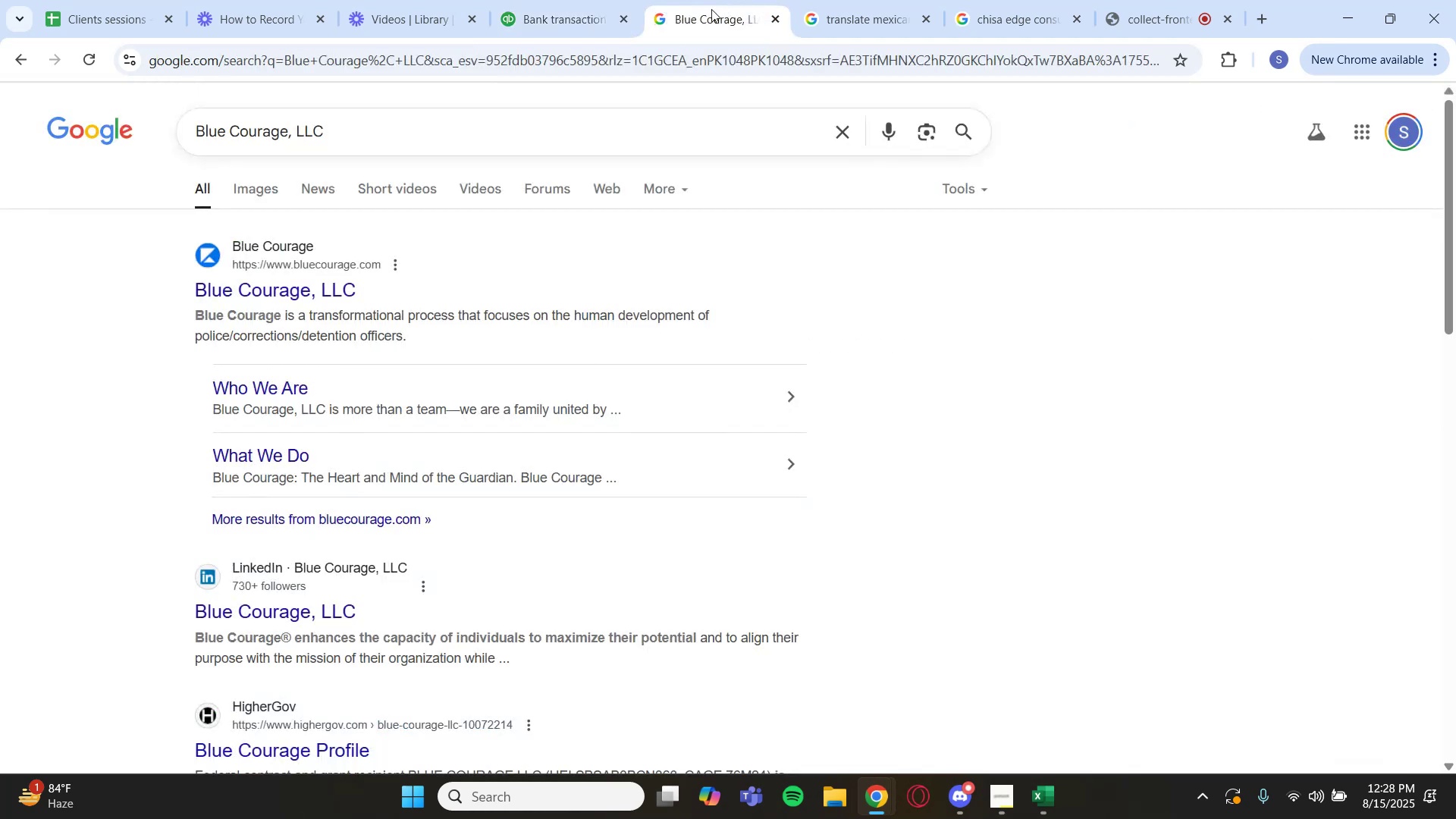 
left_click([848, 130])
 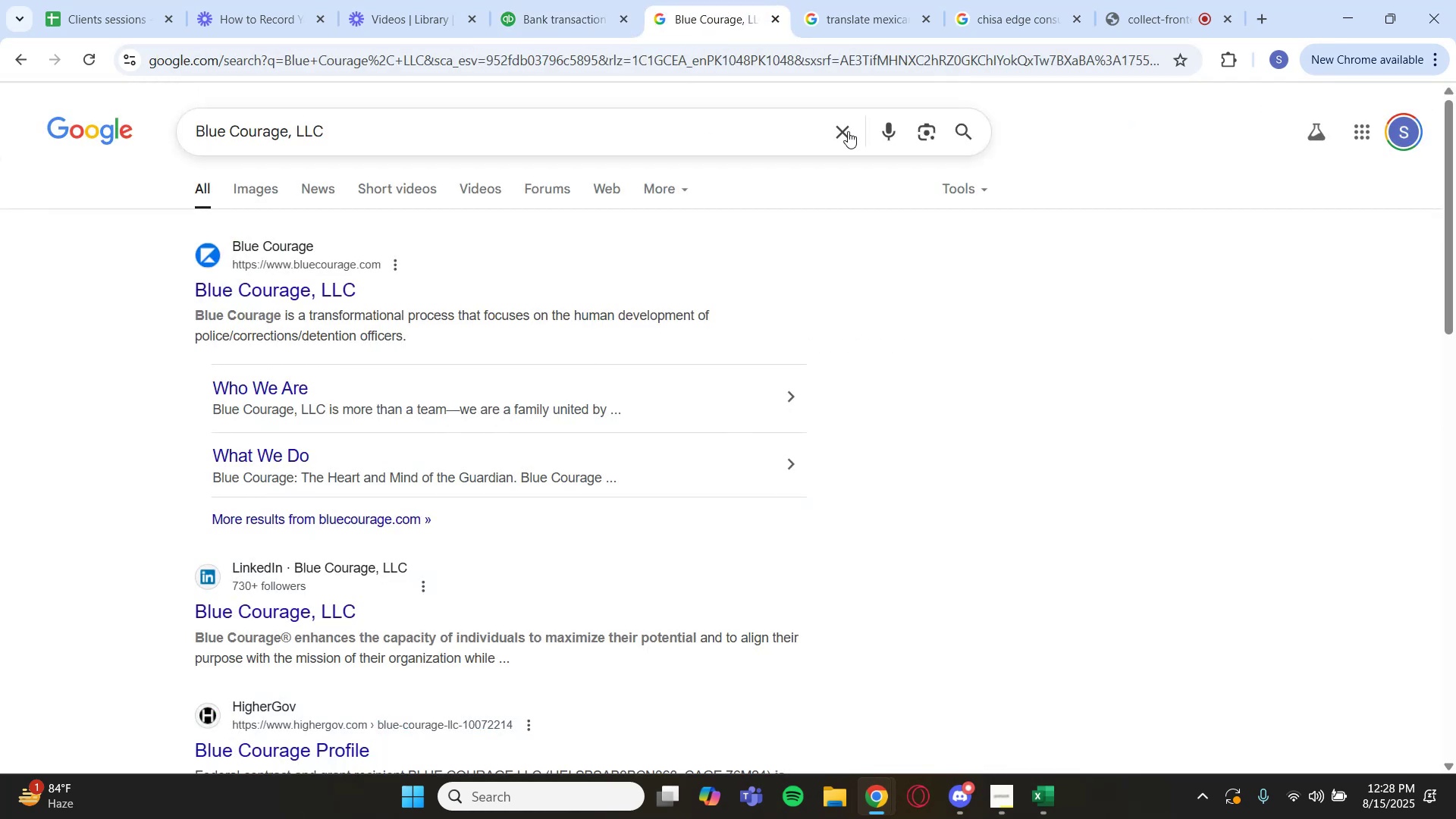 
key(Control+V)
 